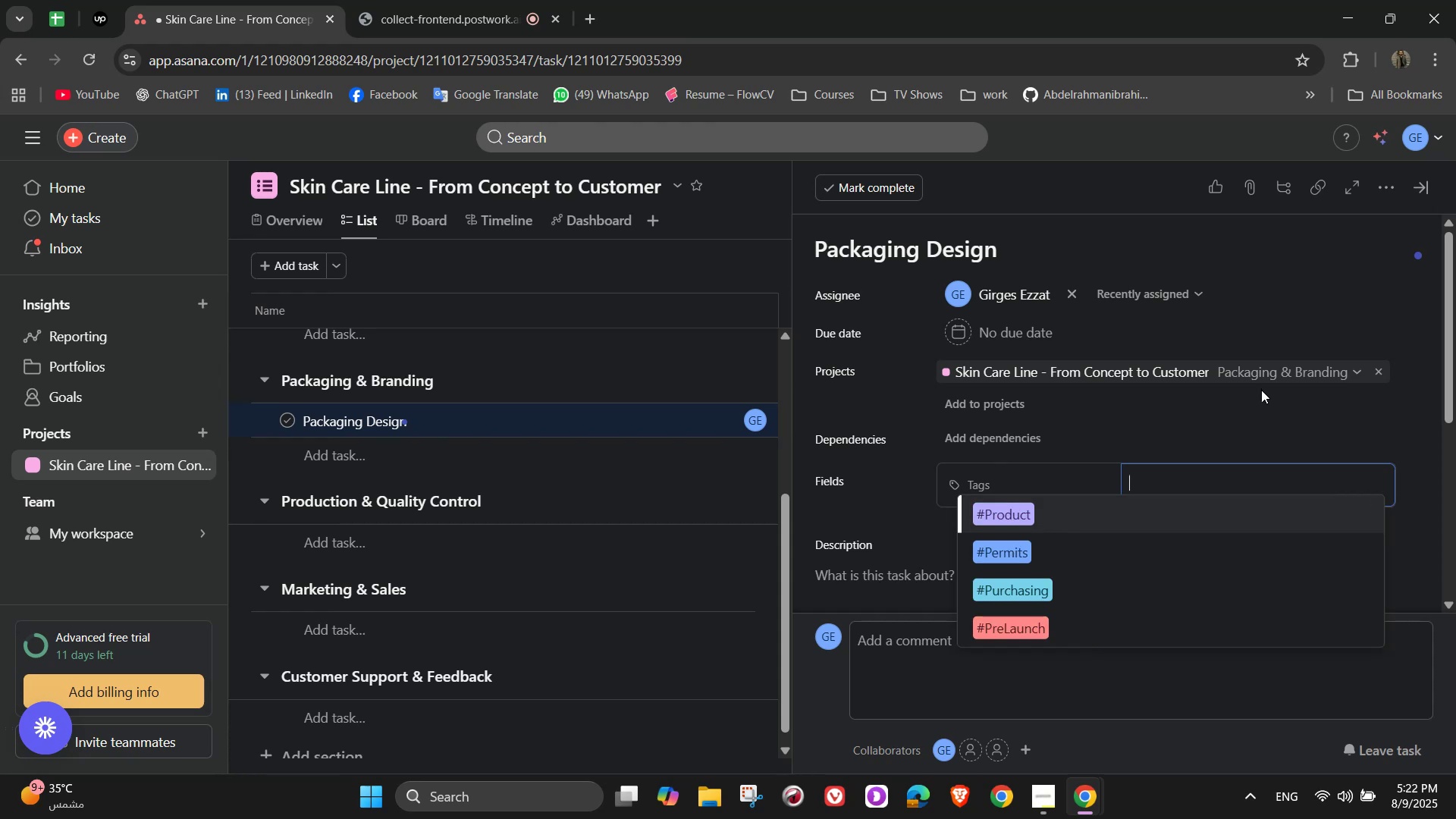 
key(Shift+B)
 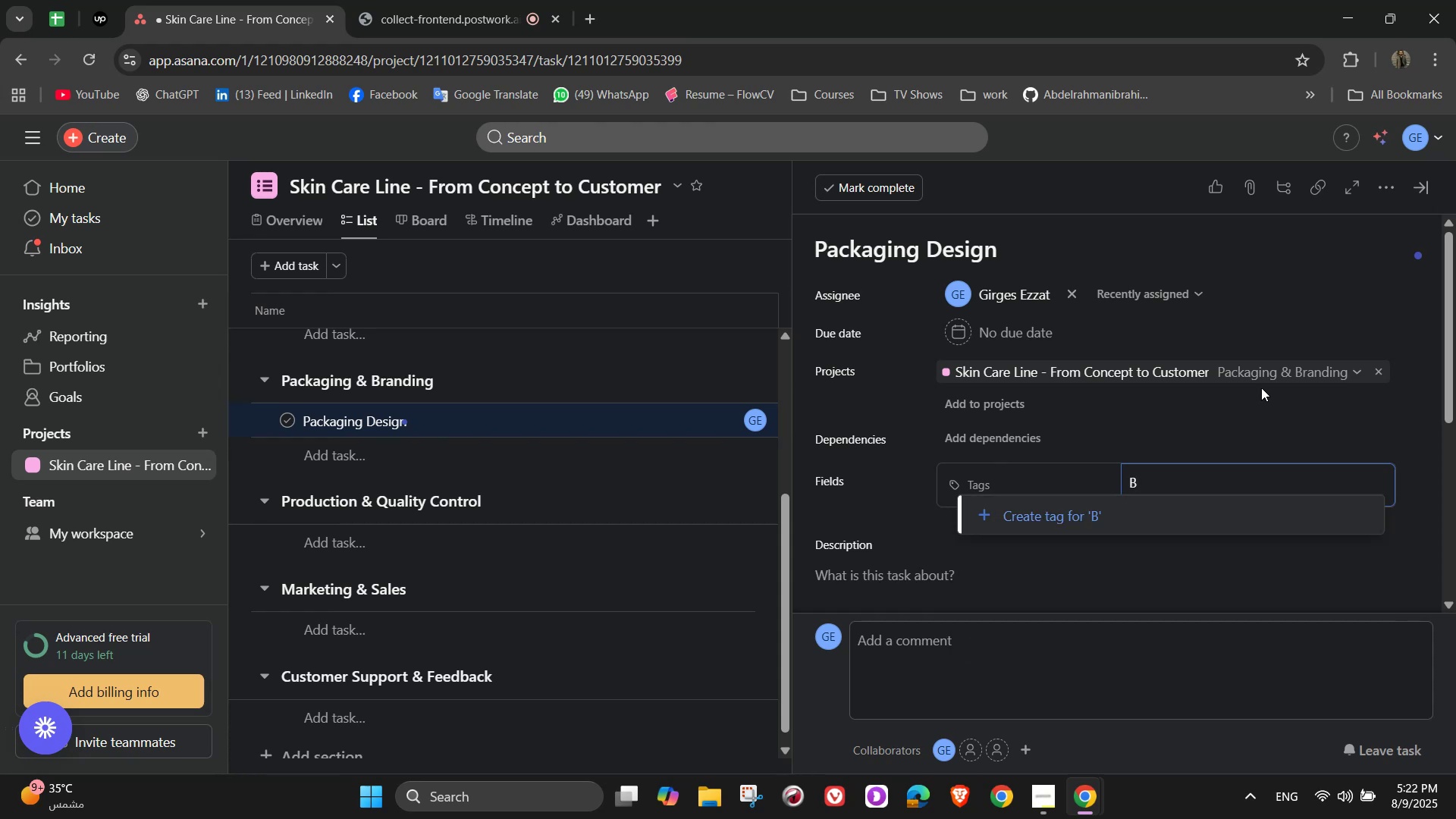 
wait(5.09)
 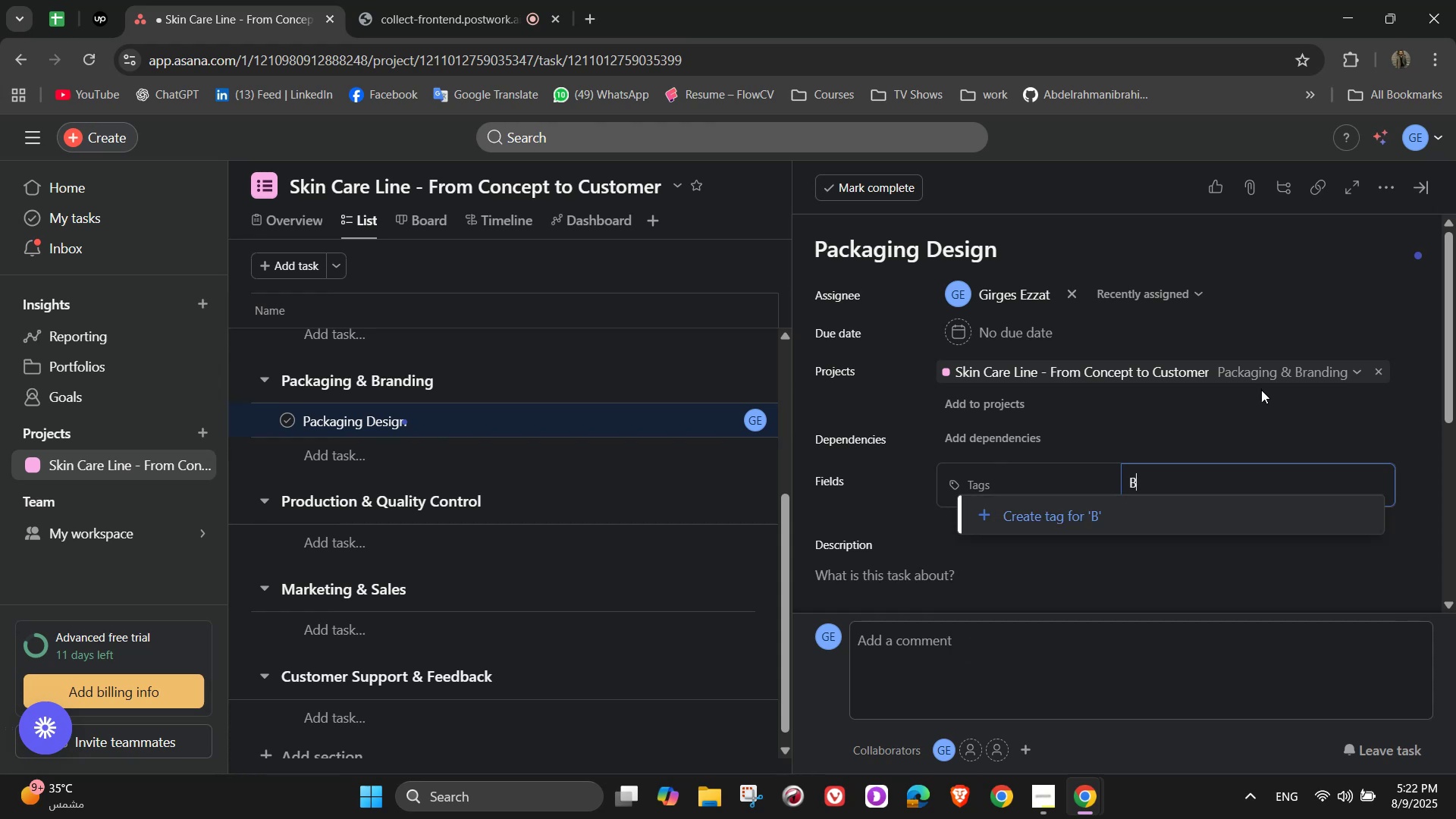 
key(Backspace)
type(#Packaging)
 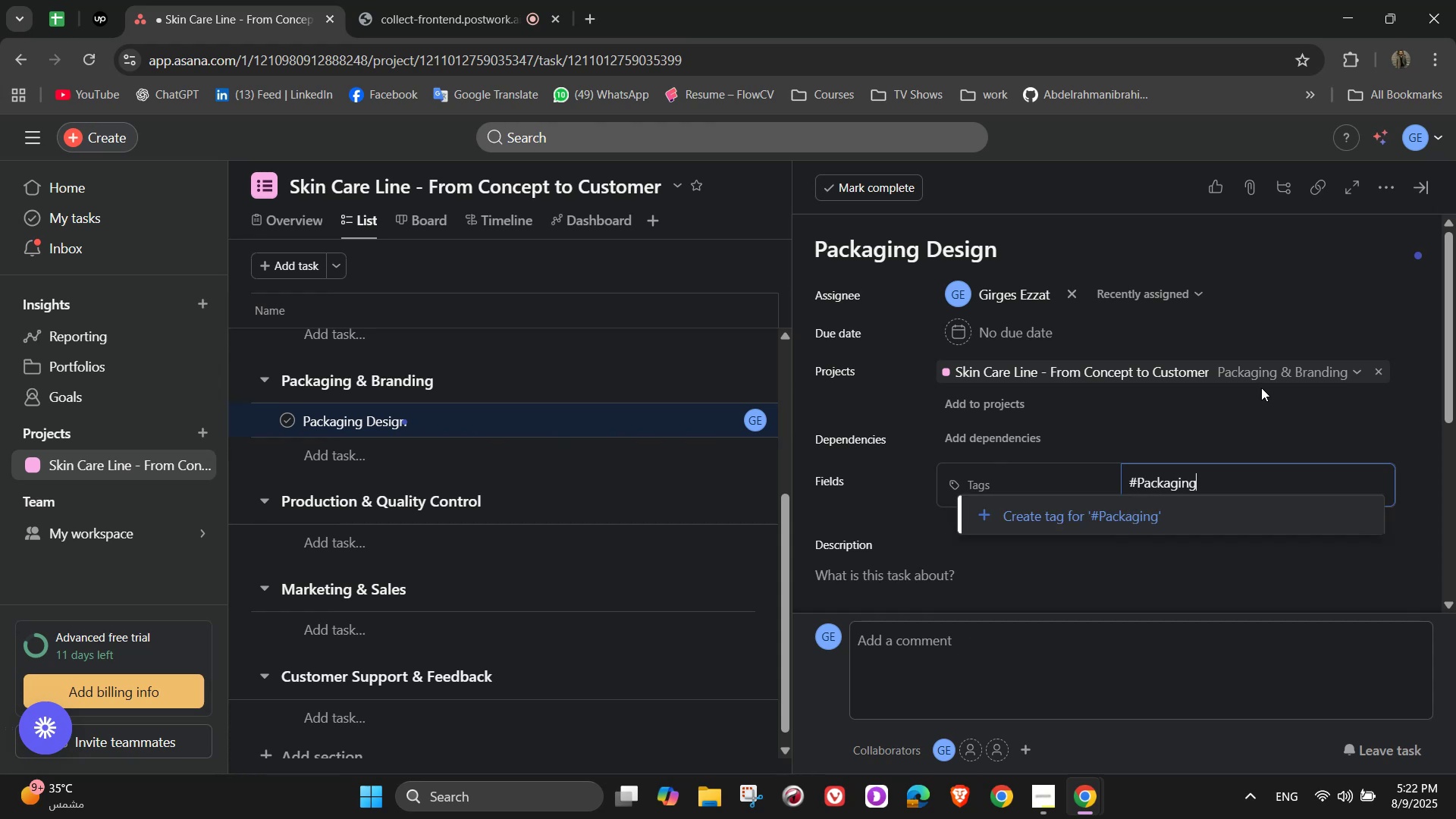 
wait(6.36)
 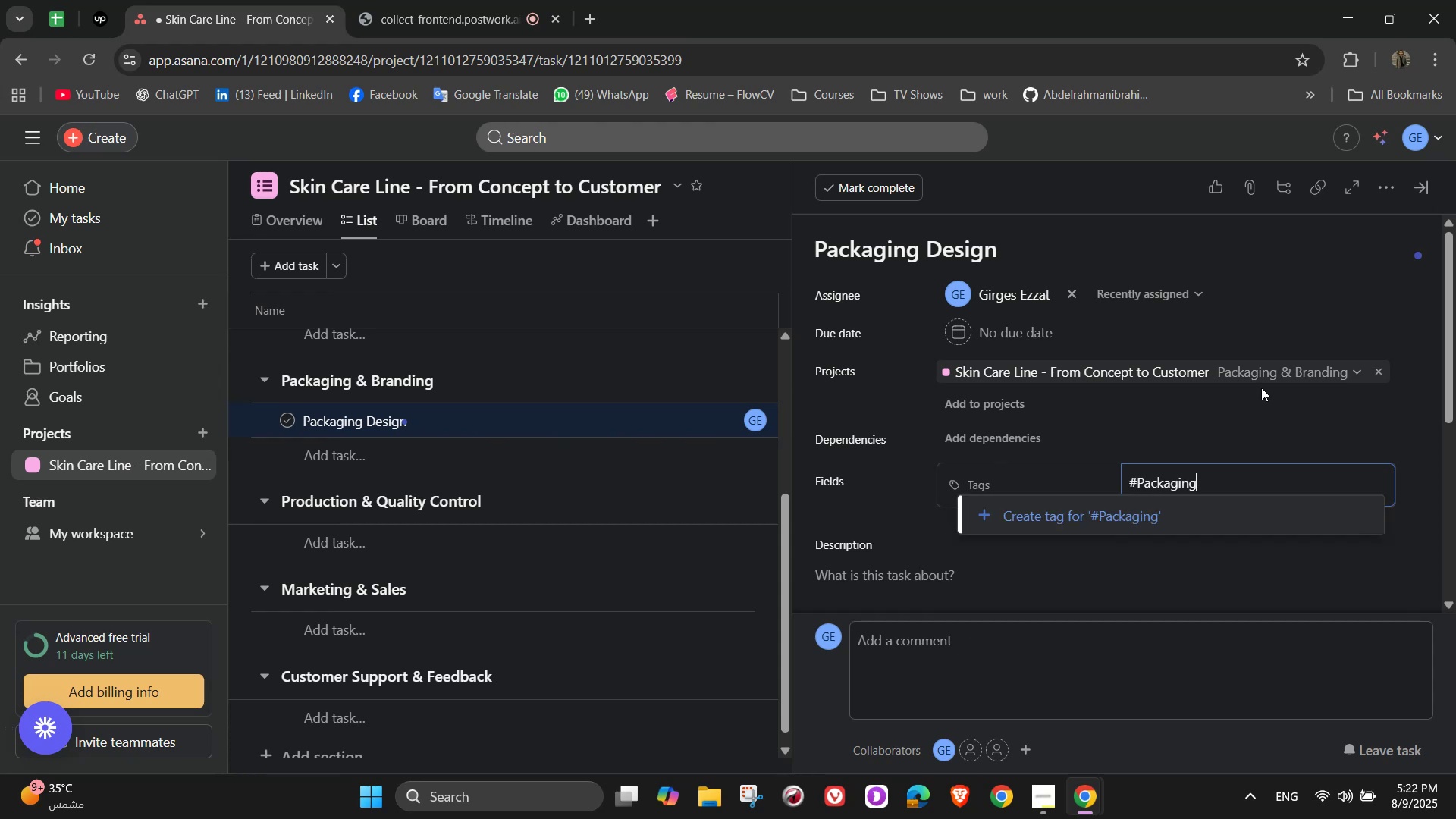 
left_click([1197, 521])
 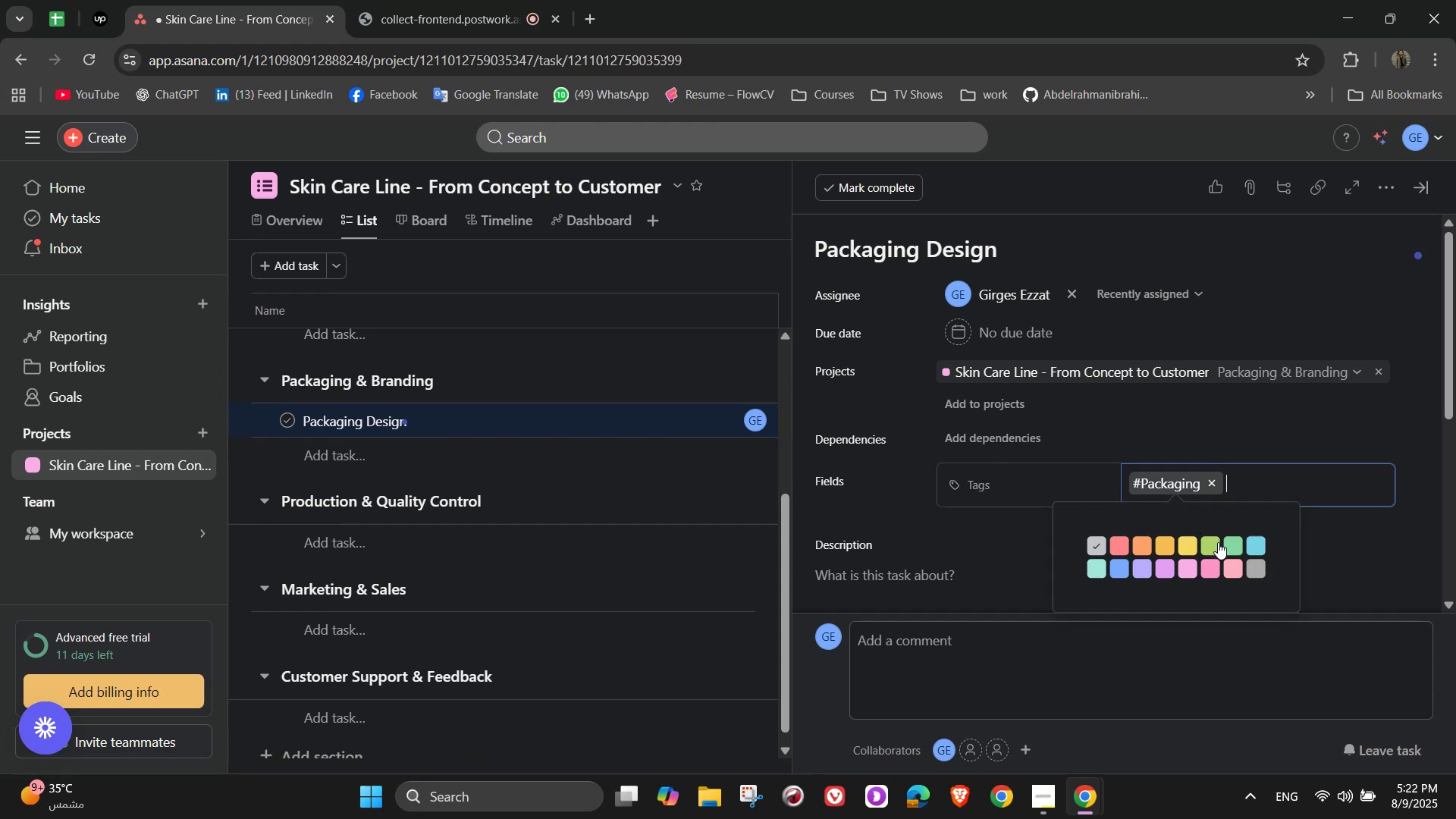 
left_click([1218, 540])
 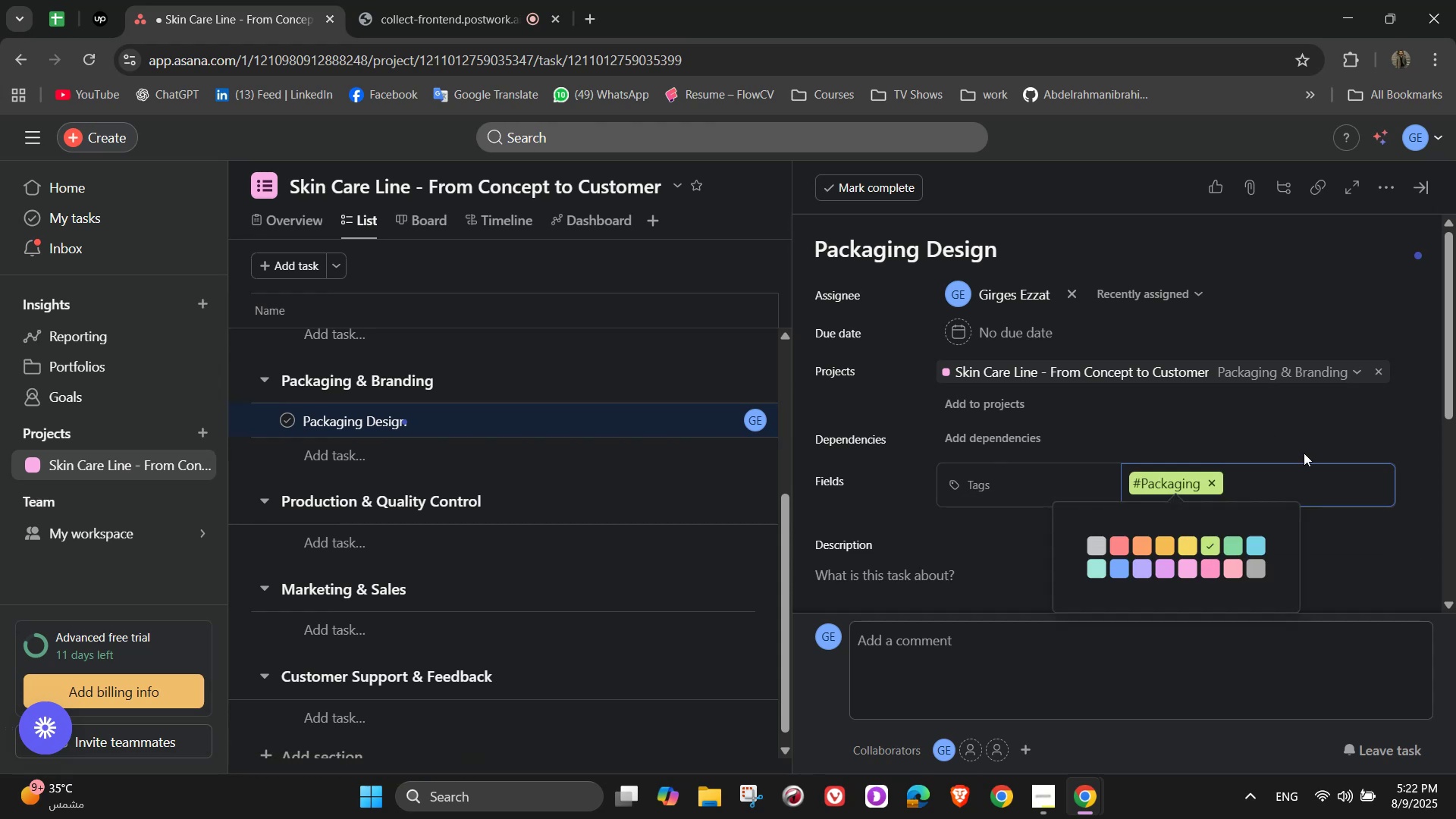 
left_click([1300, 453])
 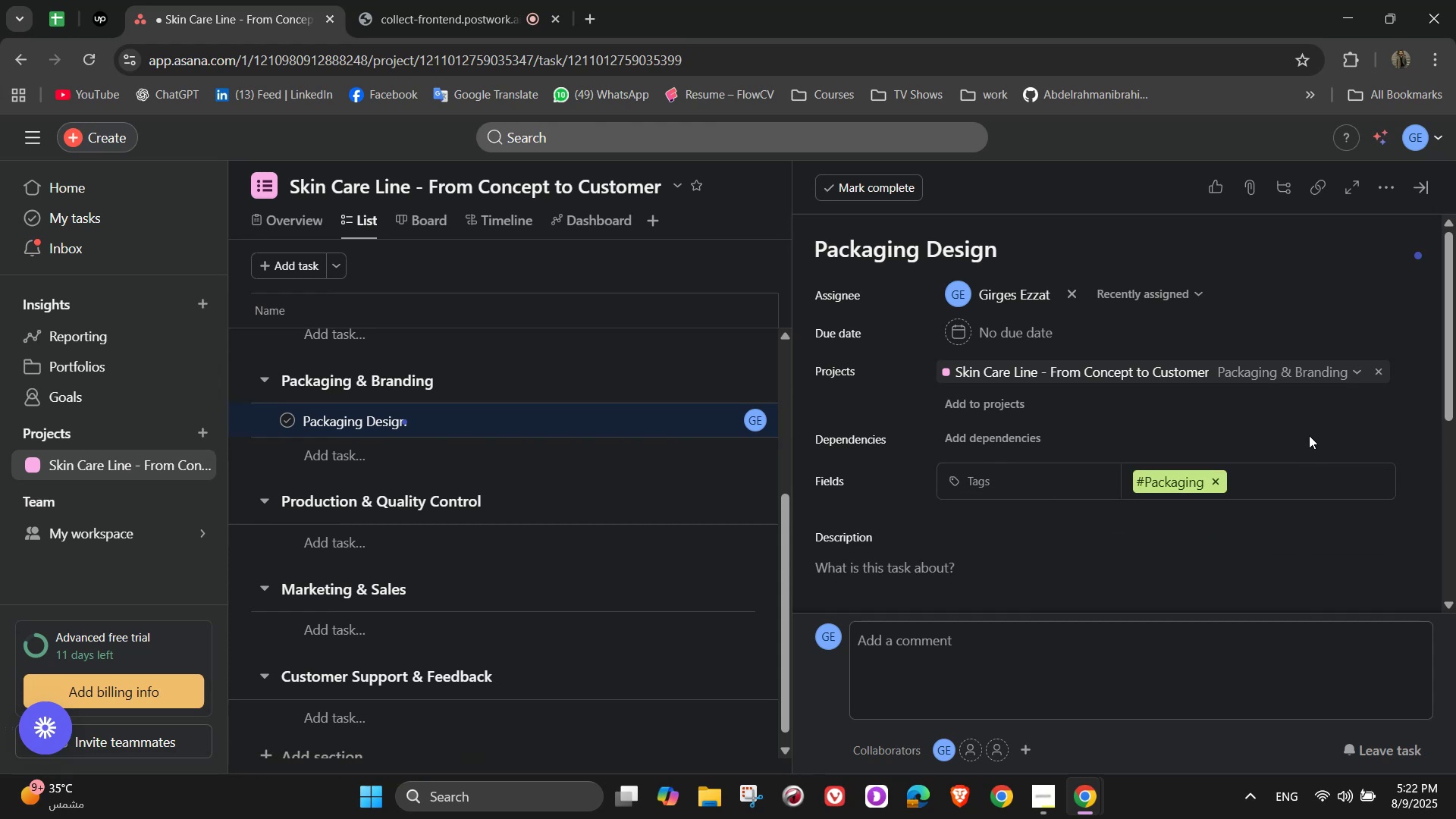 
scroll: coordinate [1312, 417], scroll_direction: down, amount: 3.0
 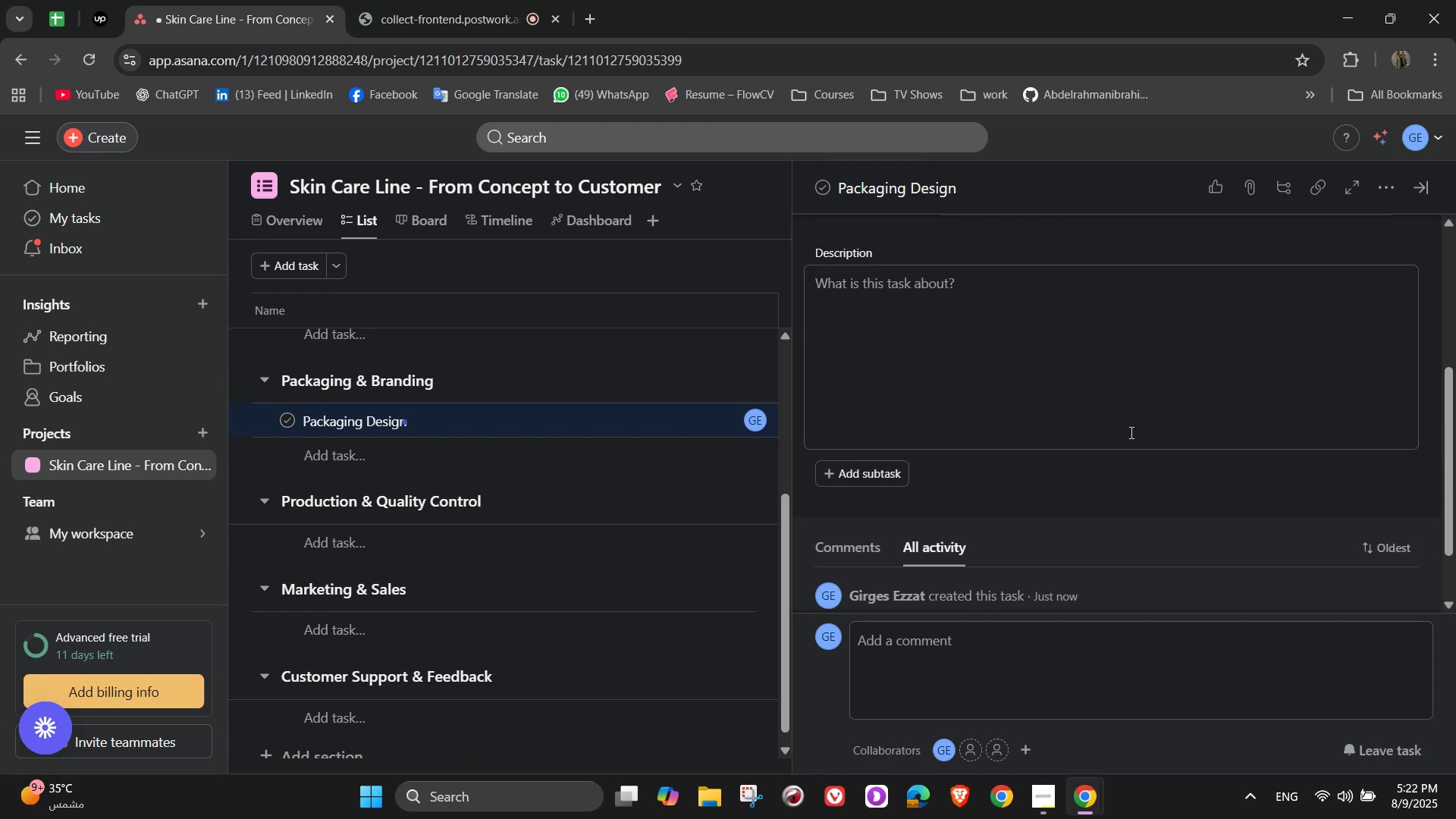 
scroll: coordinate [1105, 399], scroll_direction: up, amount: 2.0
 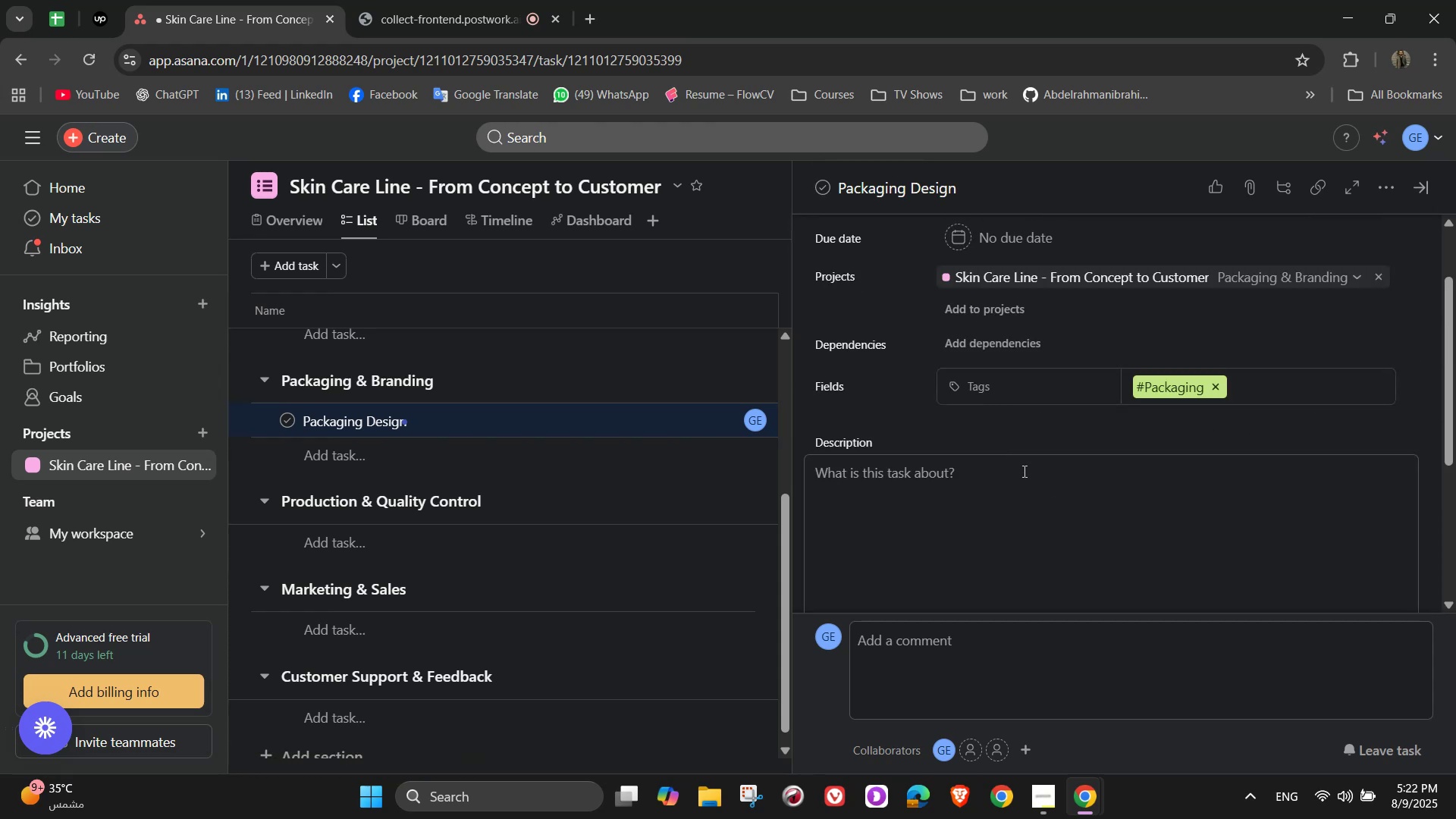 
scroll: coordinate [1159, 452], scroll_direction: none, amount: 0.0
 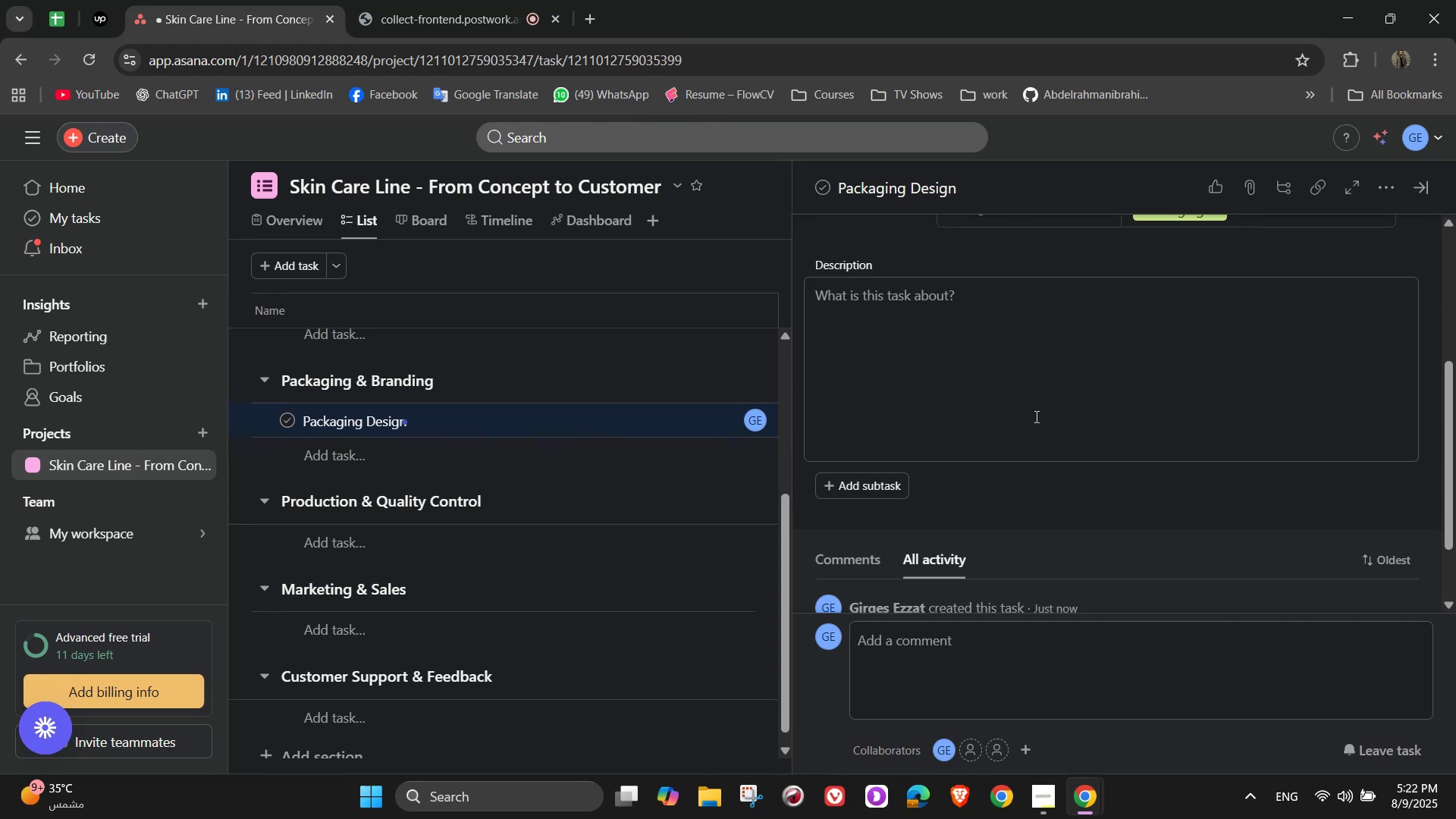 
left_click([1025, 400])
 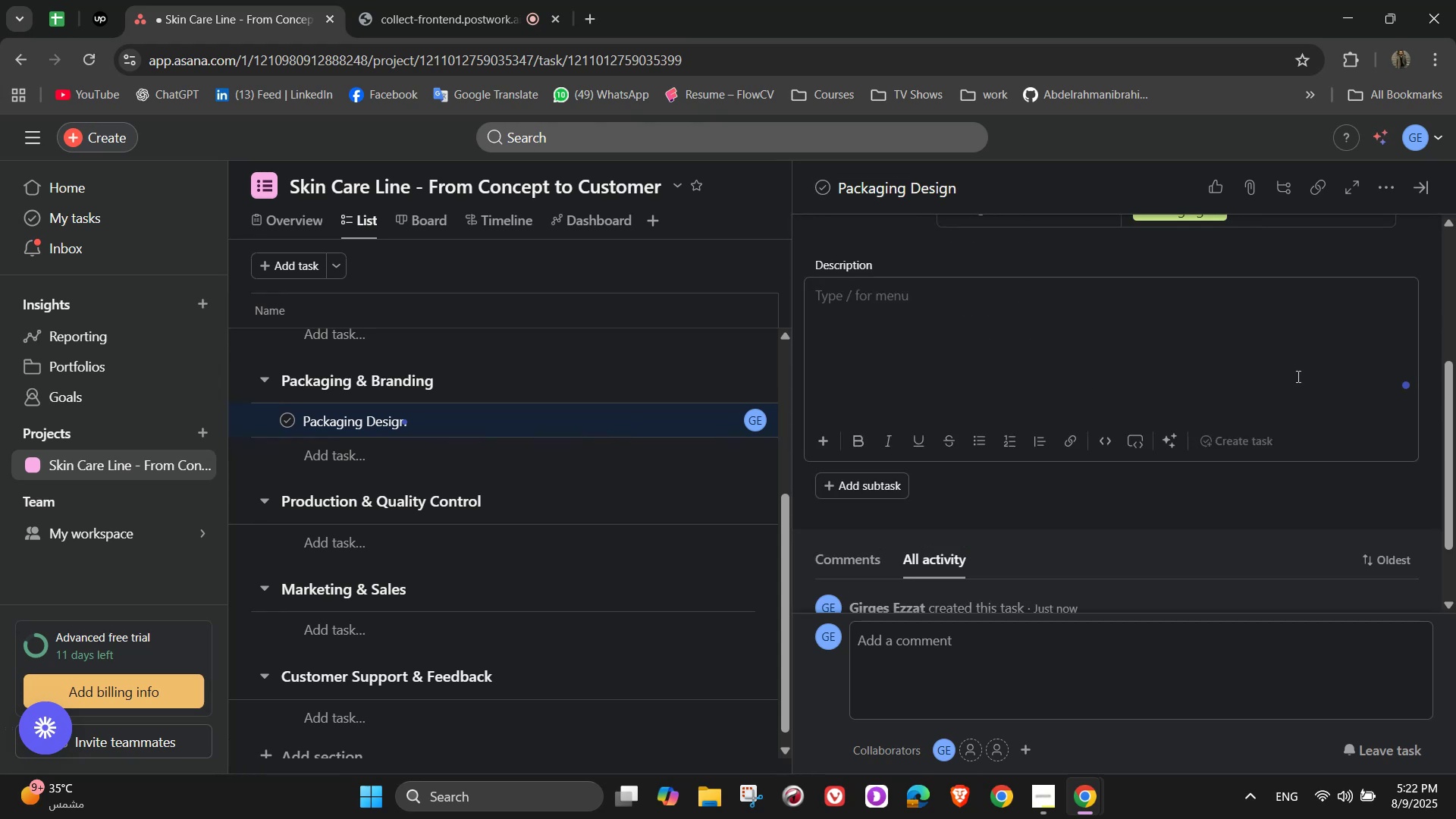 
type(Create functional, attractive a)
key(Backspace)
type(packaging)
 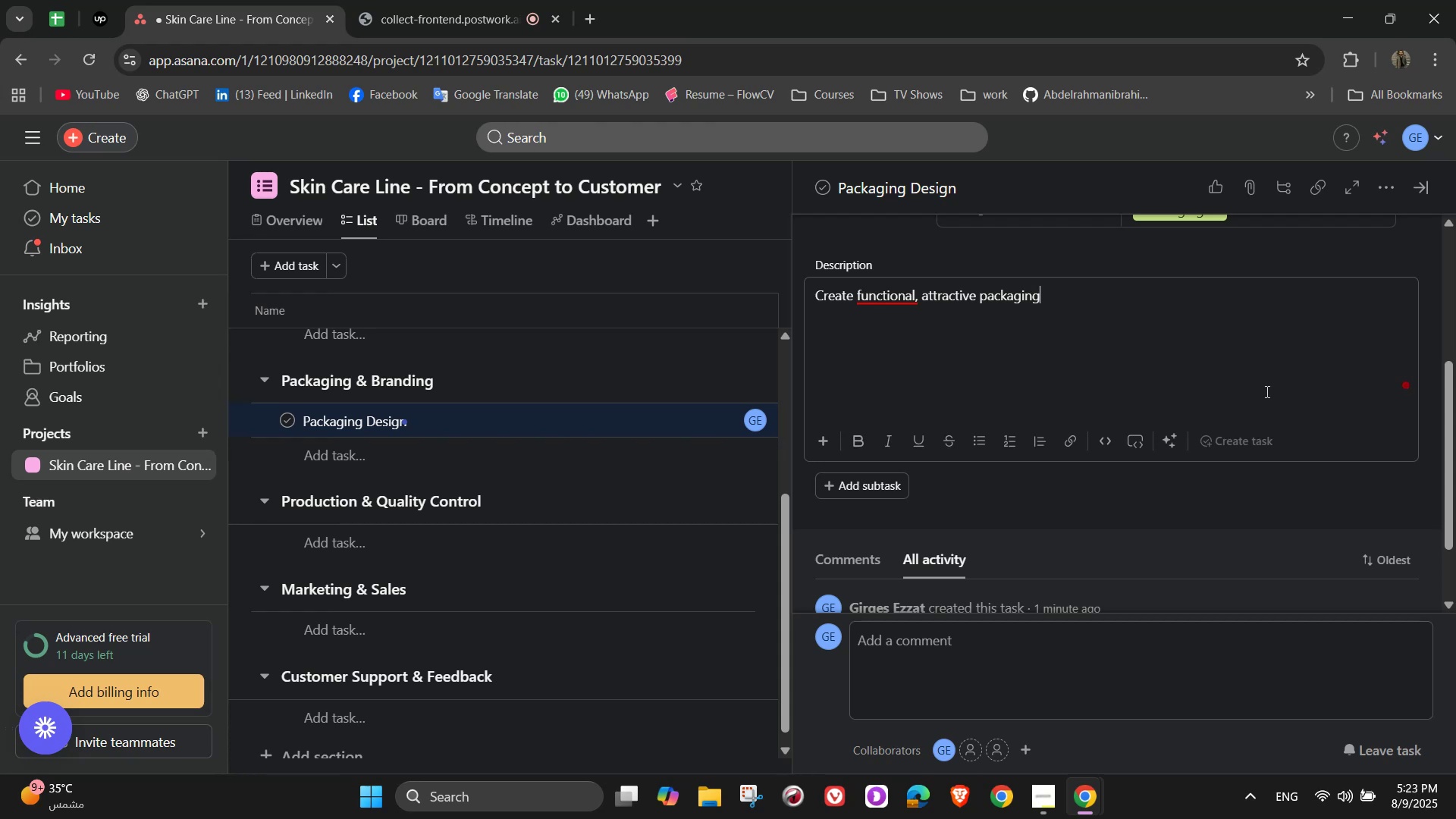 
wait(10.48)
 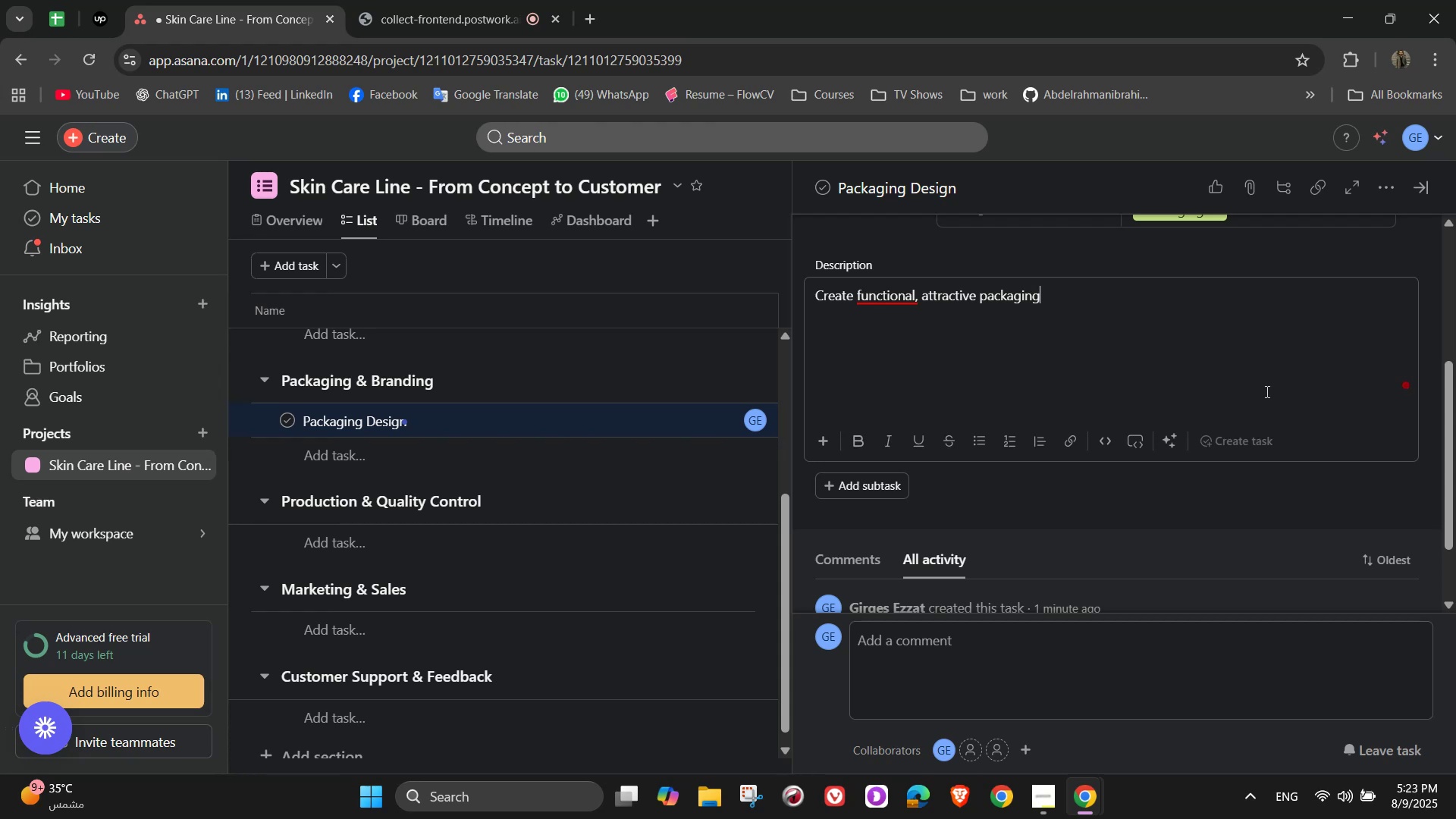 
left_click([915, 309])
 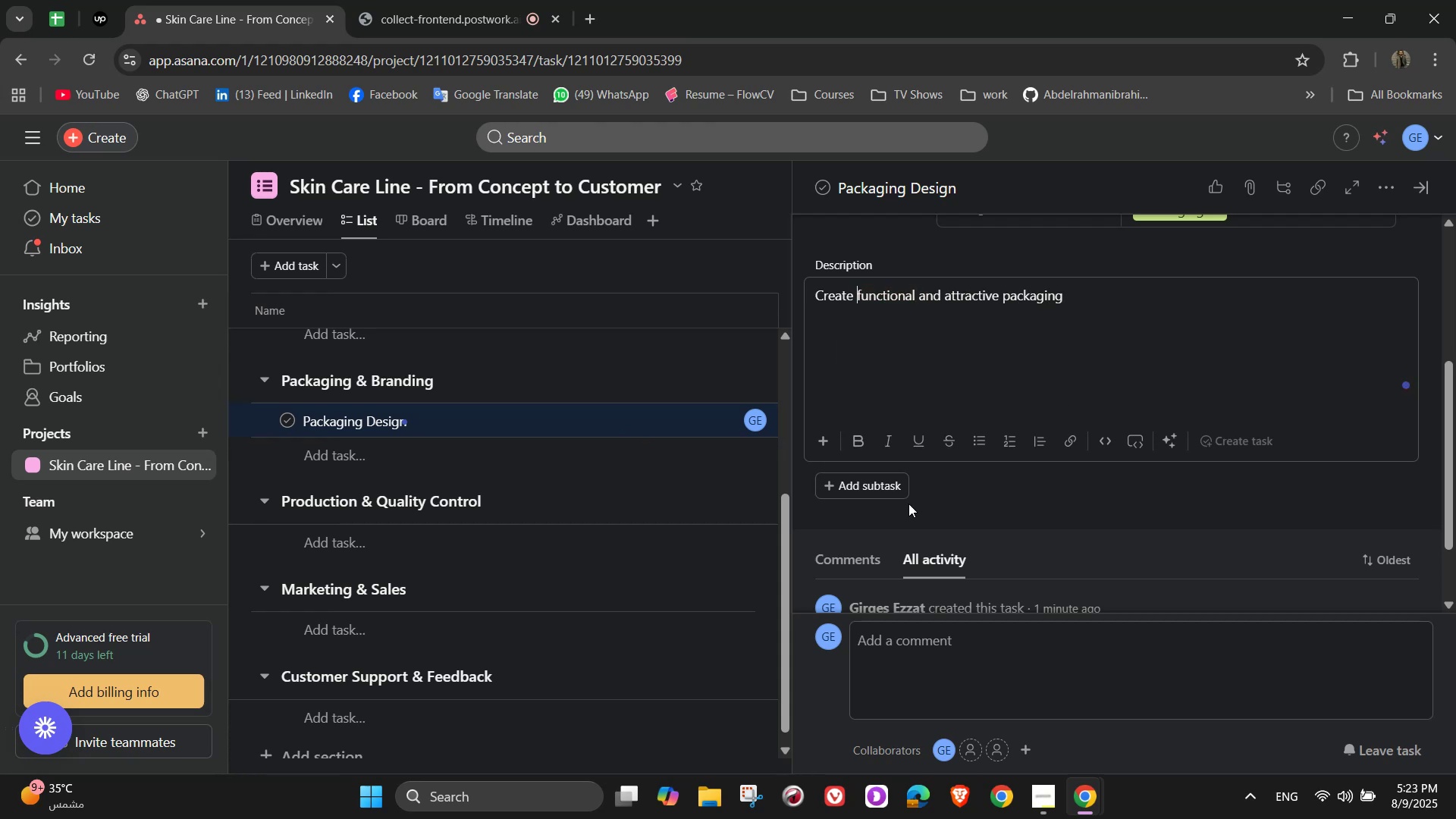 
left_click([901, 488])
 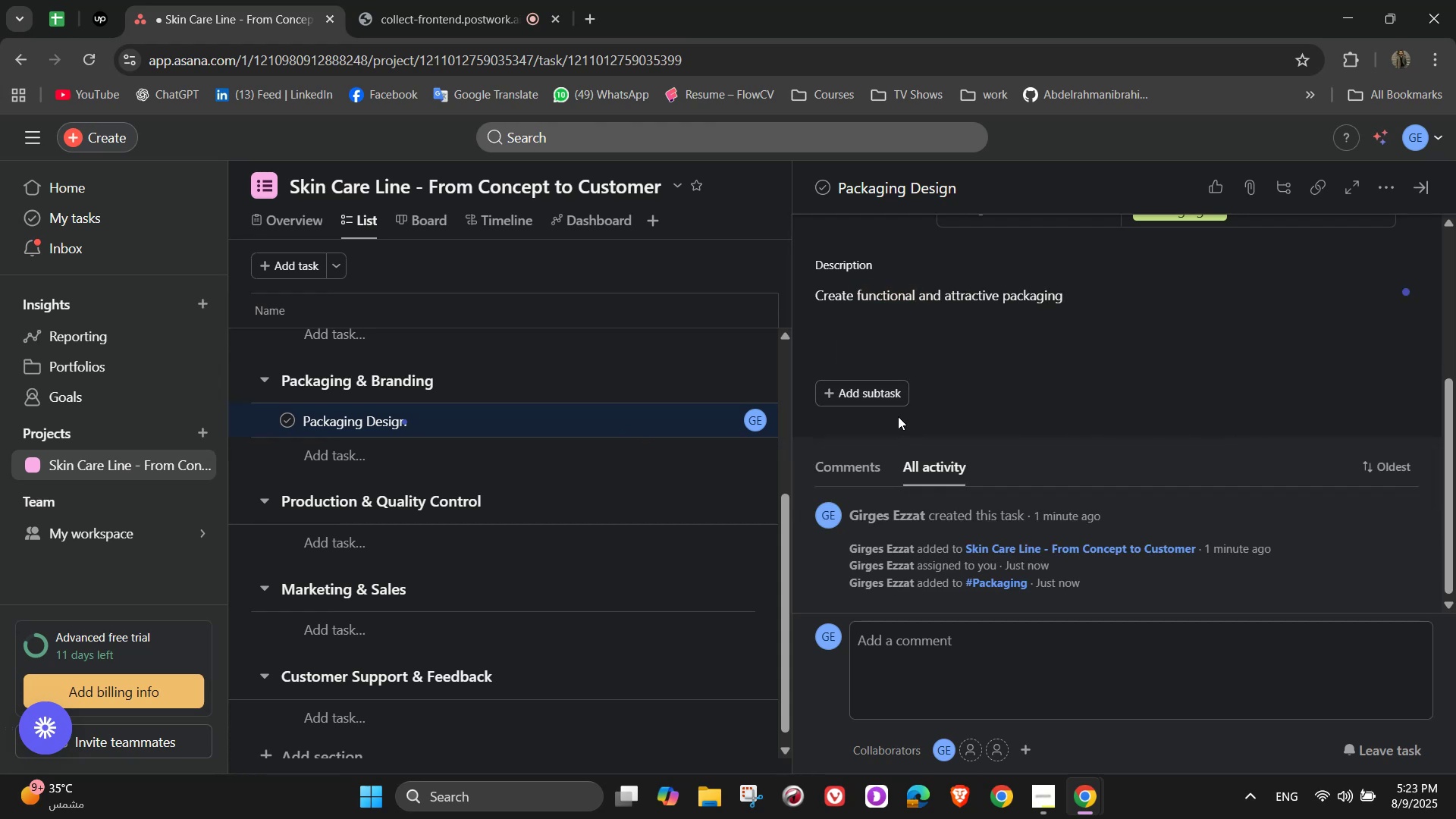 
left_click([893, 398])
 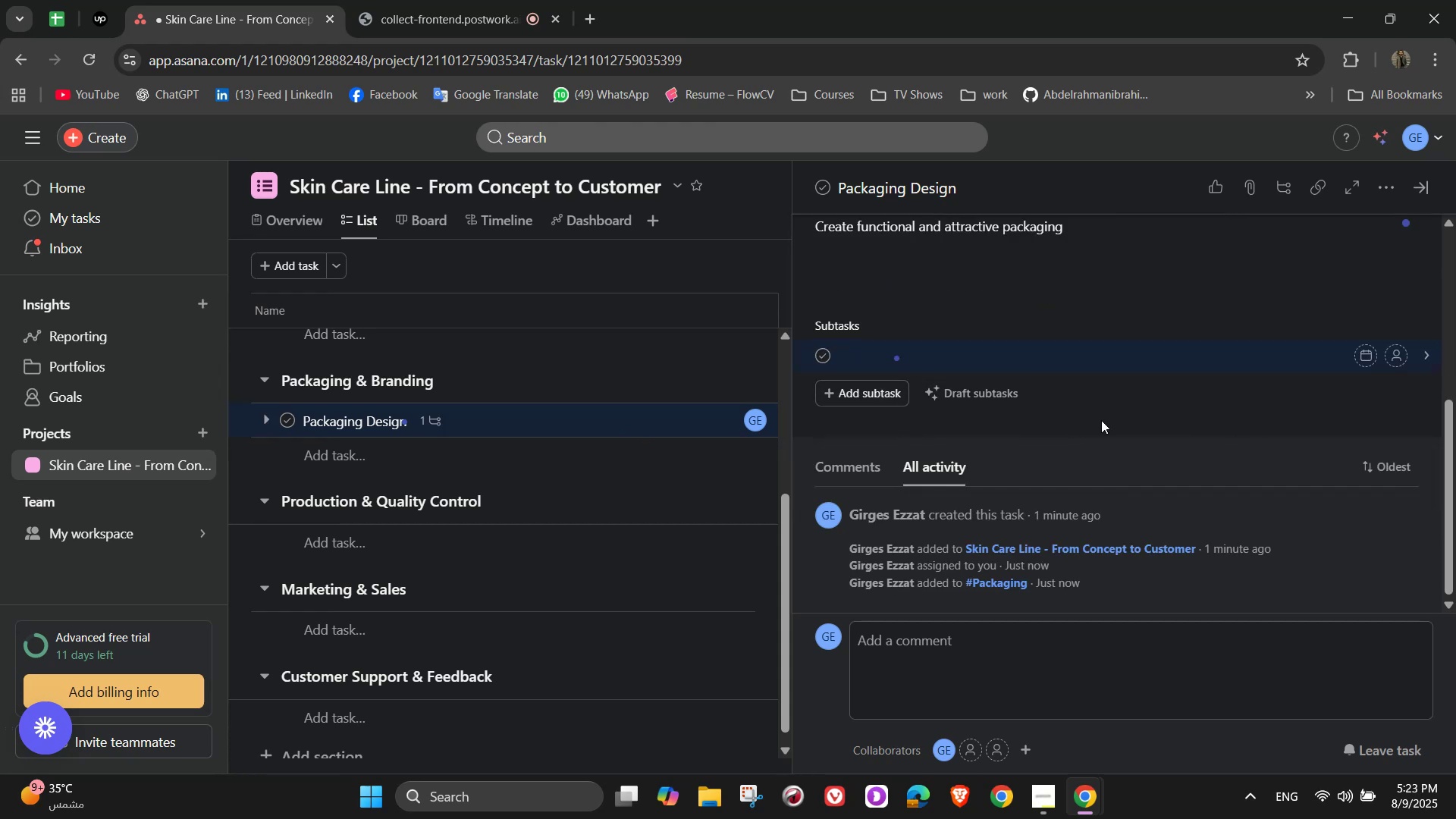 
type(Select materials)
 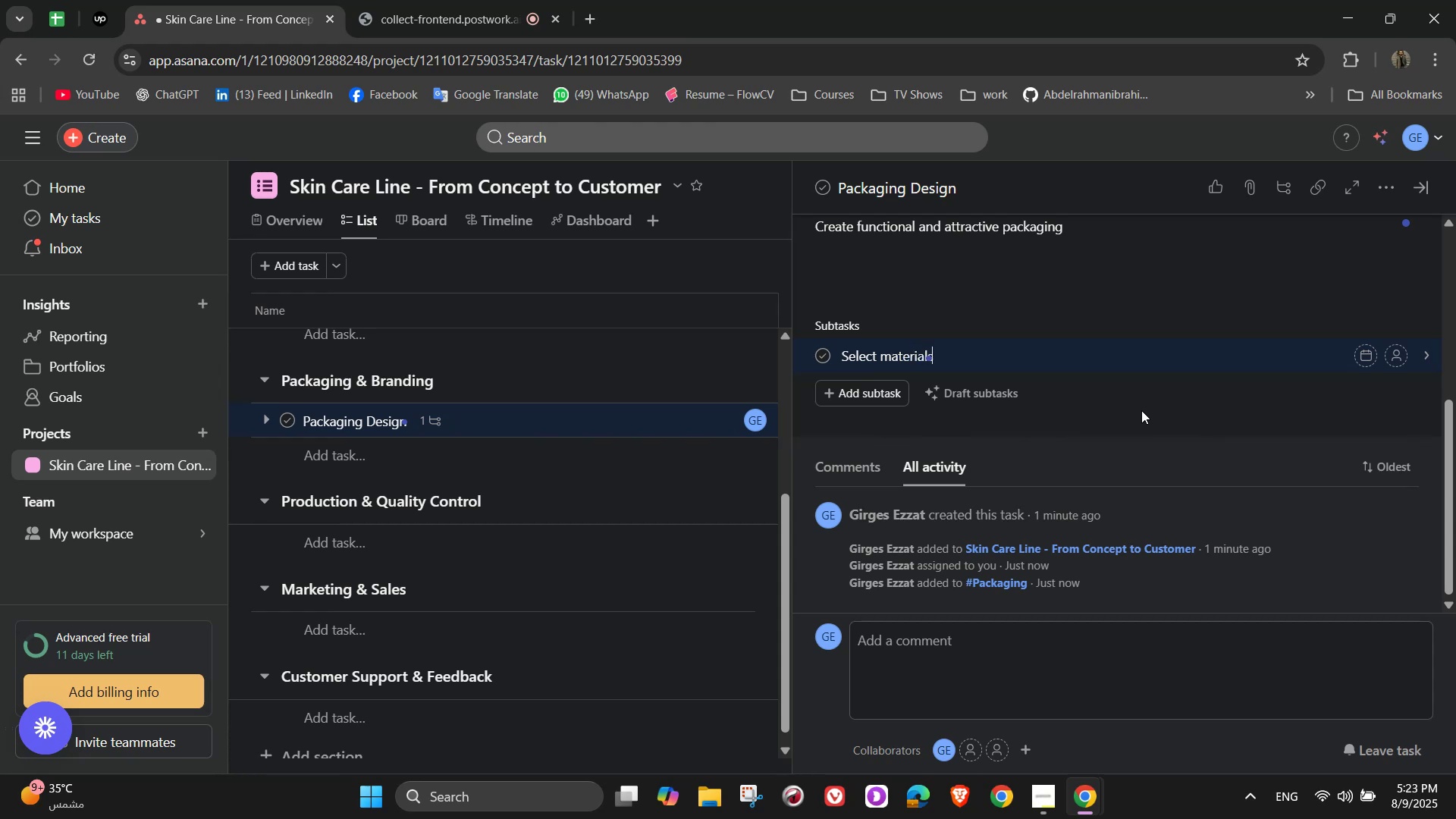 
key(Enter)
 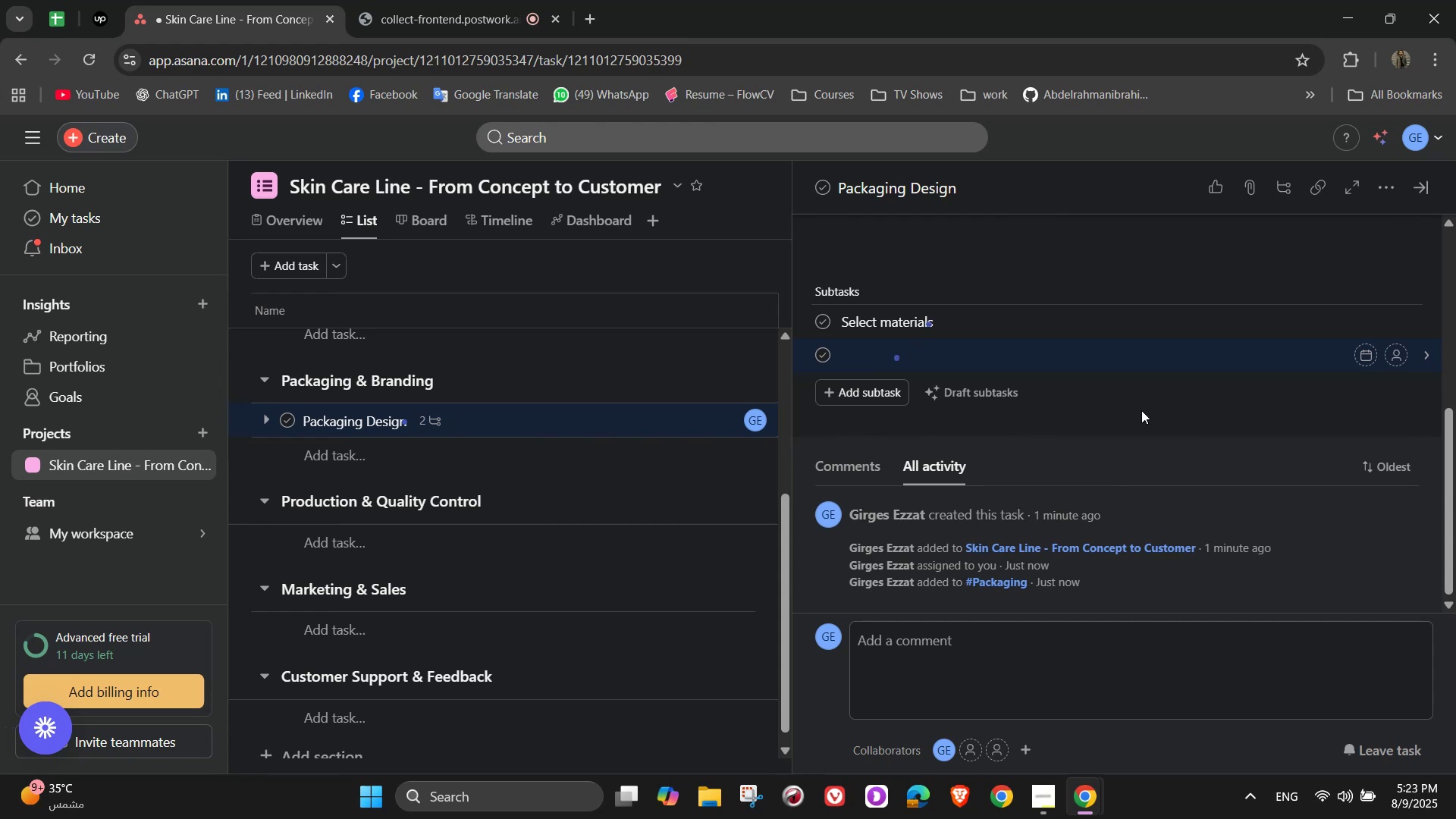 
type(Work)
 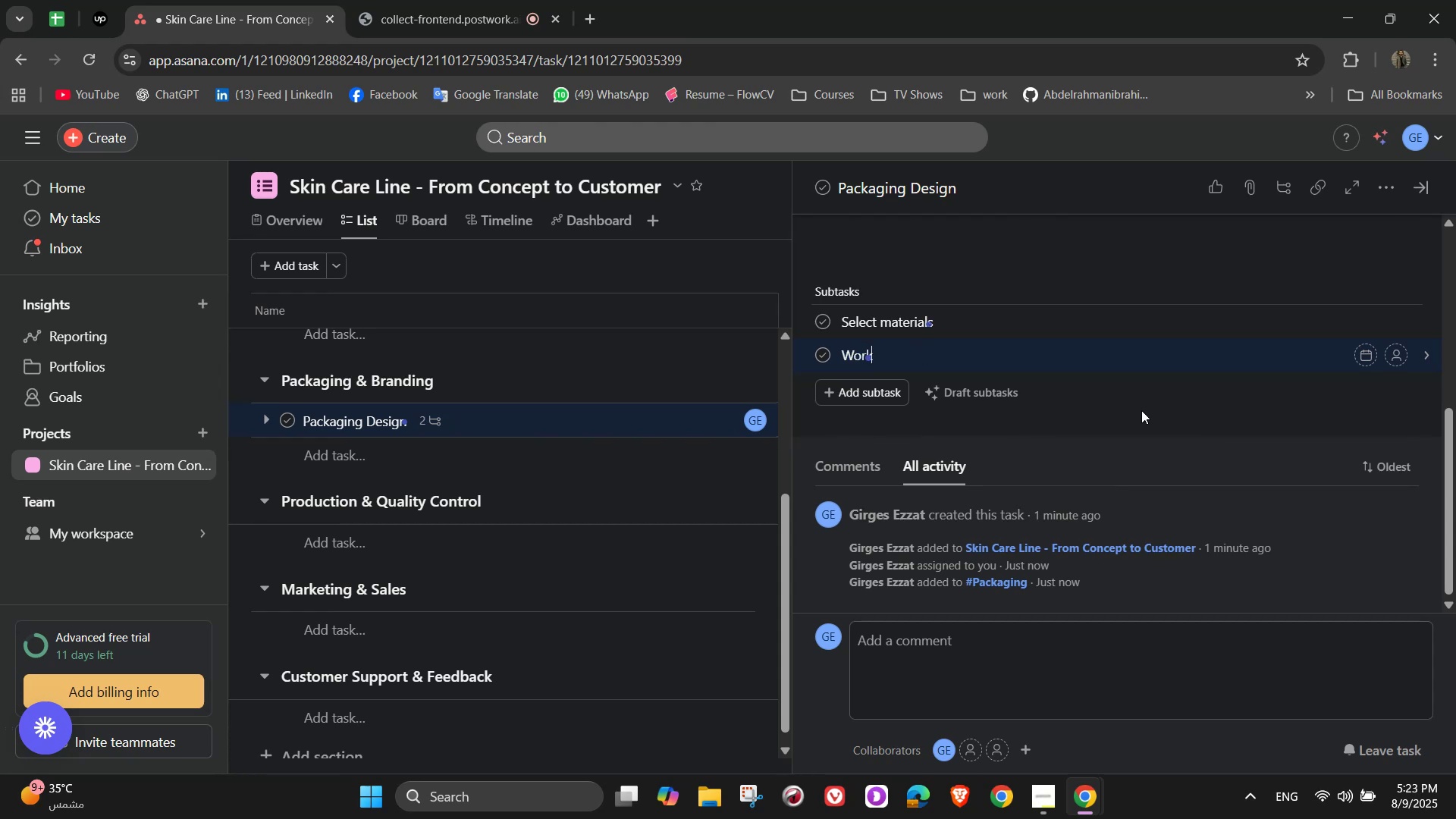 
type( with graphic desginer)
 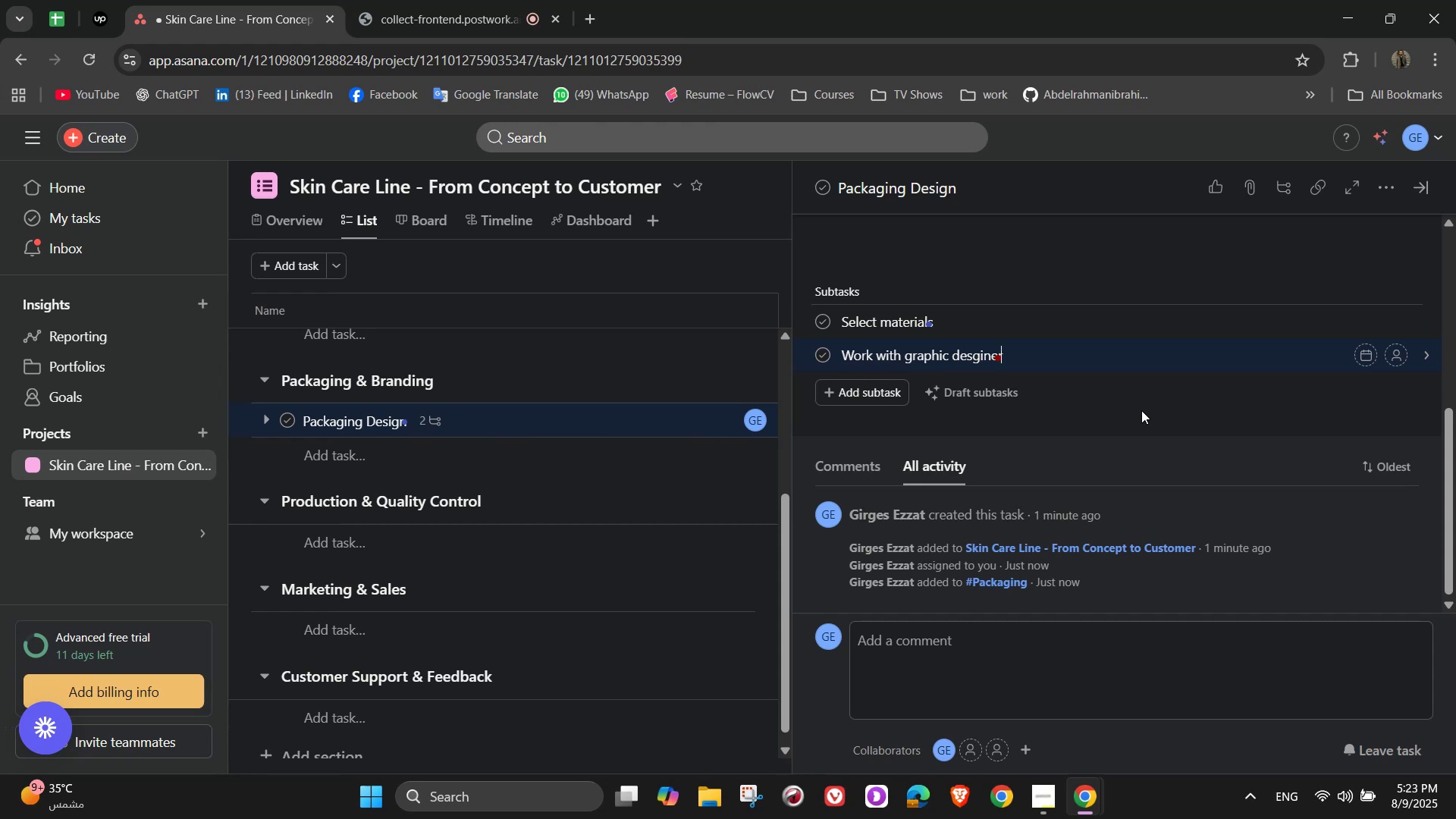 
key(Enter)
 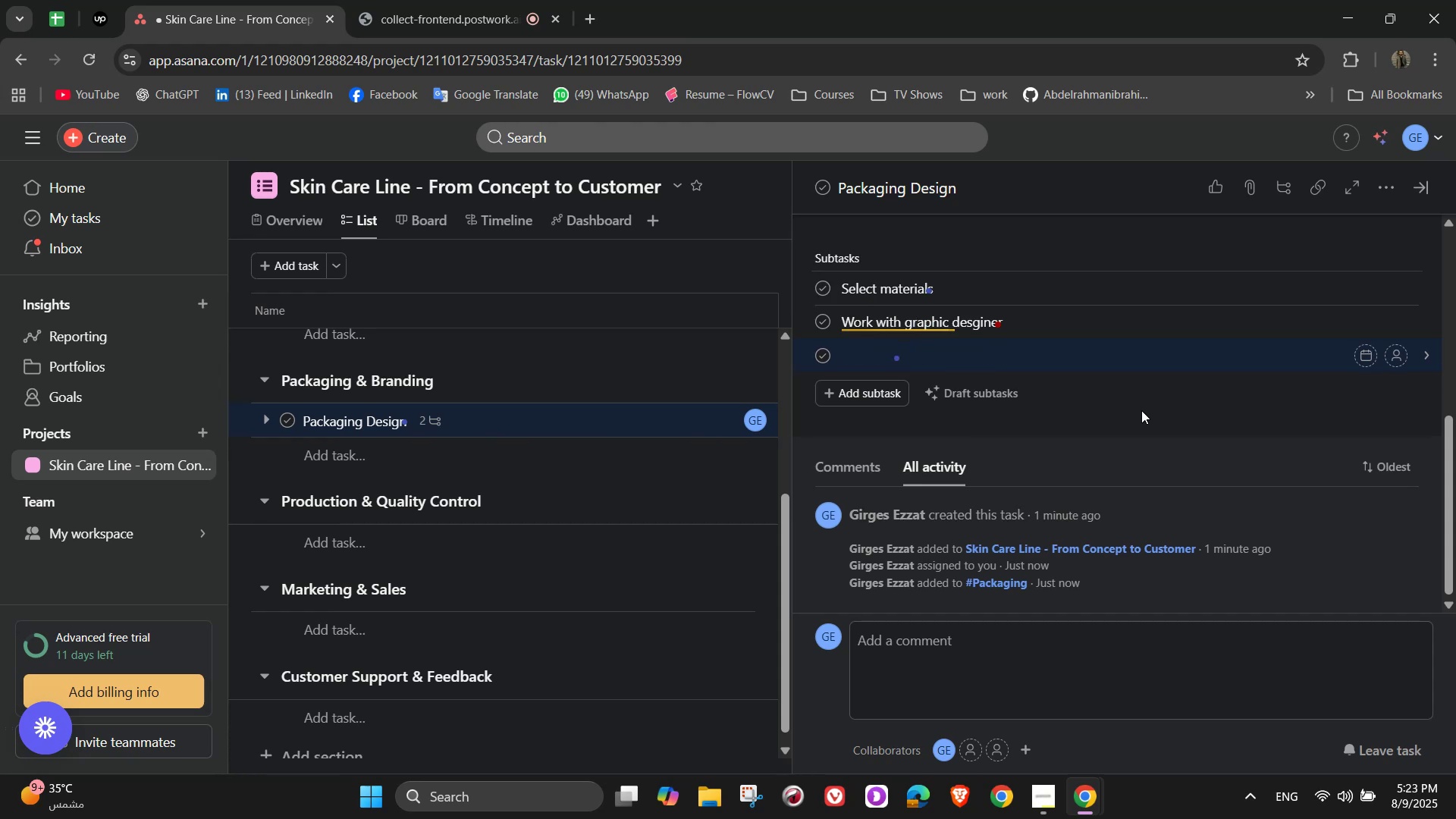 
type(Approve prototype)
 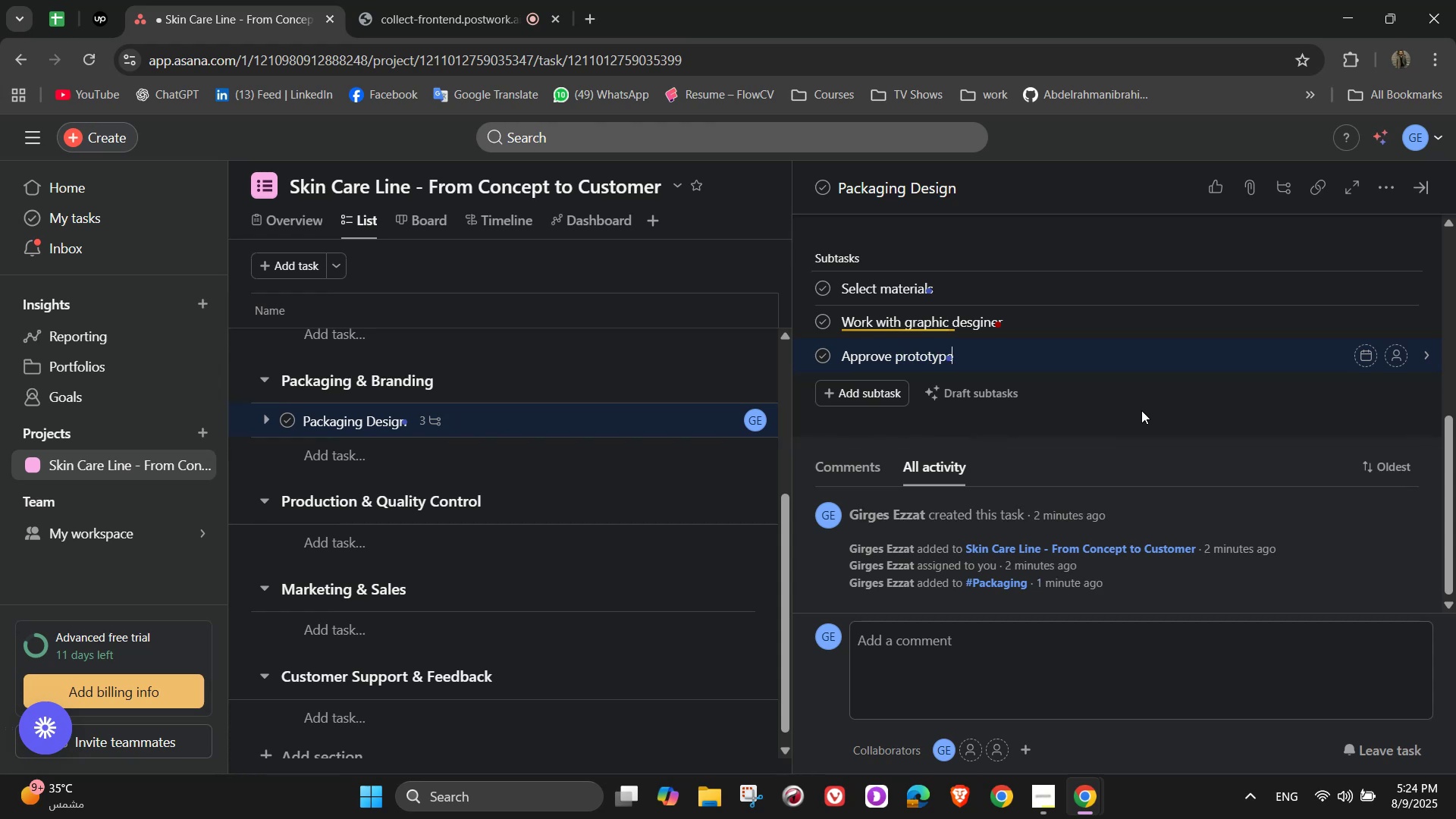 
wait(7.45)
 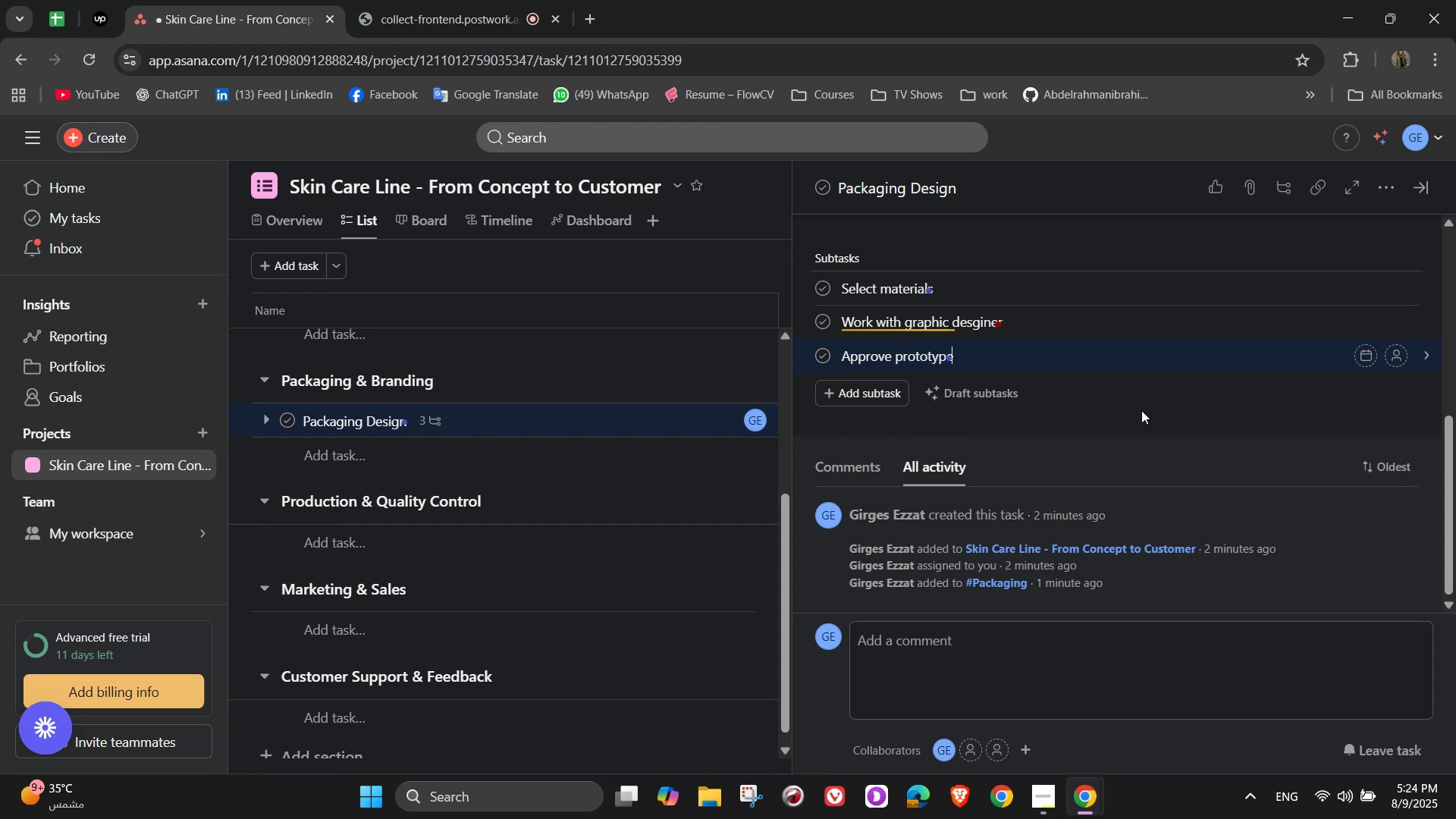 
left_click([1213, 412])
 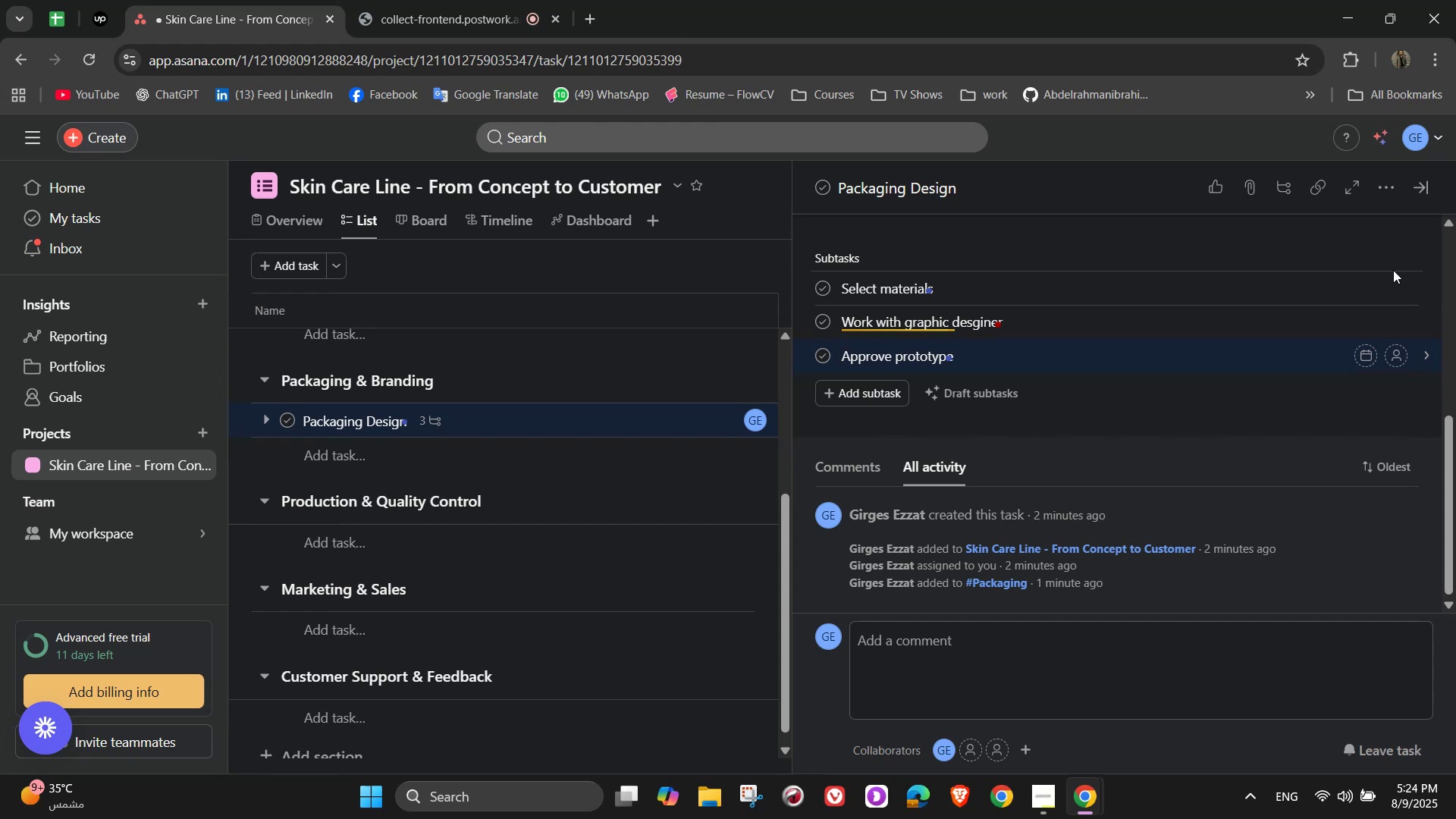 
left_click([1392, 284])
 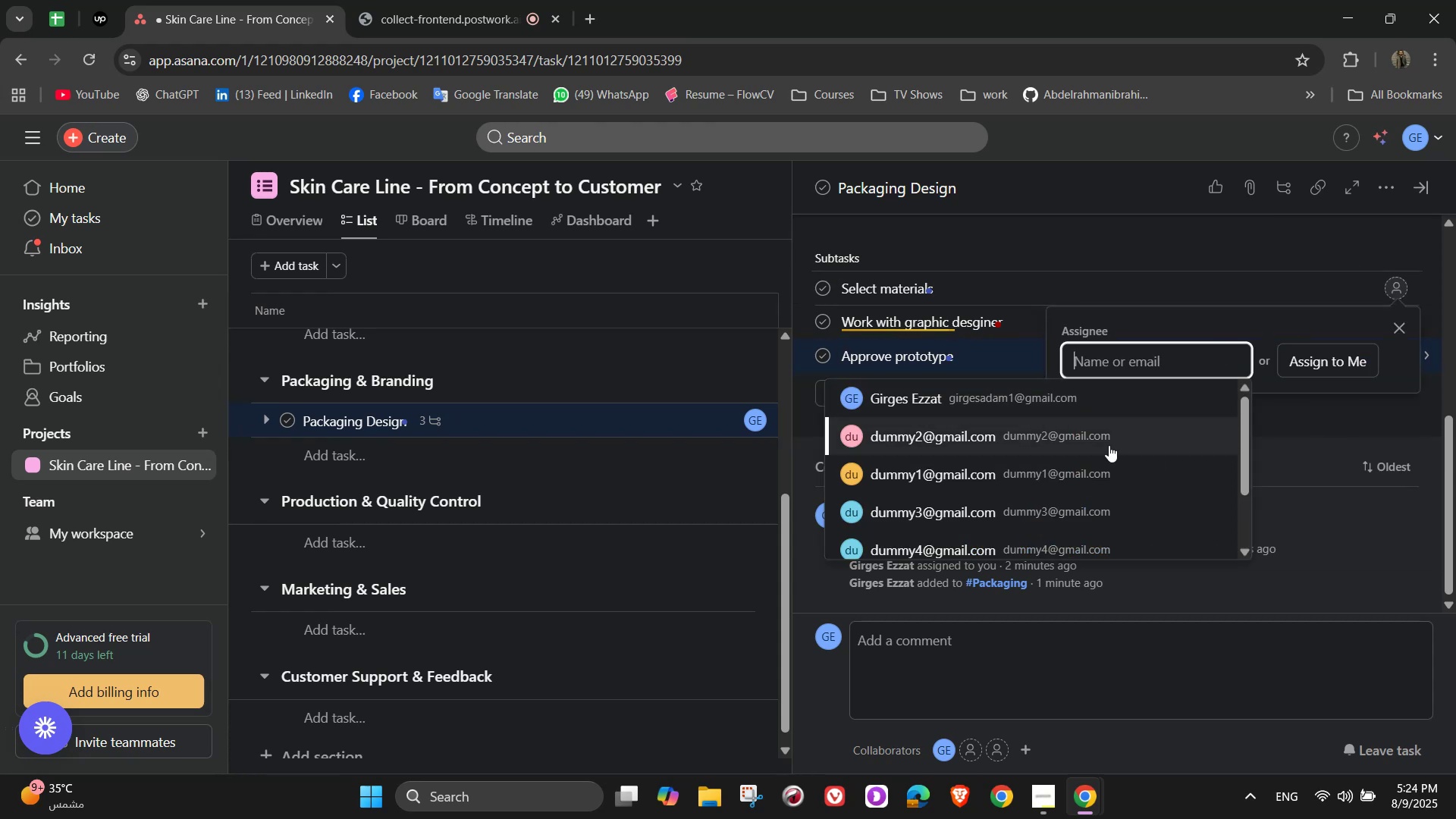 
left_click([1077, 469])
 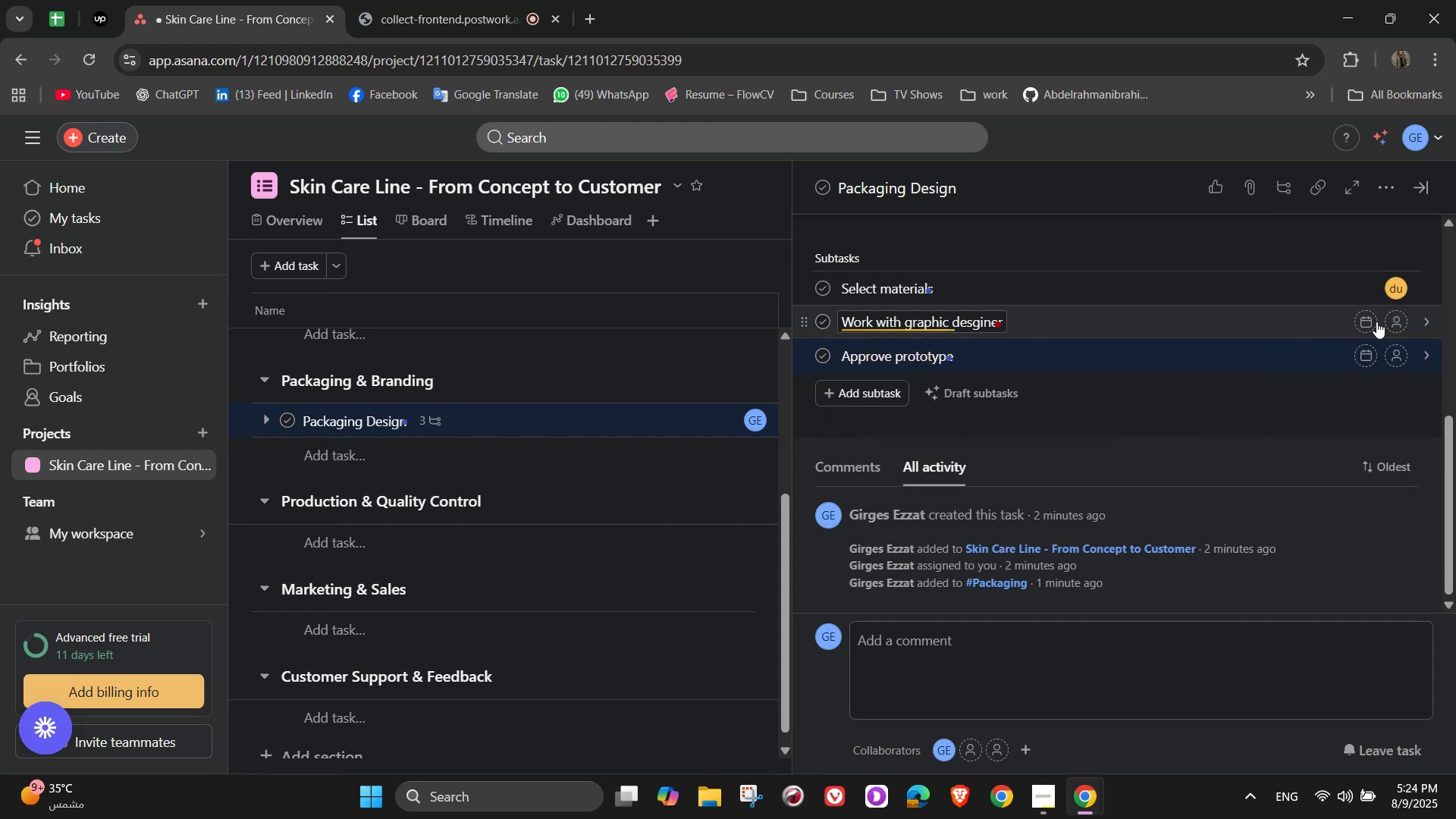 
left_click([1396, 322])
 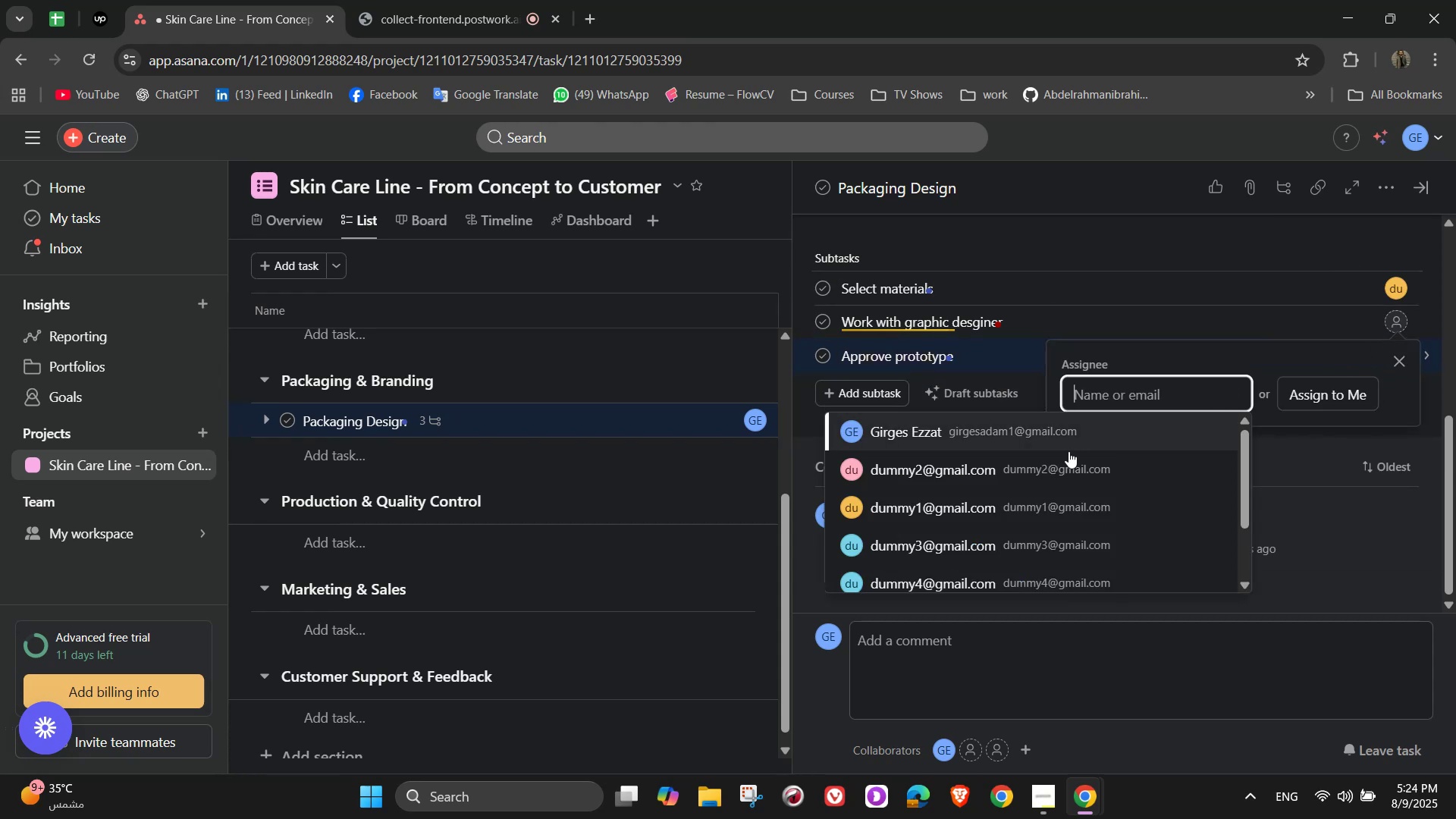 
left_click([1062, 462])
 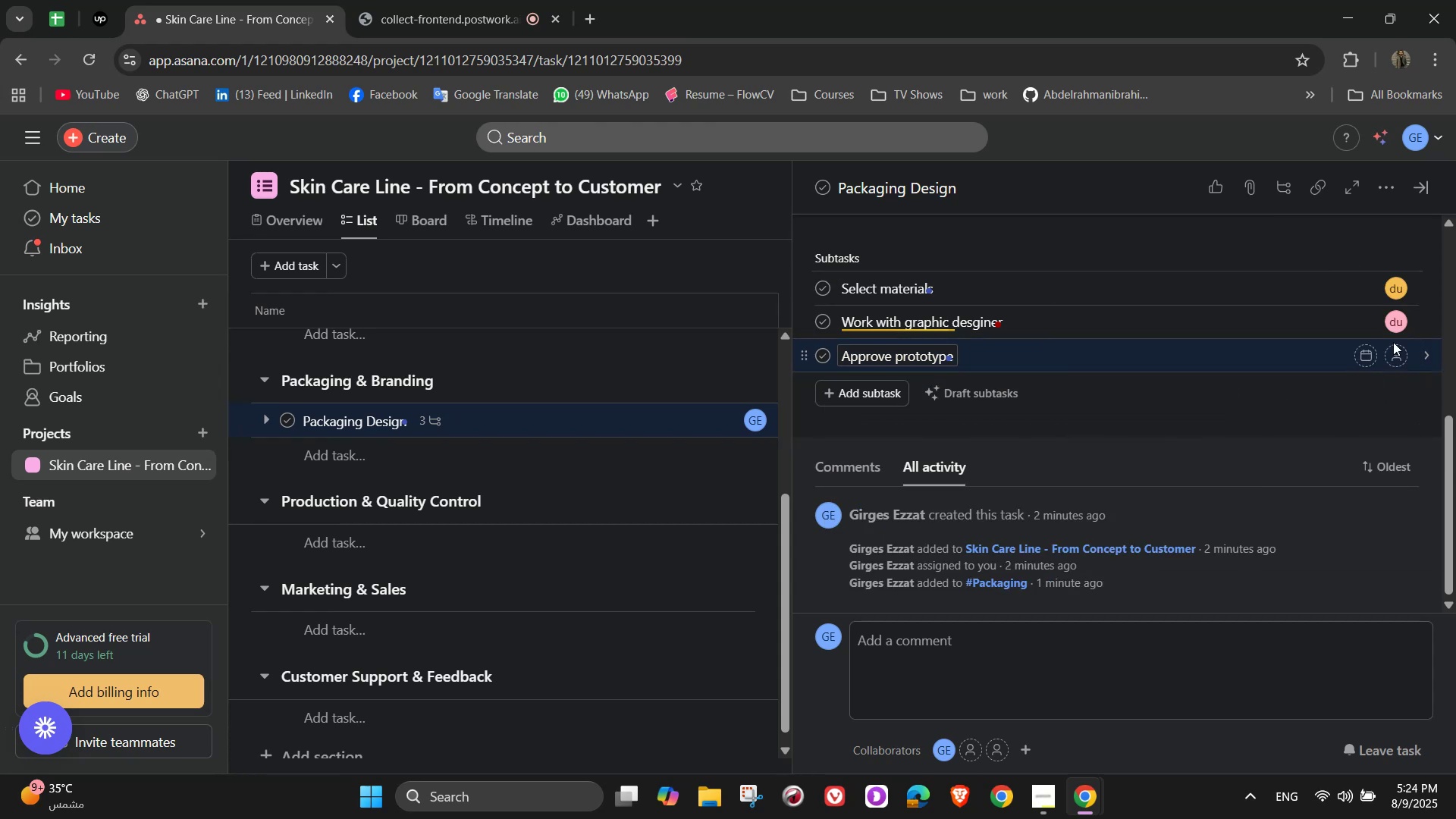 
left_click([1393, 352])
 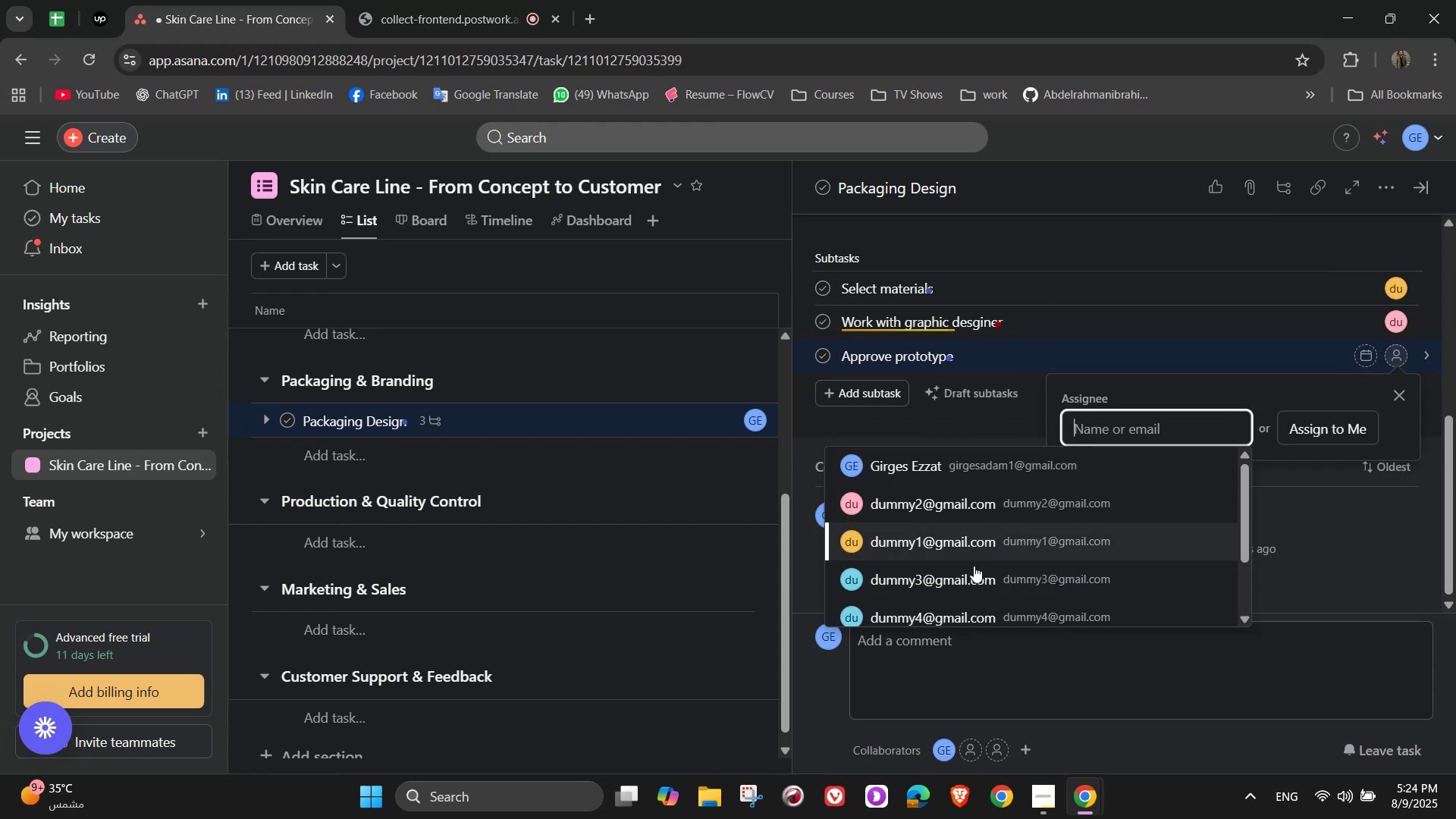 
left_click([974, 582])
 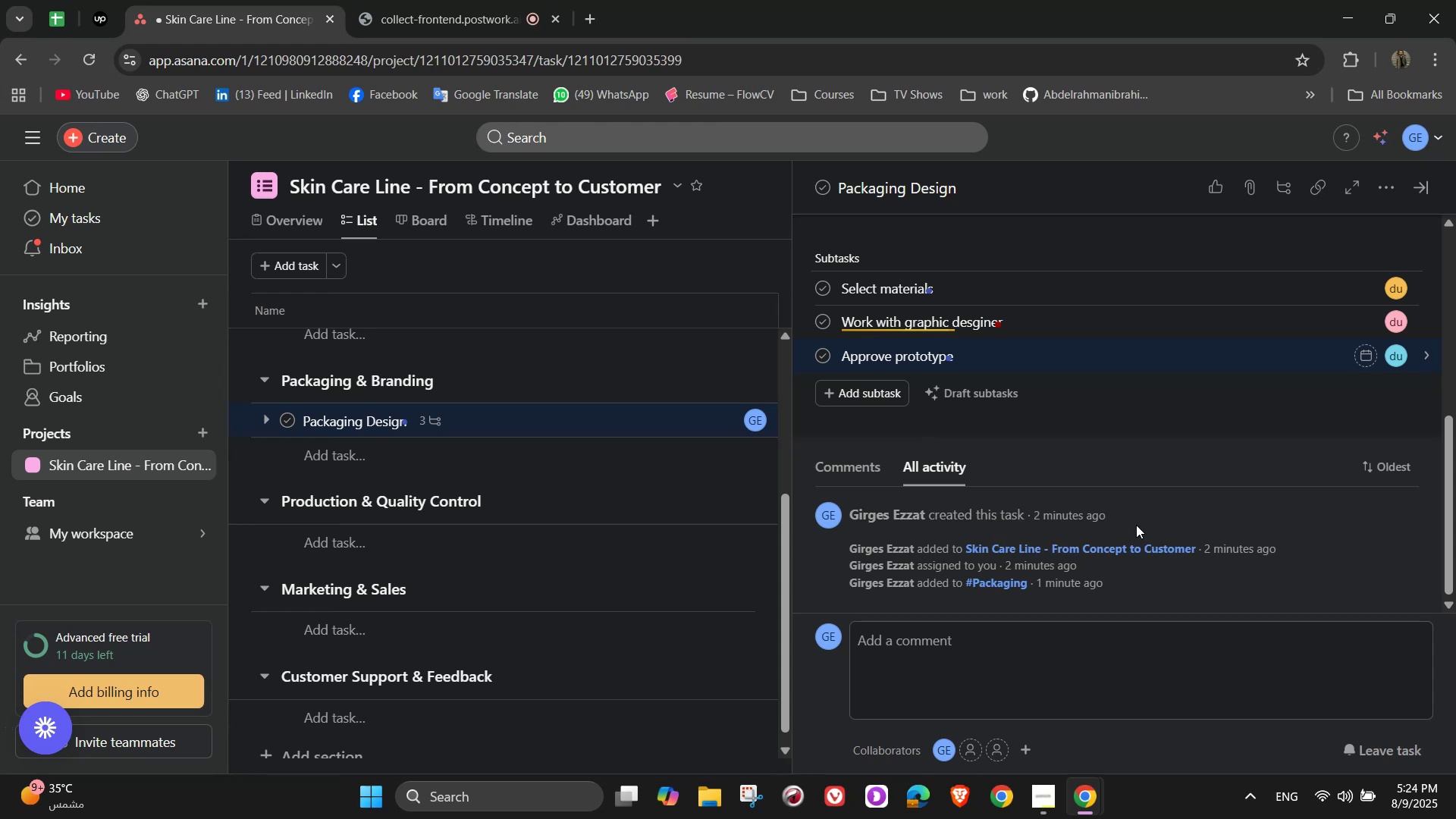 
scroll: coordinate [1144, 488], scroll_direction: up, amount: 4.0
 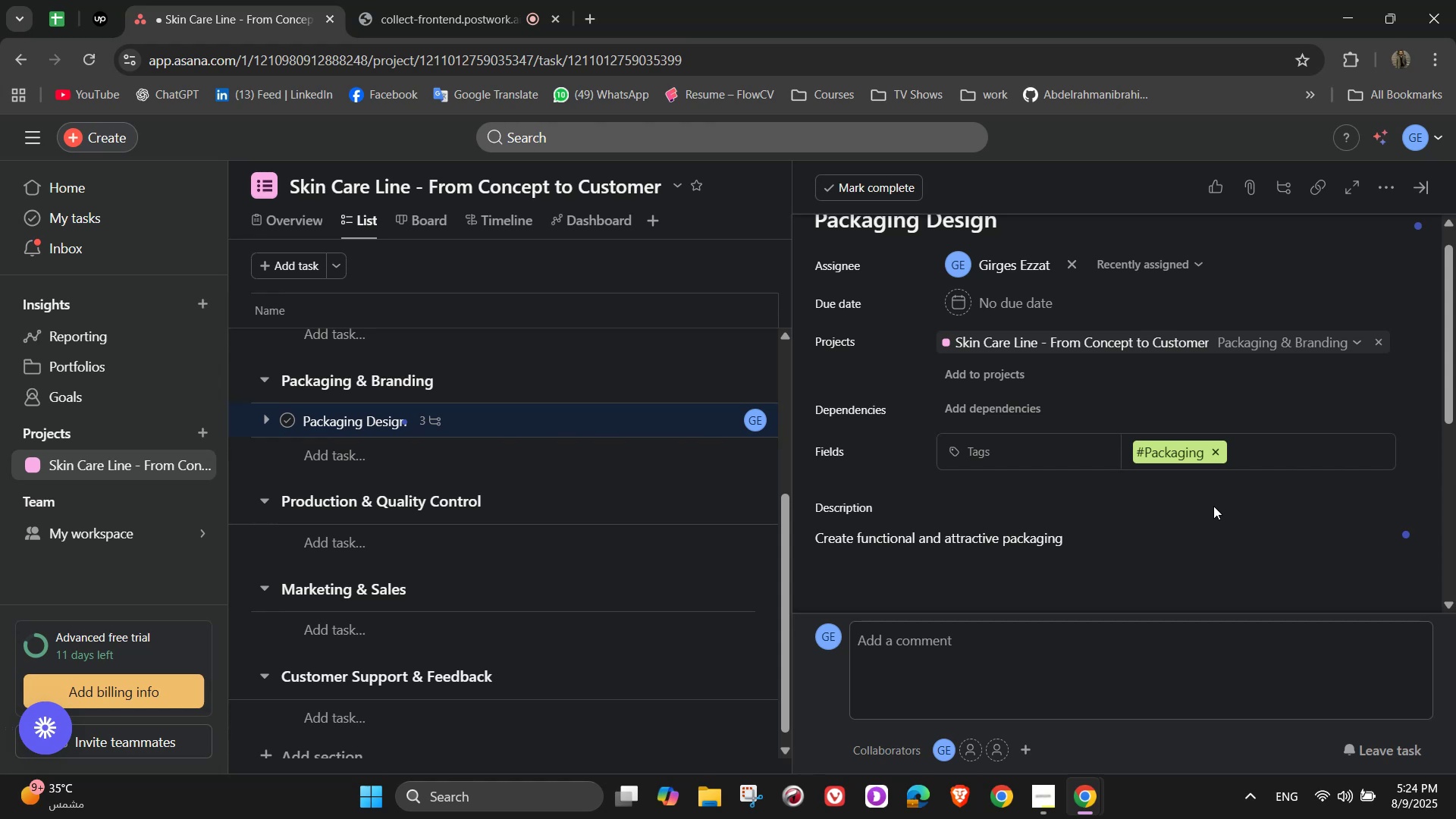 
wait(15.06)
 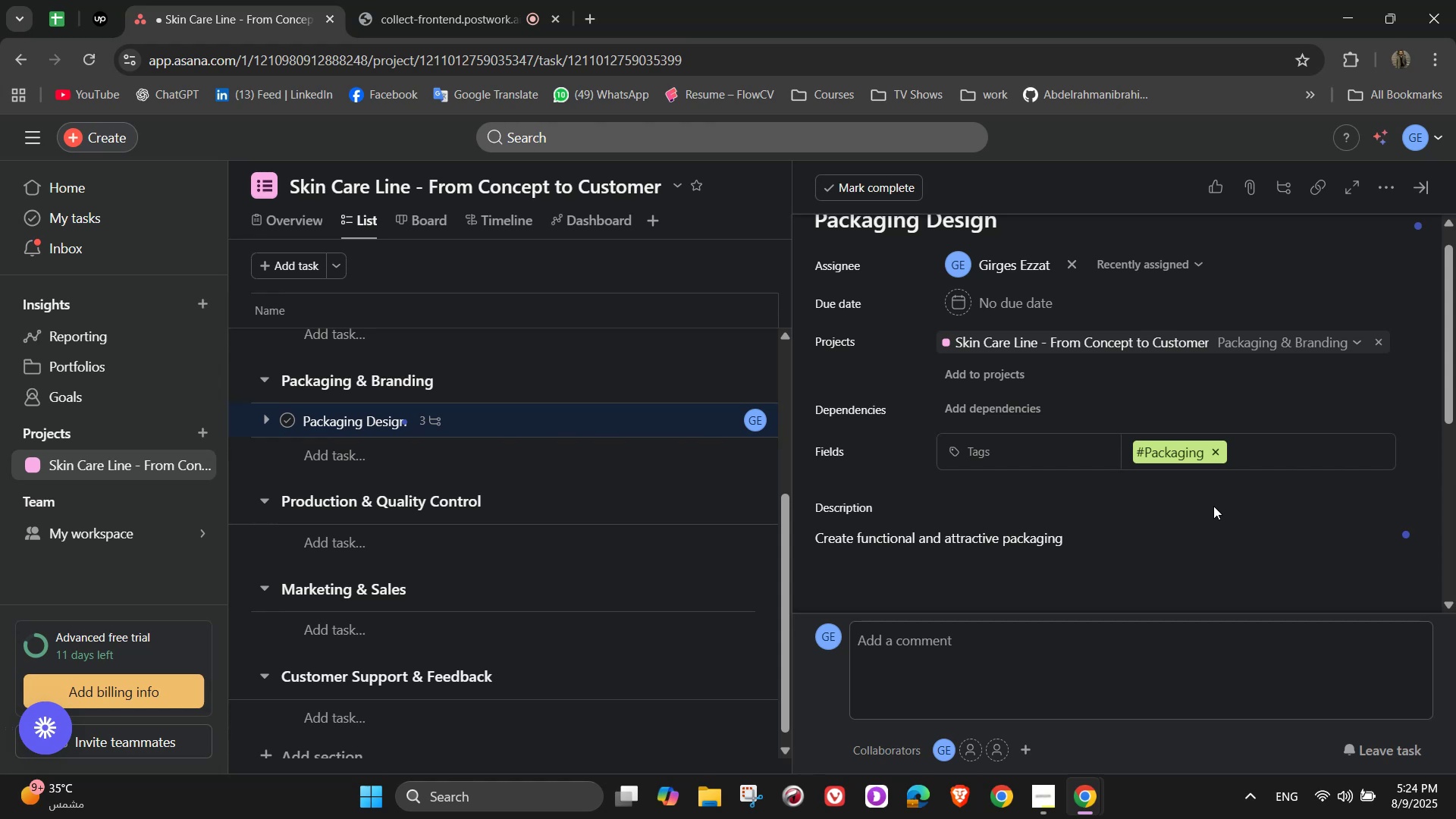 
scroll: coordinate [1213, 509], scroll_direction: none, amount: 0.0
 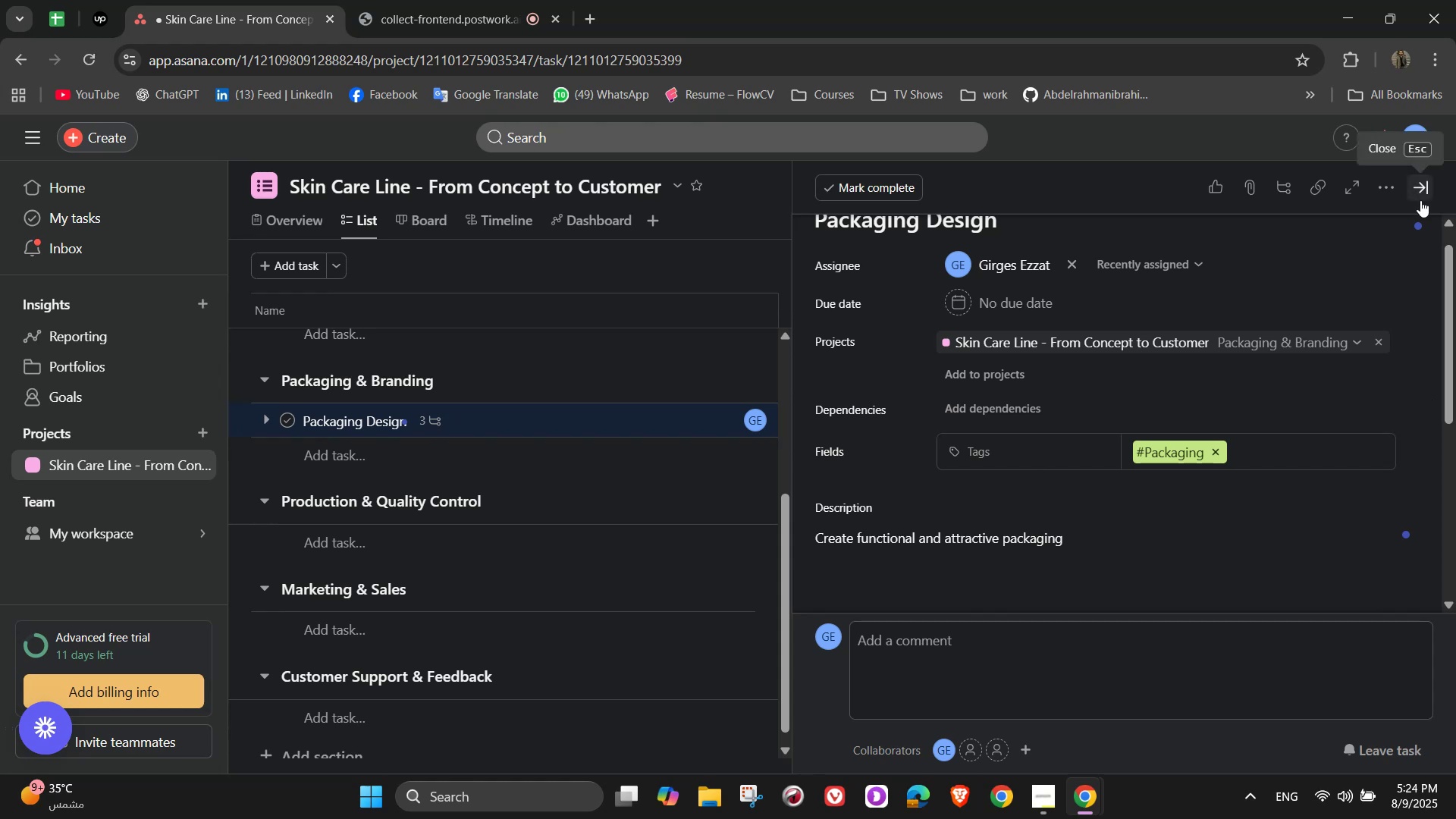 
left_click([1420, 200])
 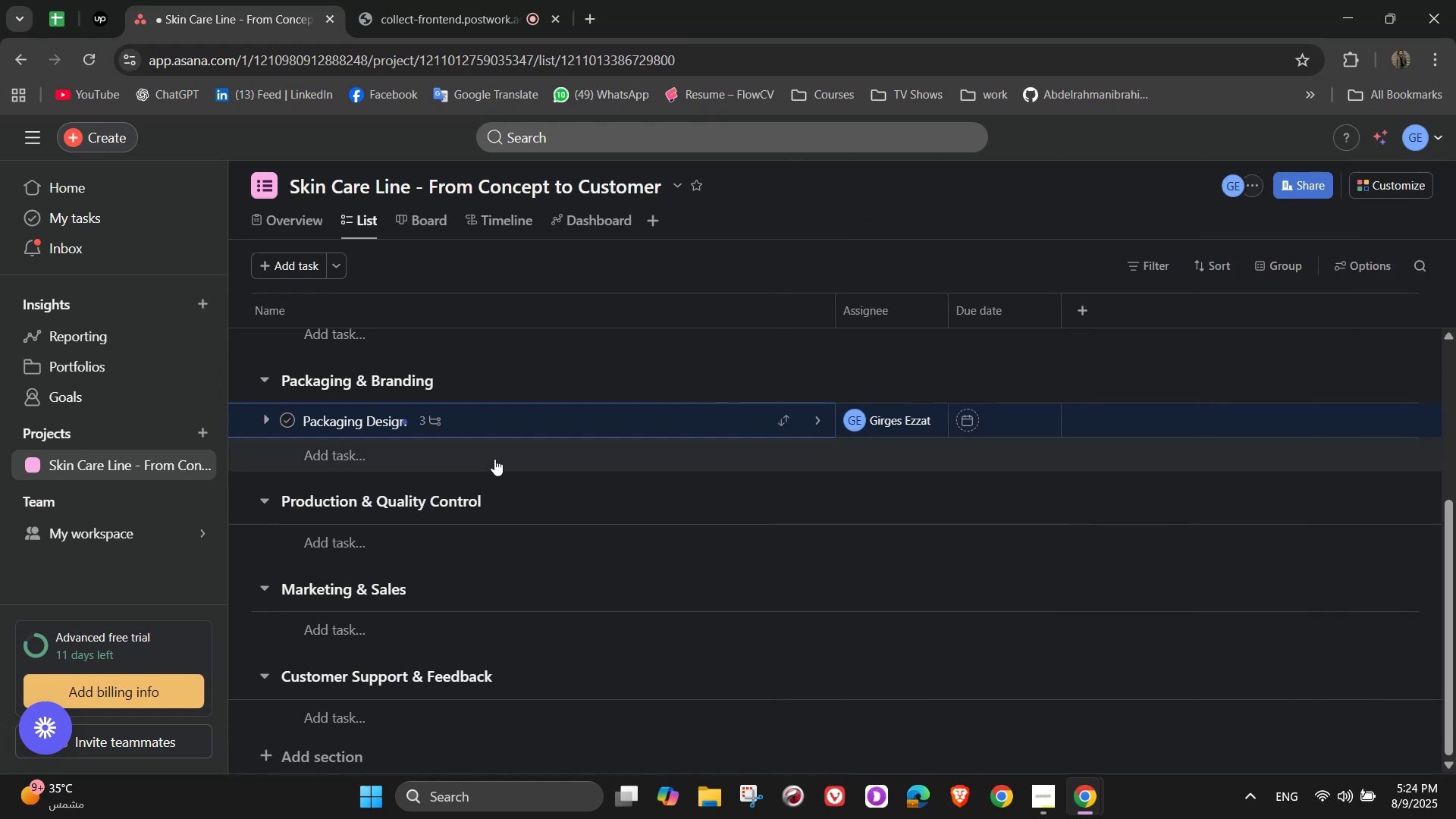 
wait(7.05)
 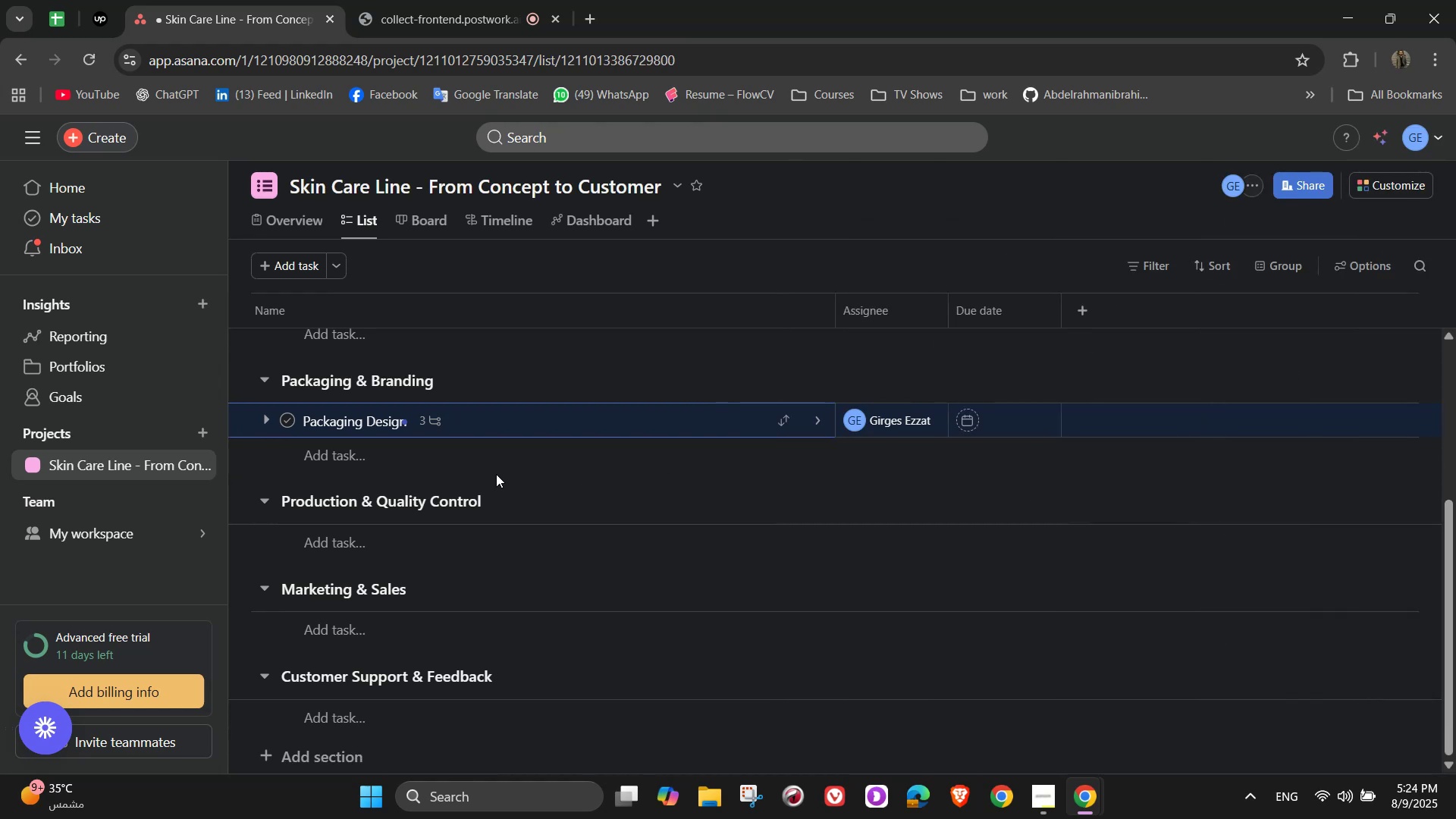 
left_click([494, 457])
 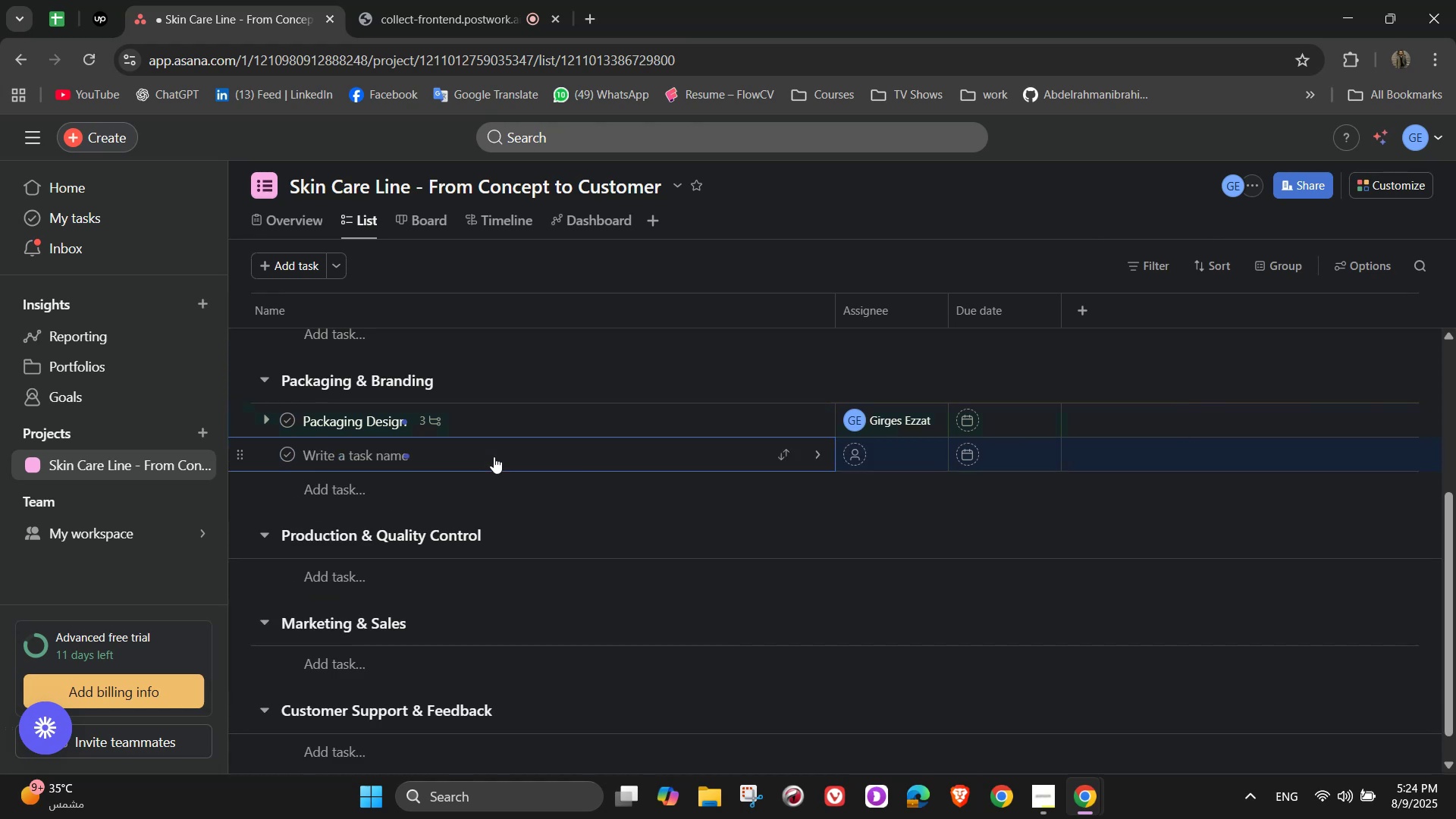 
wait(8.0)
 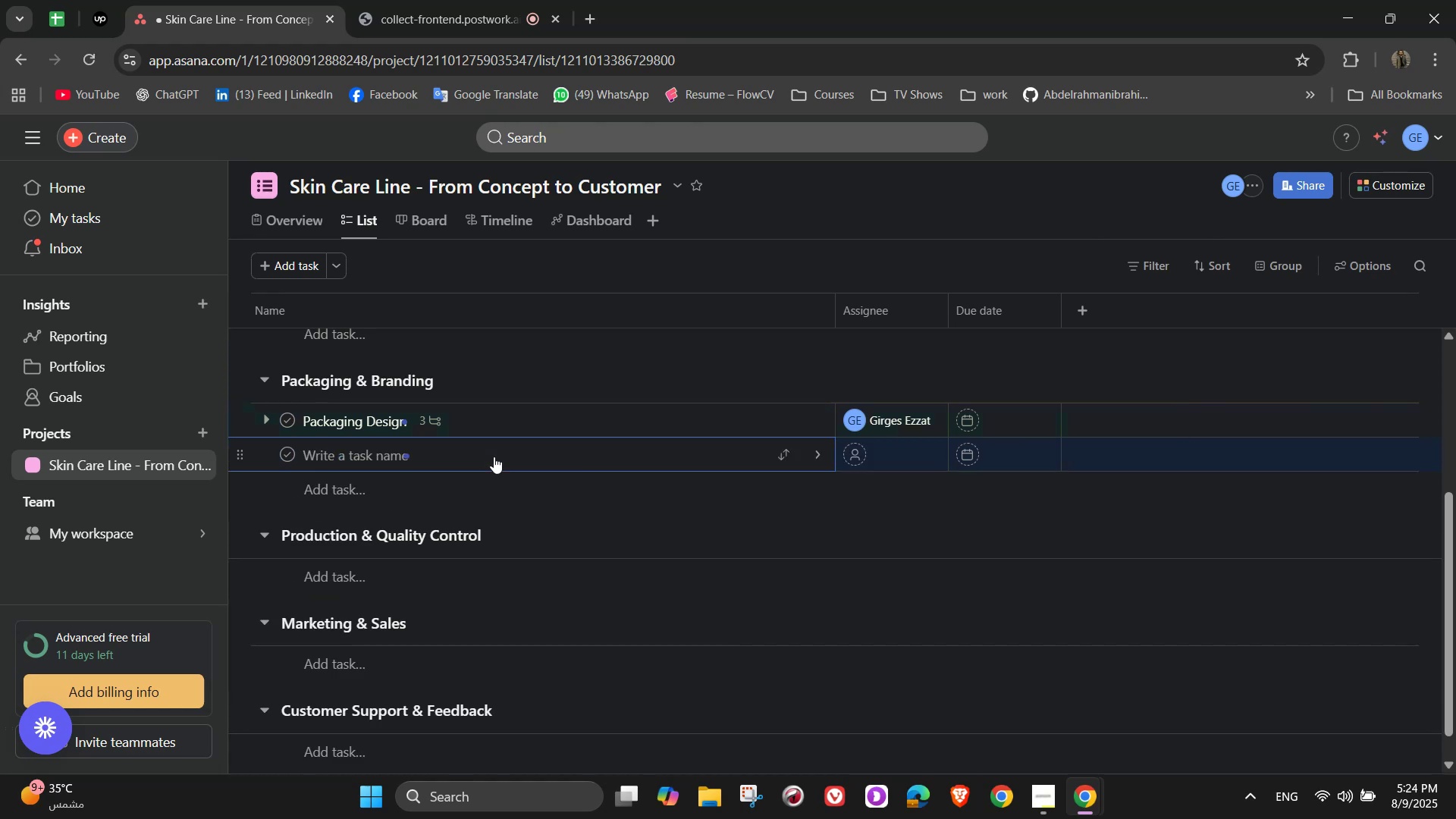 
type(Branding & Labeling)
 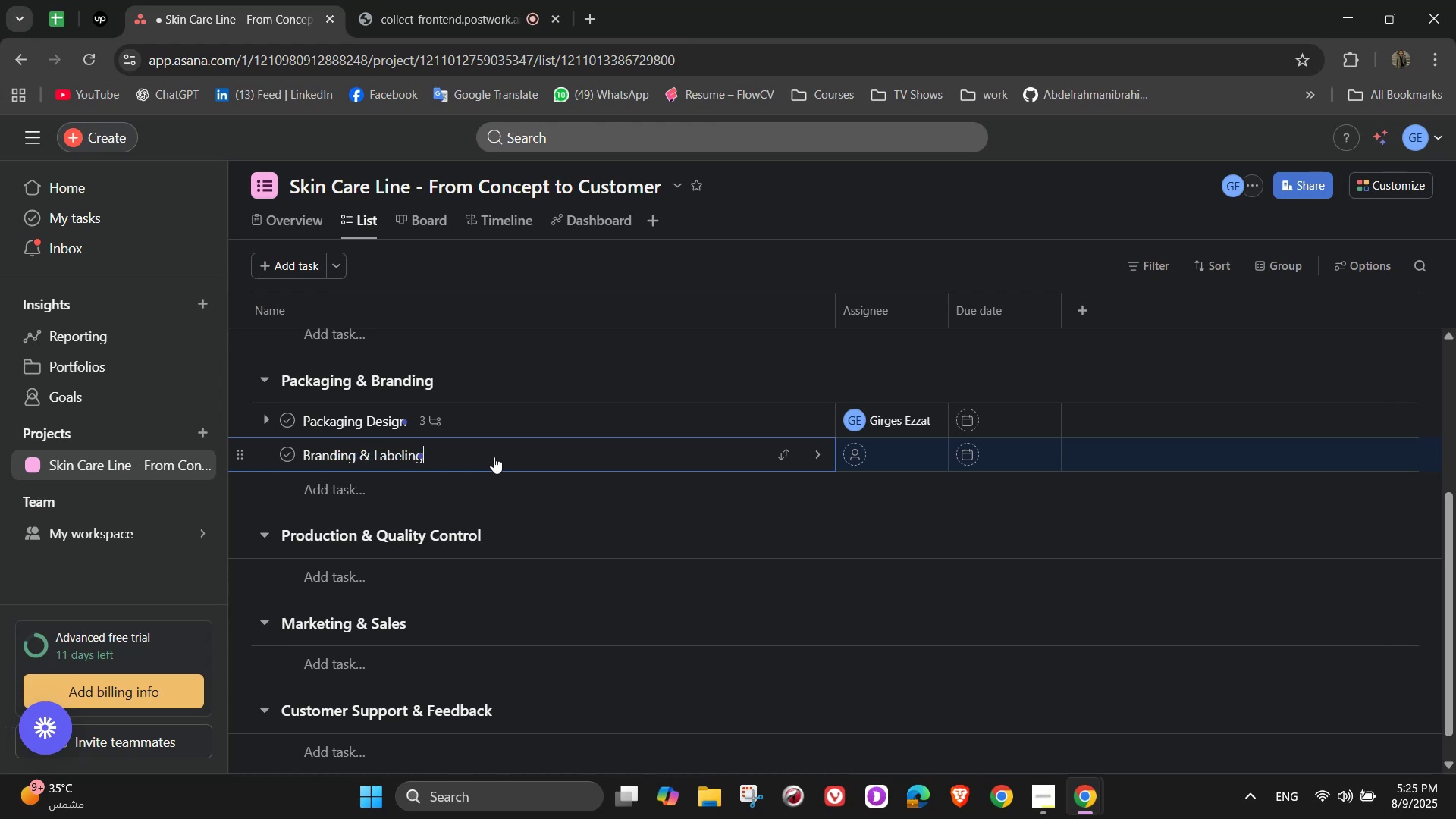 
left_click([813, 457])
 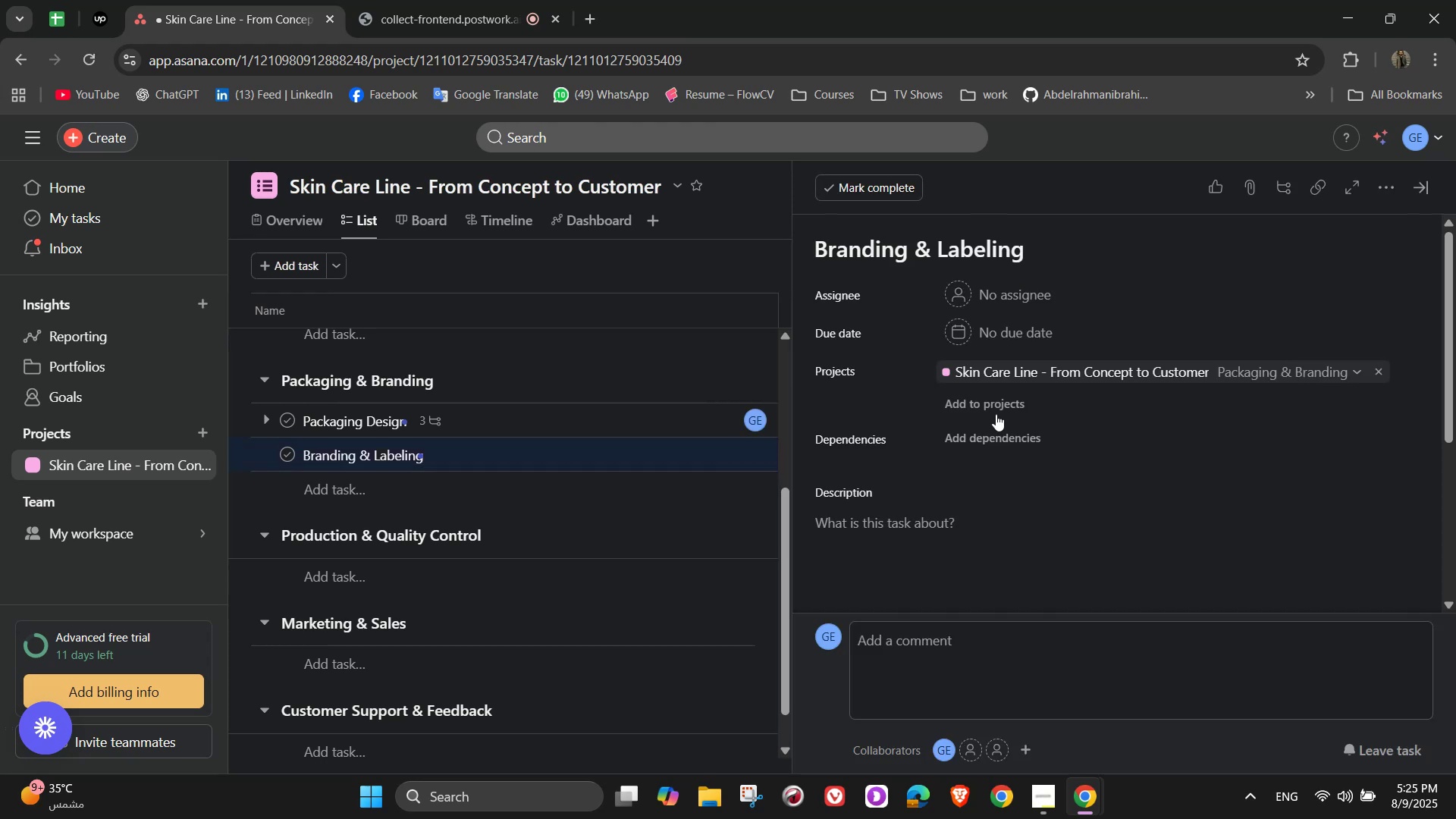 
left_click([1039, 302])
 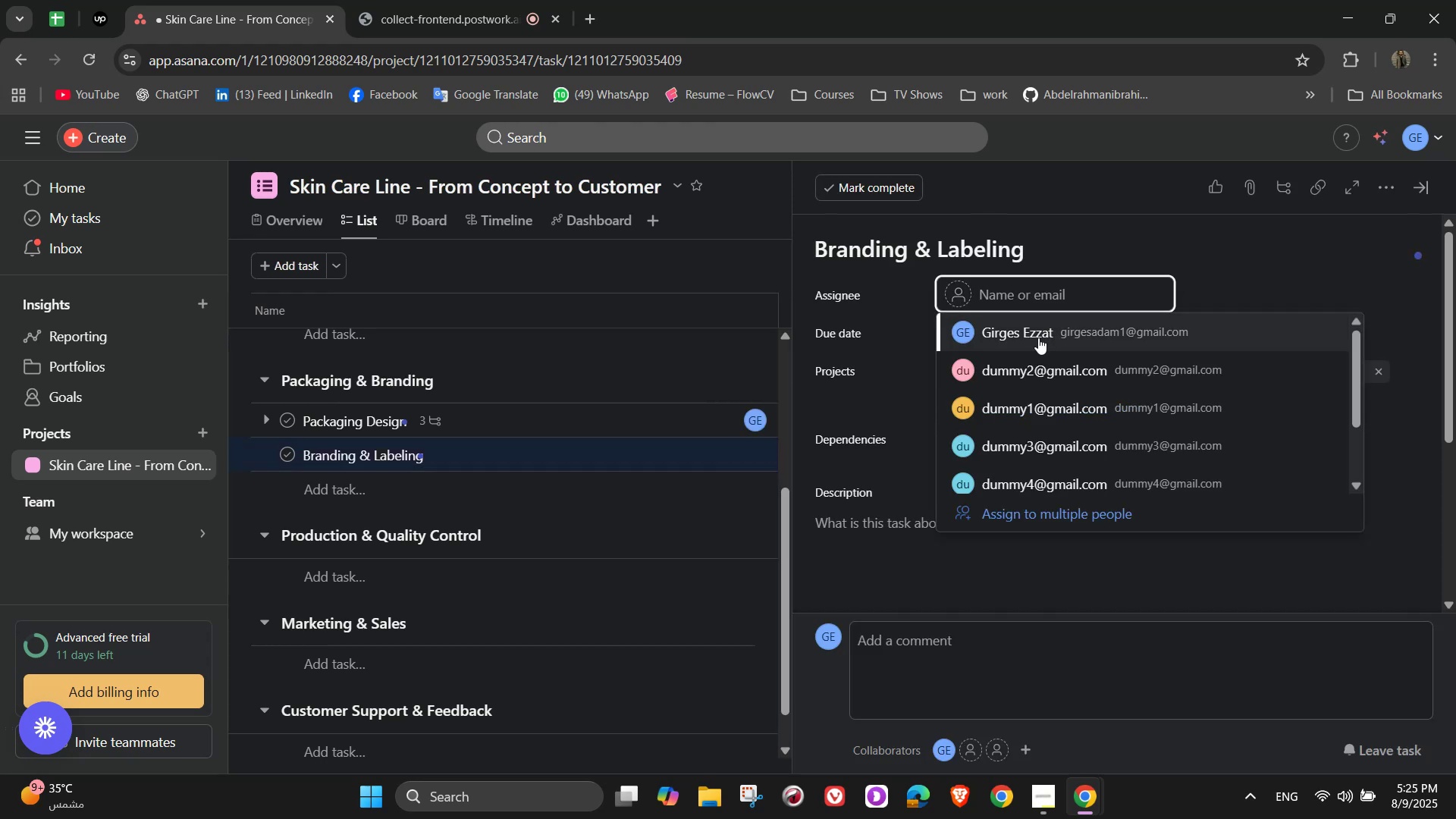 
wait(7.14)
 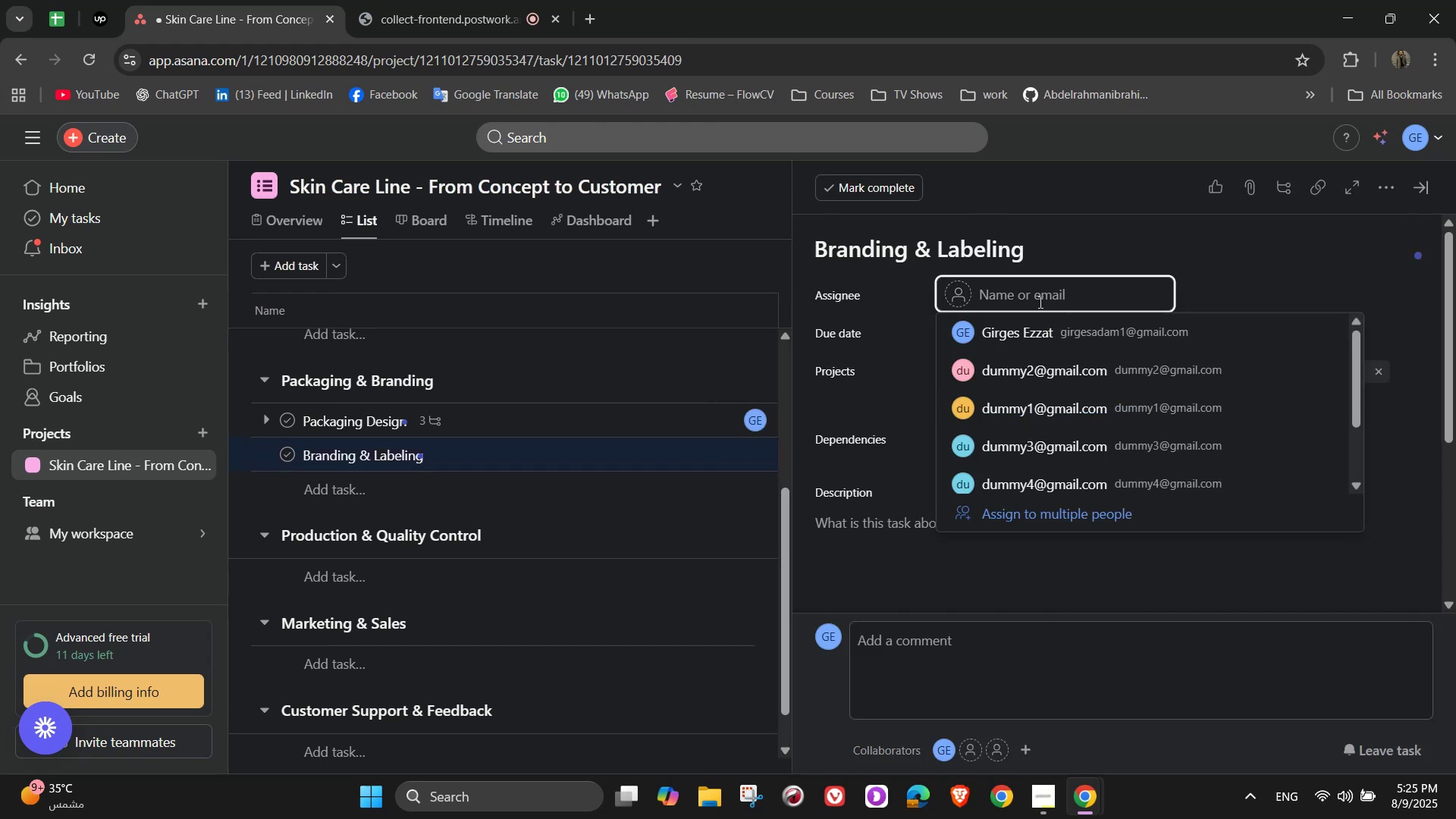 
left_click([1038, 402])
 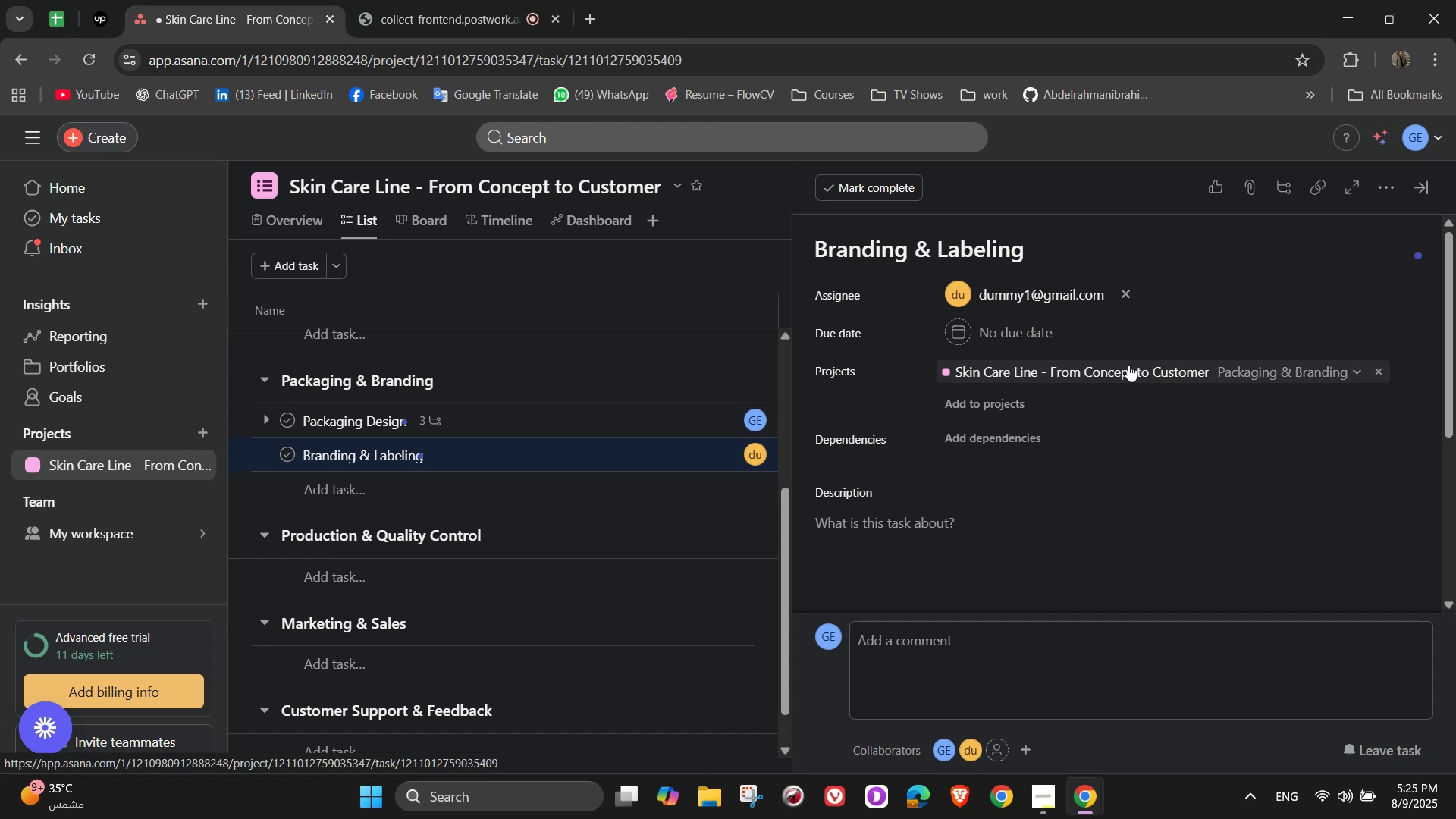 
wait(7.89)
 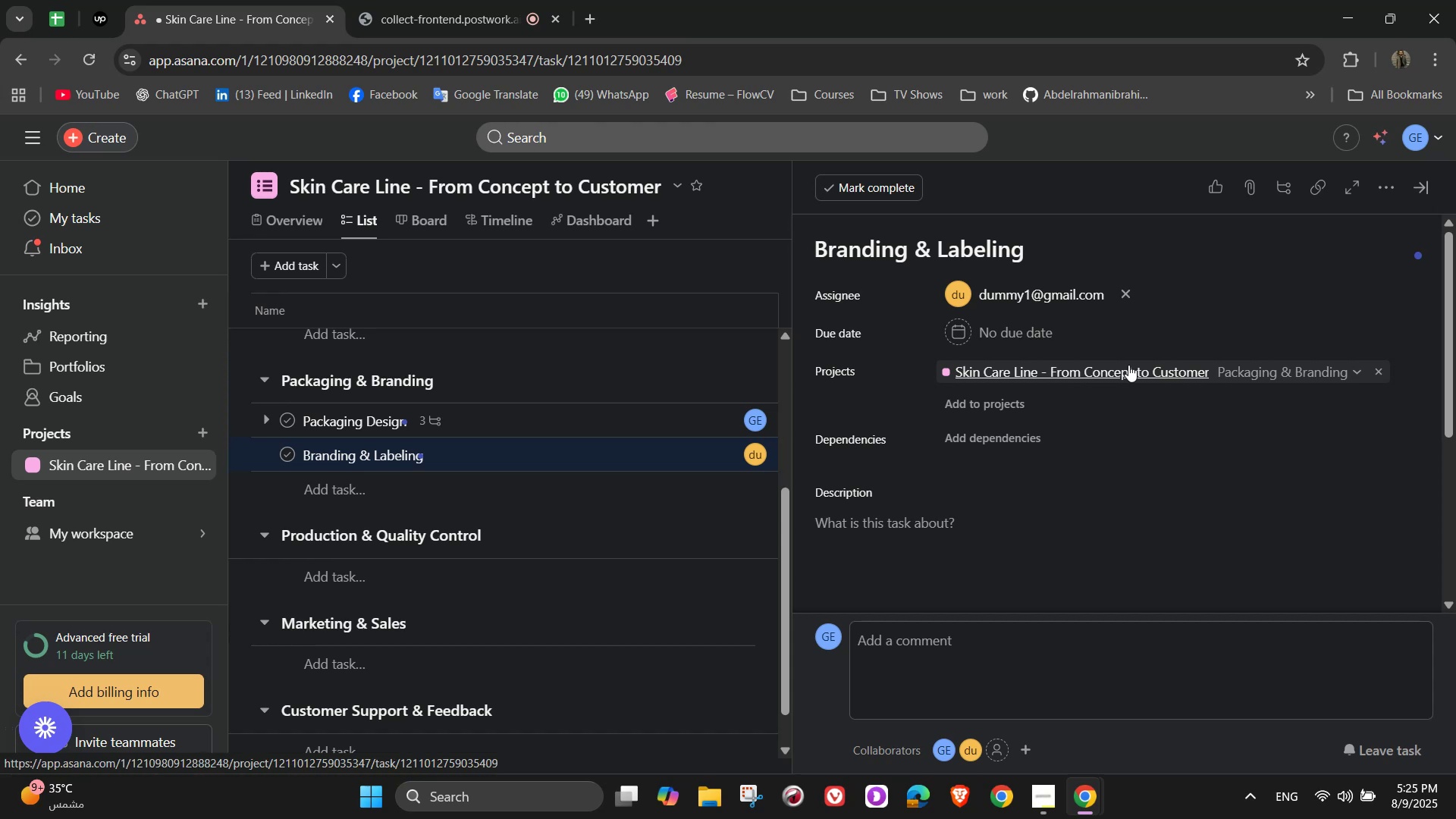 
scroll: coordinate [1122, 447], scroll_direction: up, amount: 1.0
 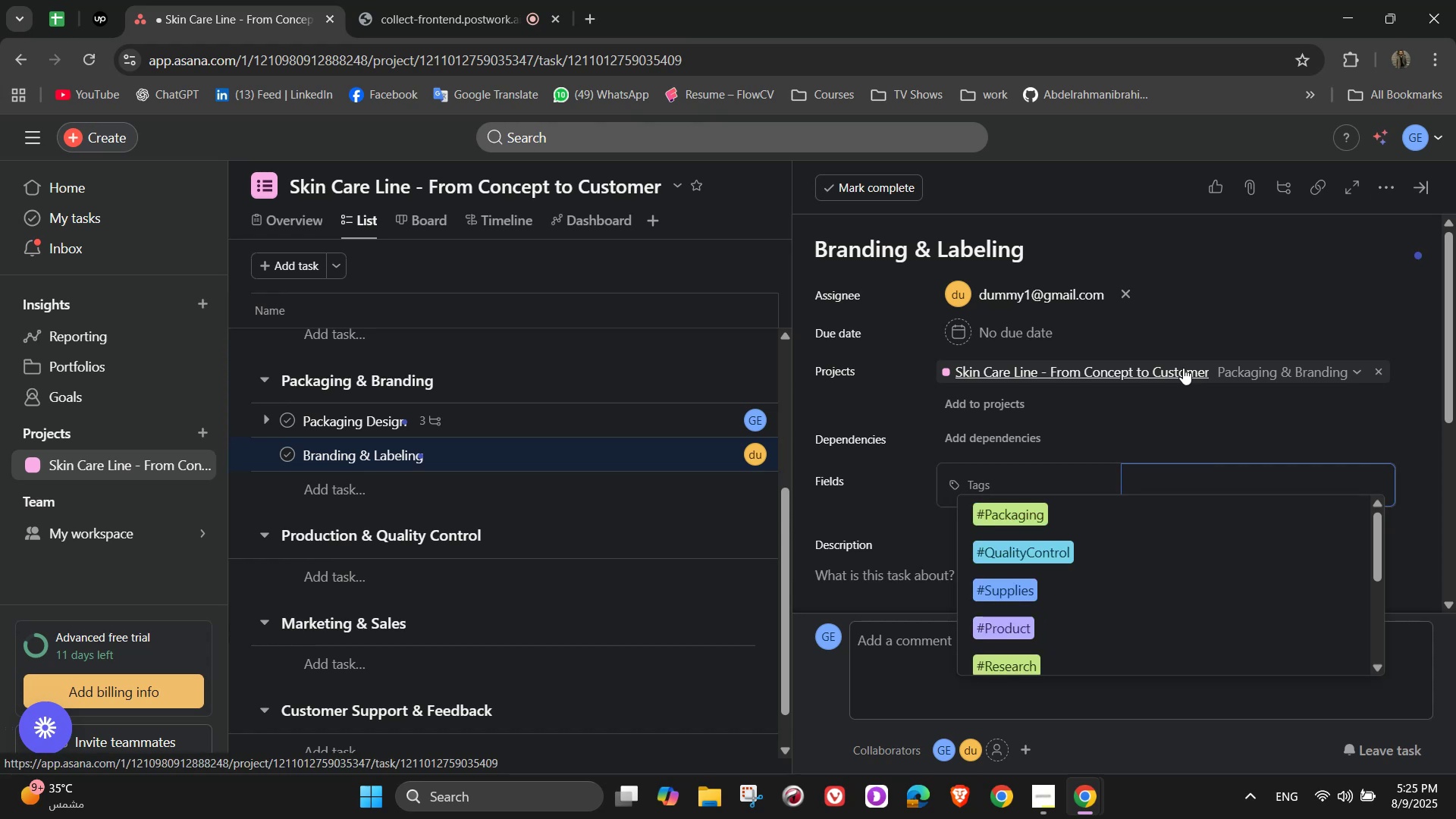 
wait(15.92)
 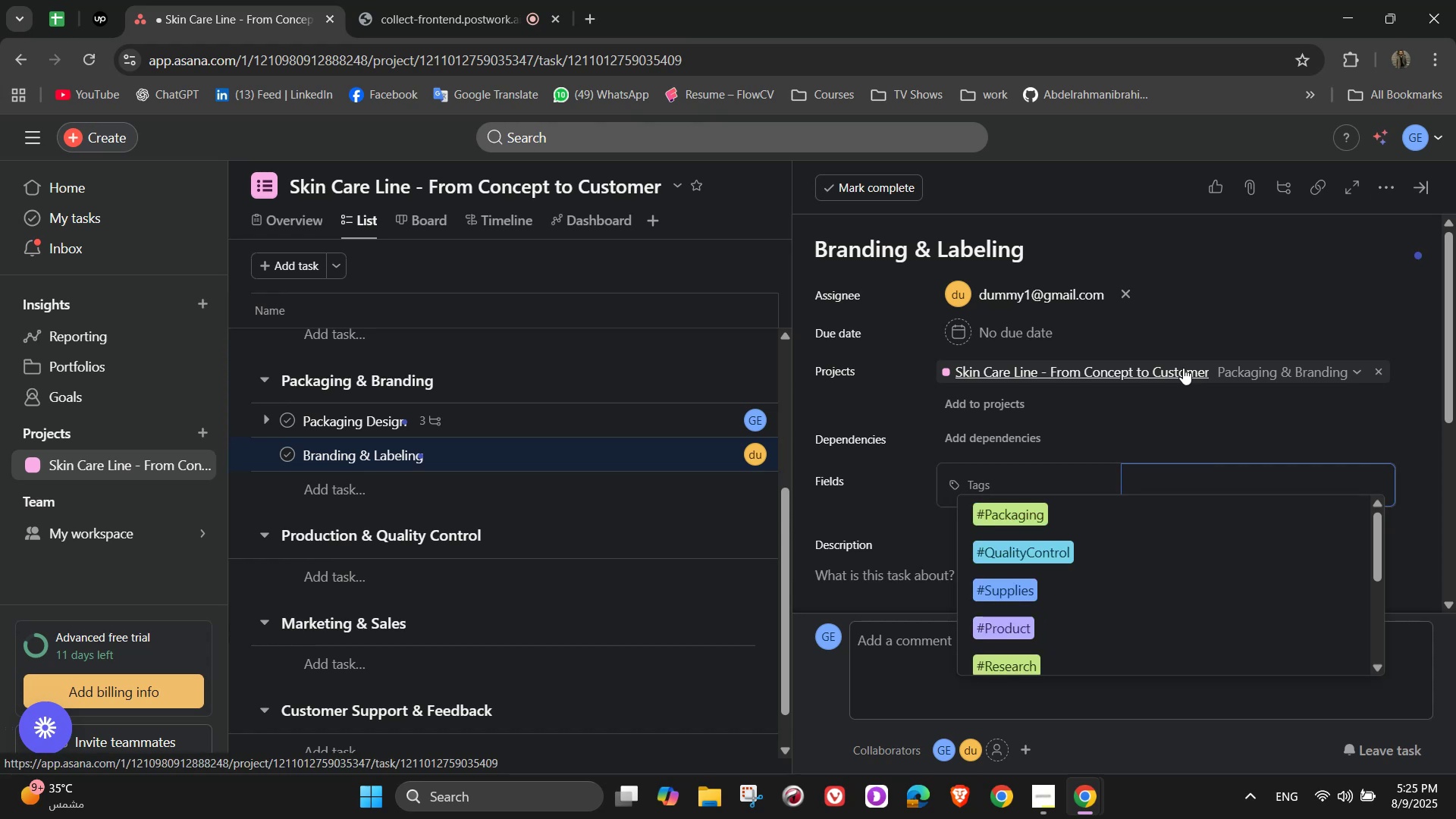 
scroll: coordinate [1149, 602], scroll_direction: down, amount: 3.0
 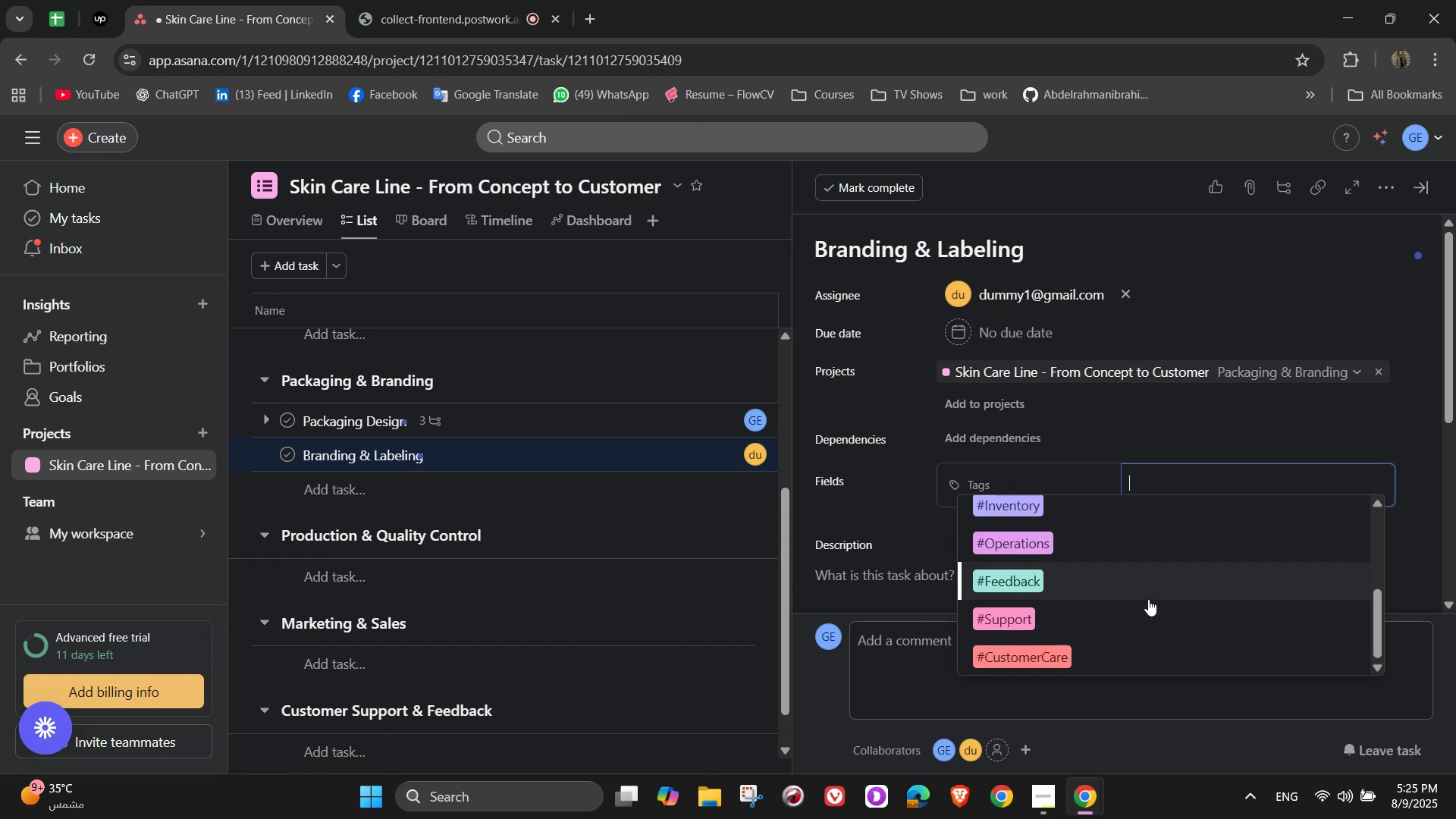 
scroll: coordinate [1148, 592], scroll_direction: up, amount: 1.0
 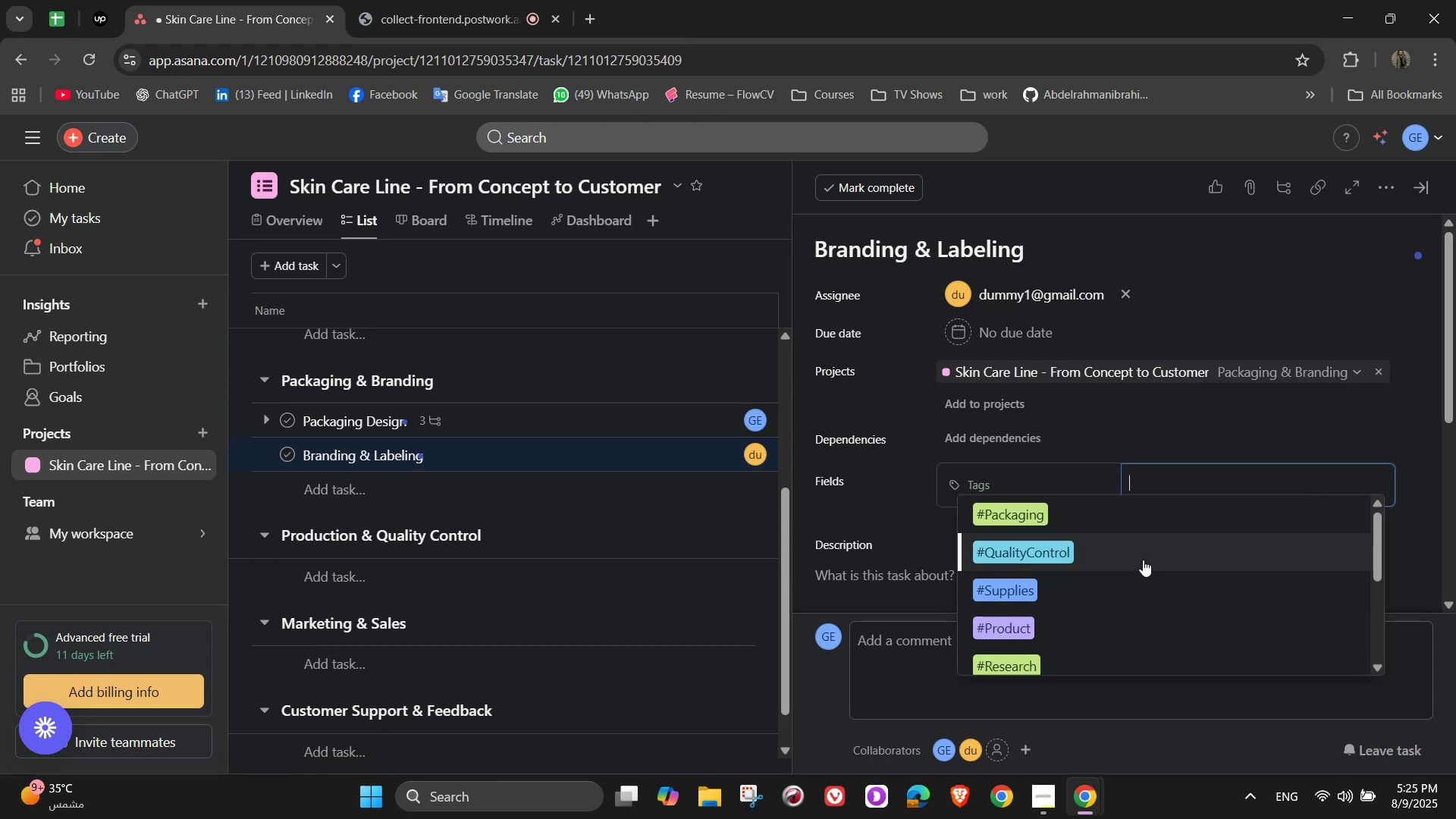 
key(Shift+B)
 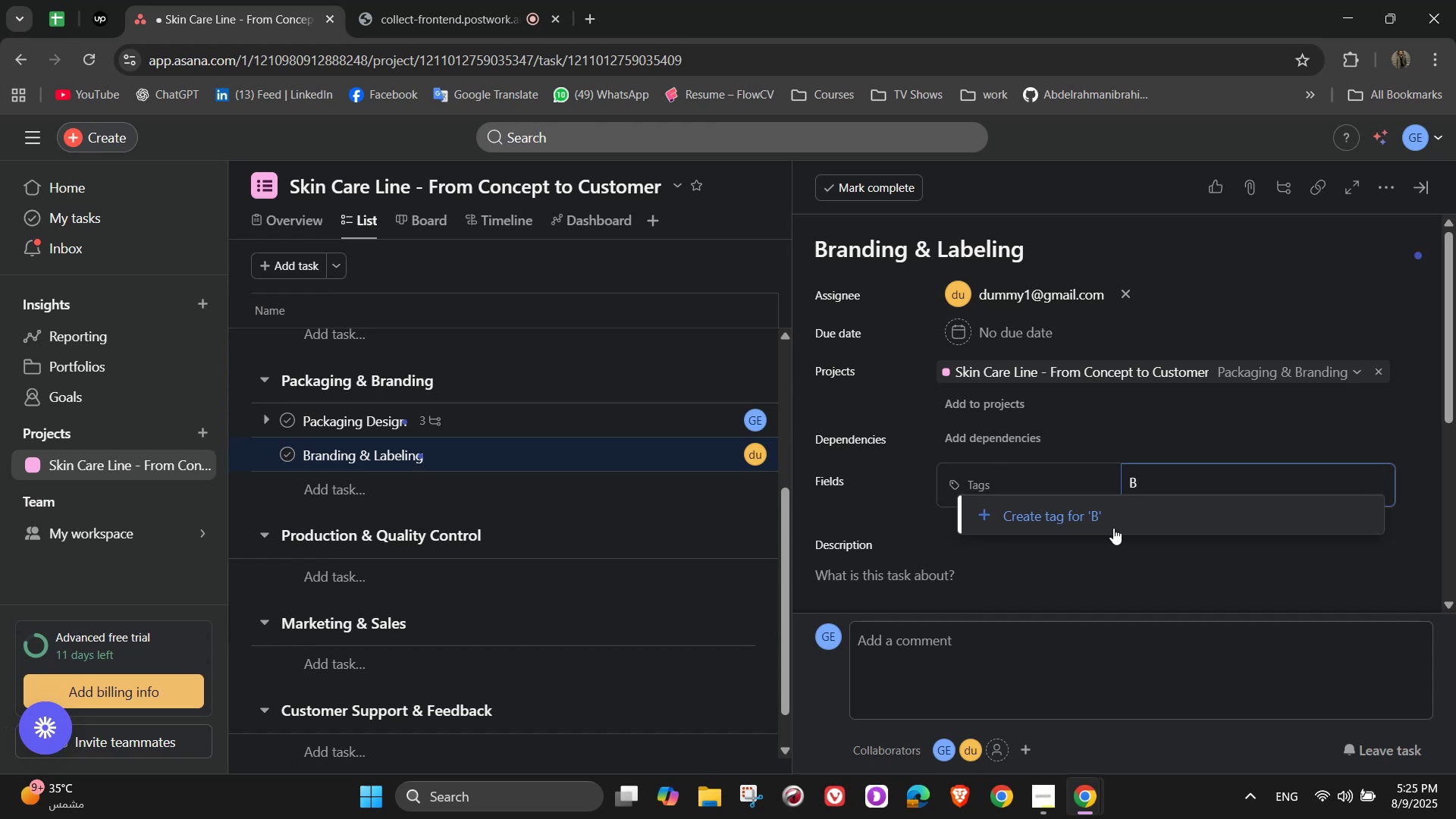 
key(Backspace)
type(#Branding)
 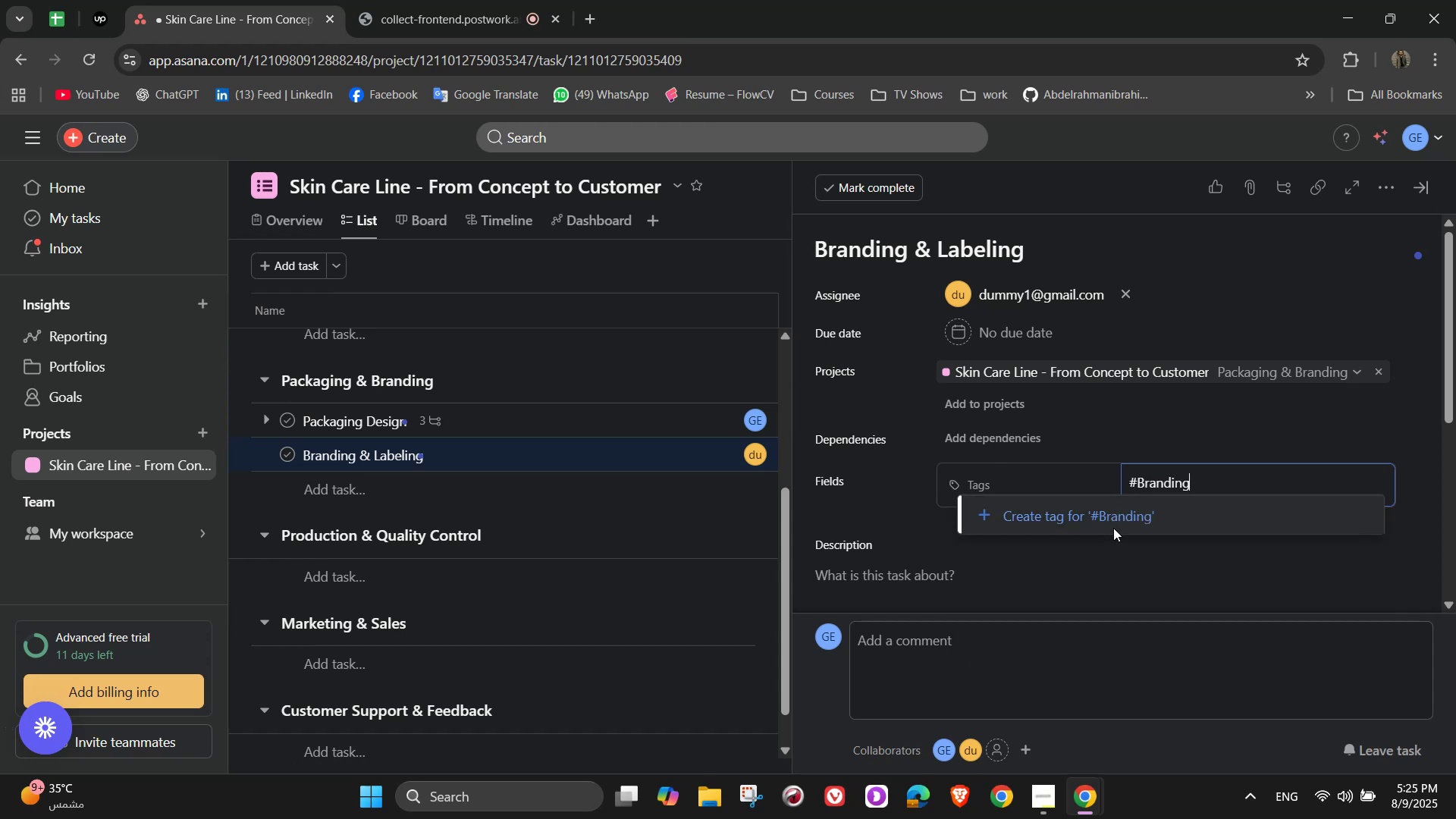 
left_click([1113, 528])
 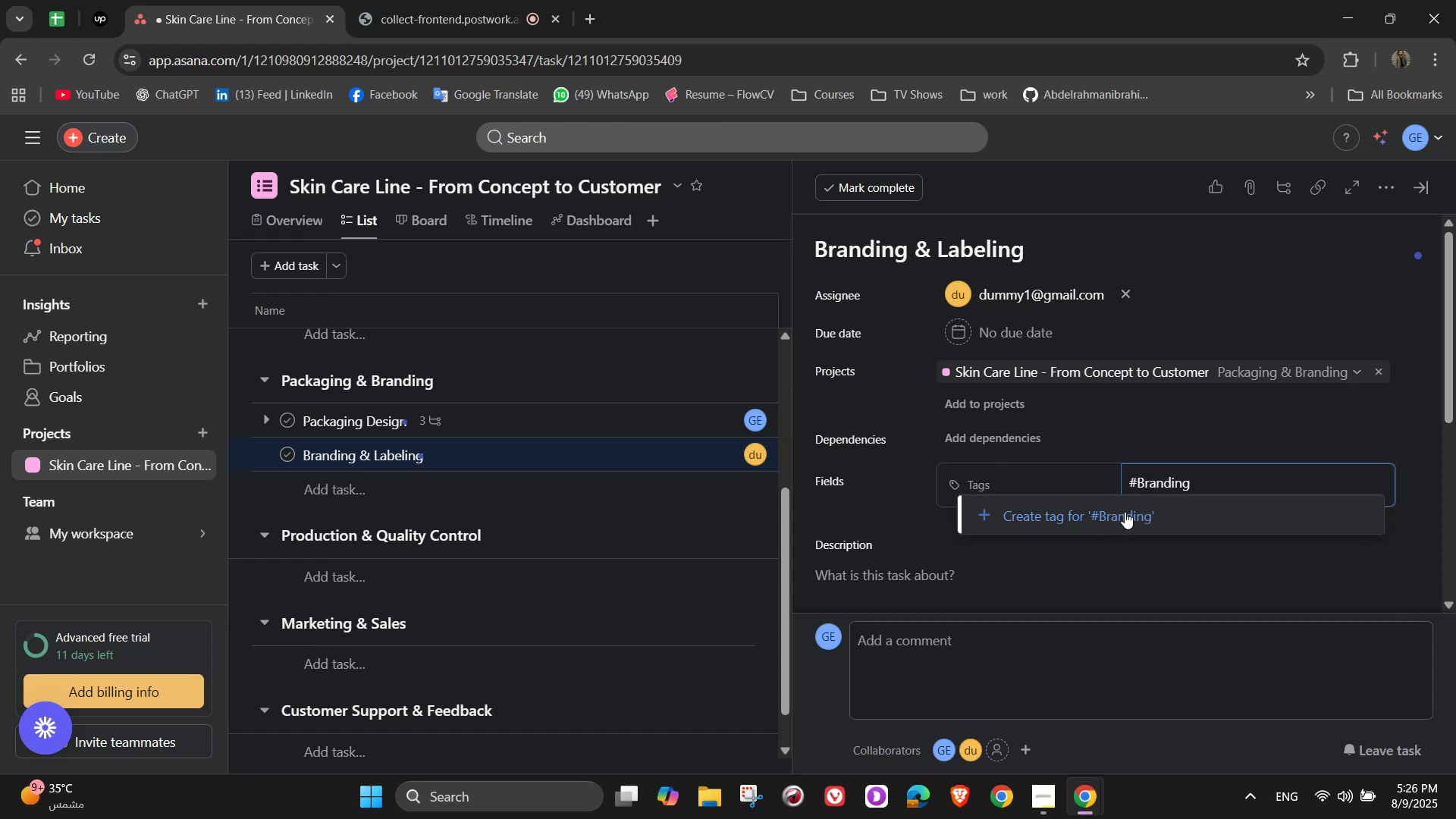 
left_click([1125, 510])
 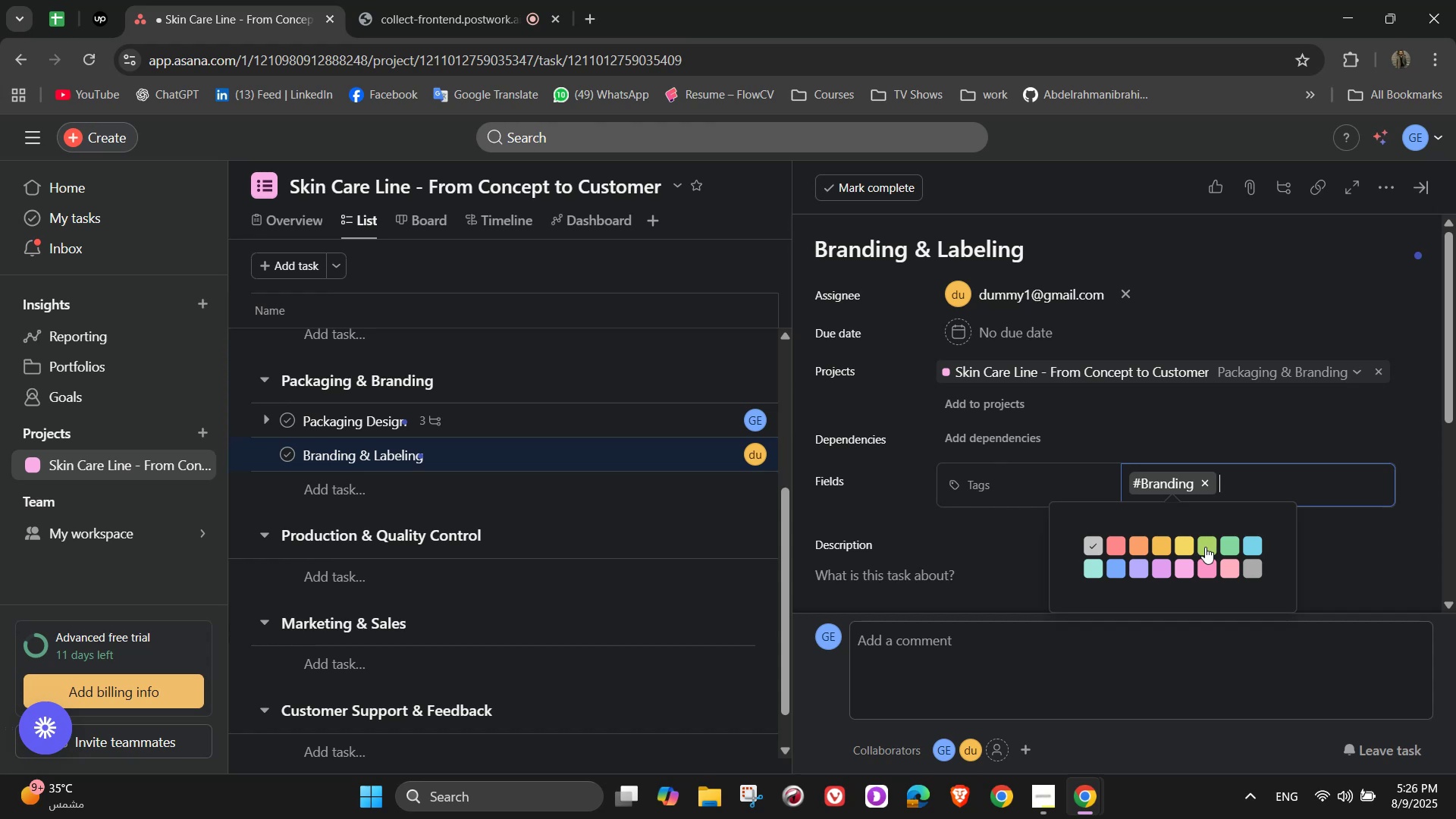 
left_click([1210, 566])
 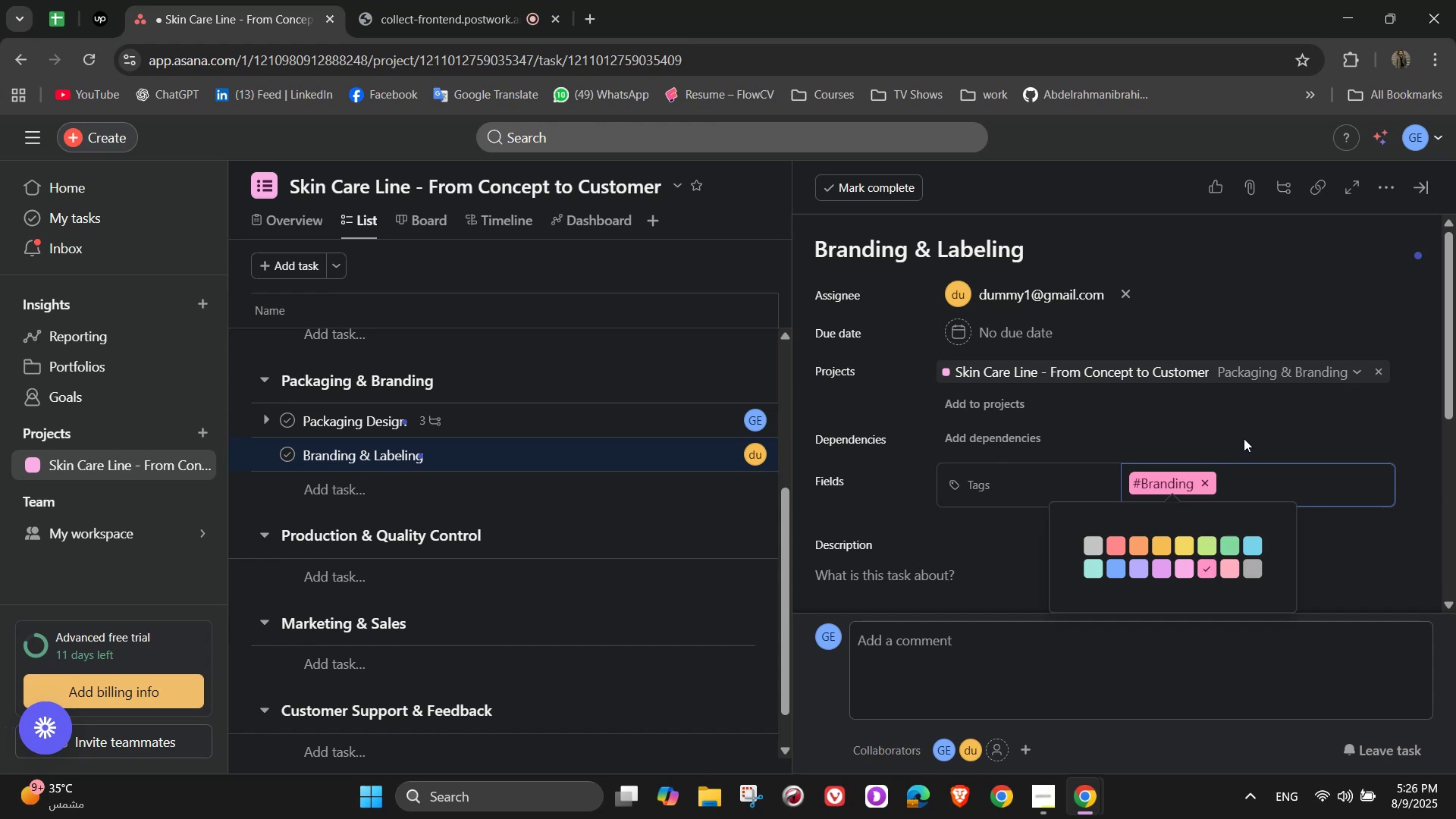 
left_click([1245, 432])
 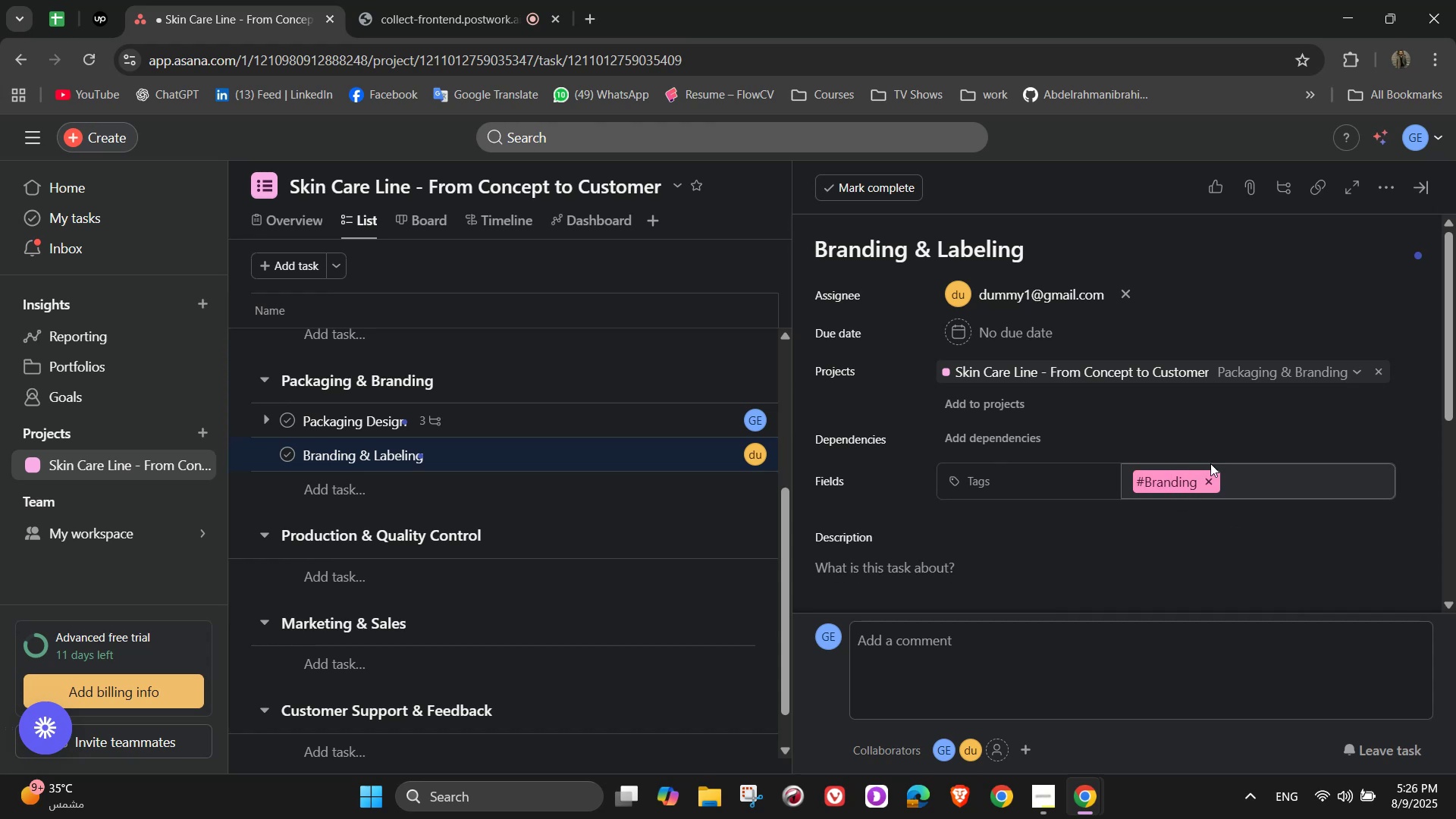 
scroll: coordinate [1243, 516], scroll_direction: down, amount: 2.0
 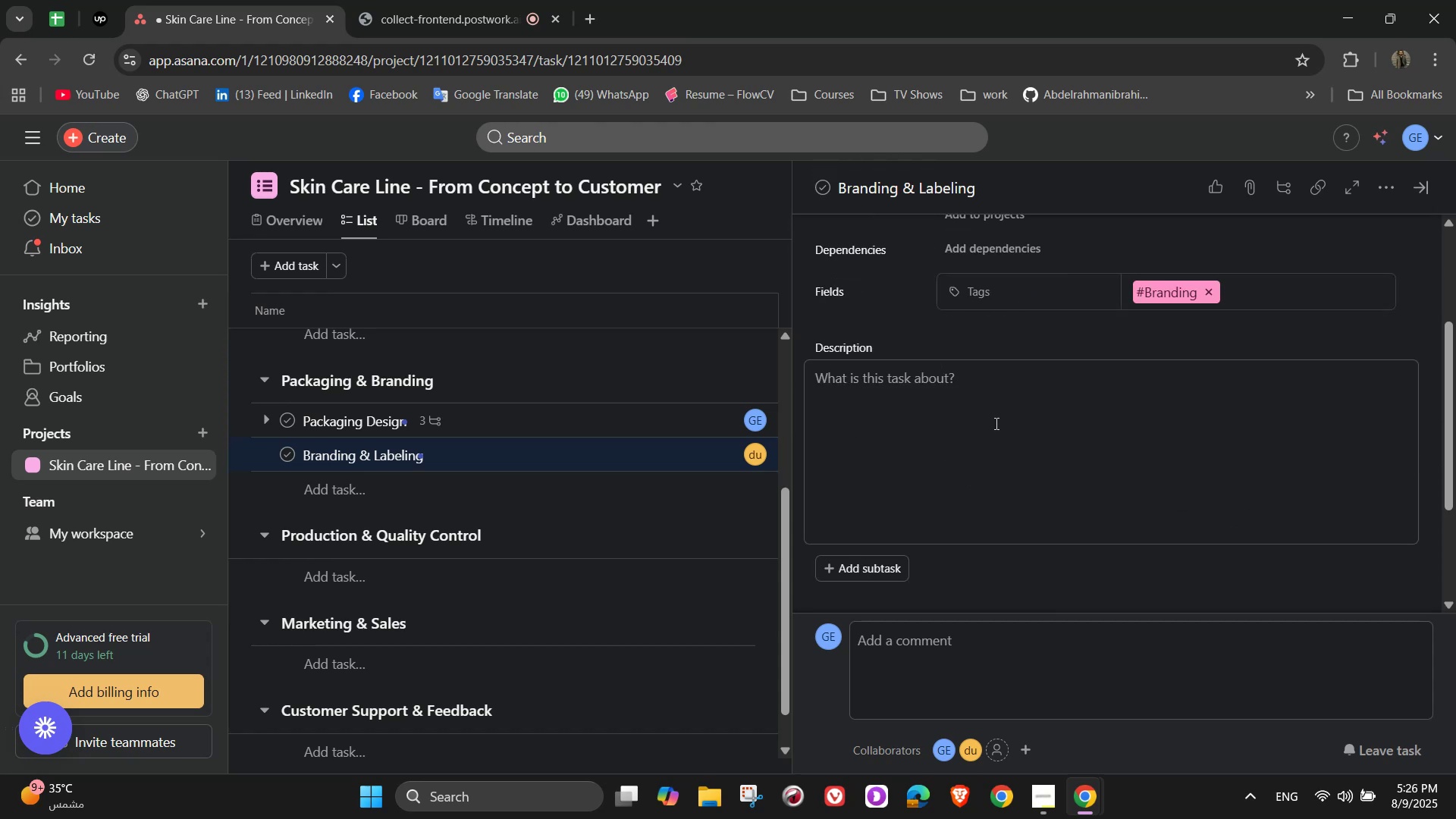 
scroll: coordinate [995, 423], scroll_direction: none, amount: 0.0
 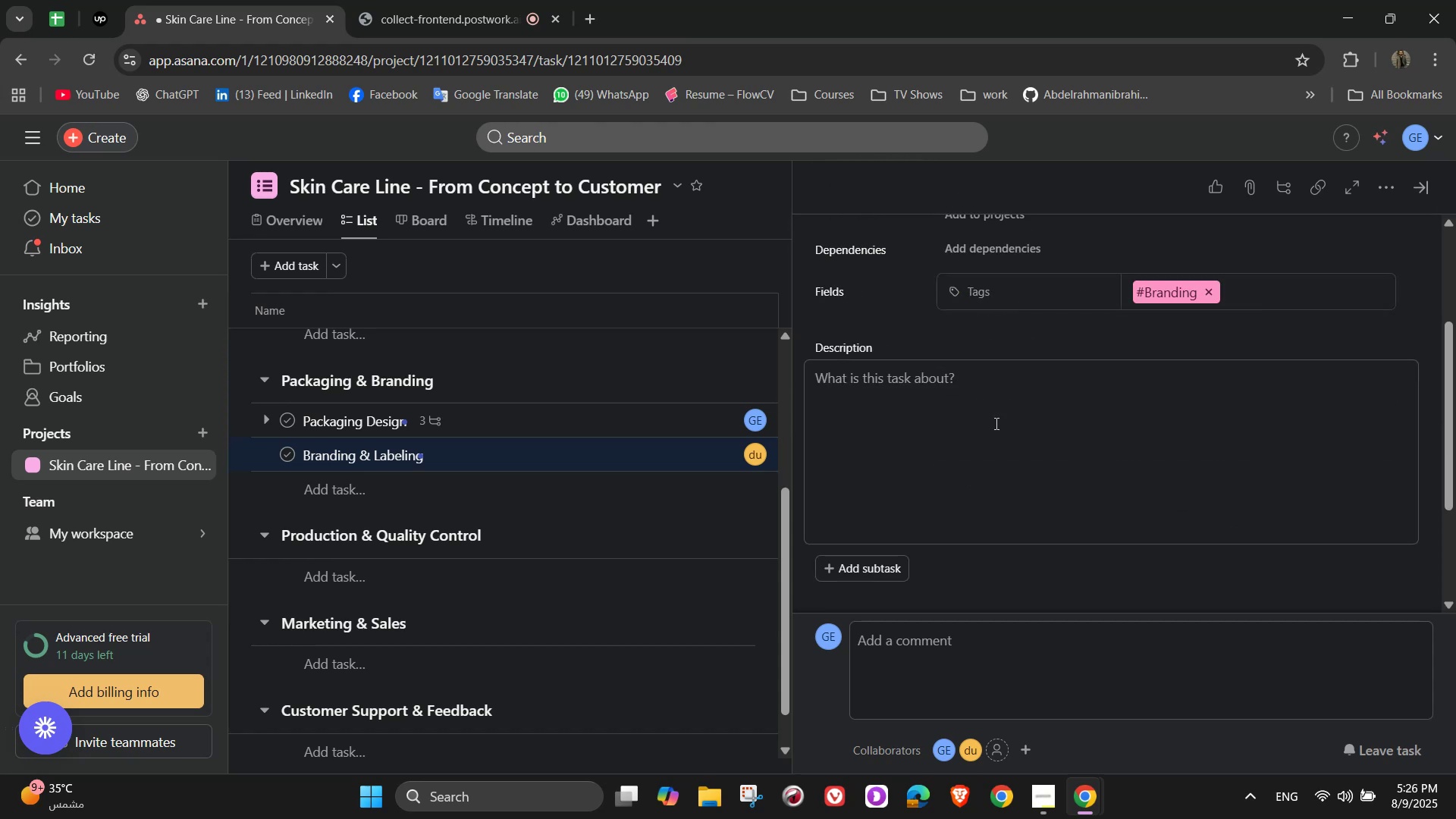 
left_click([995, 423])
 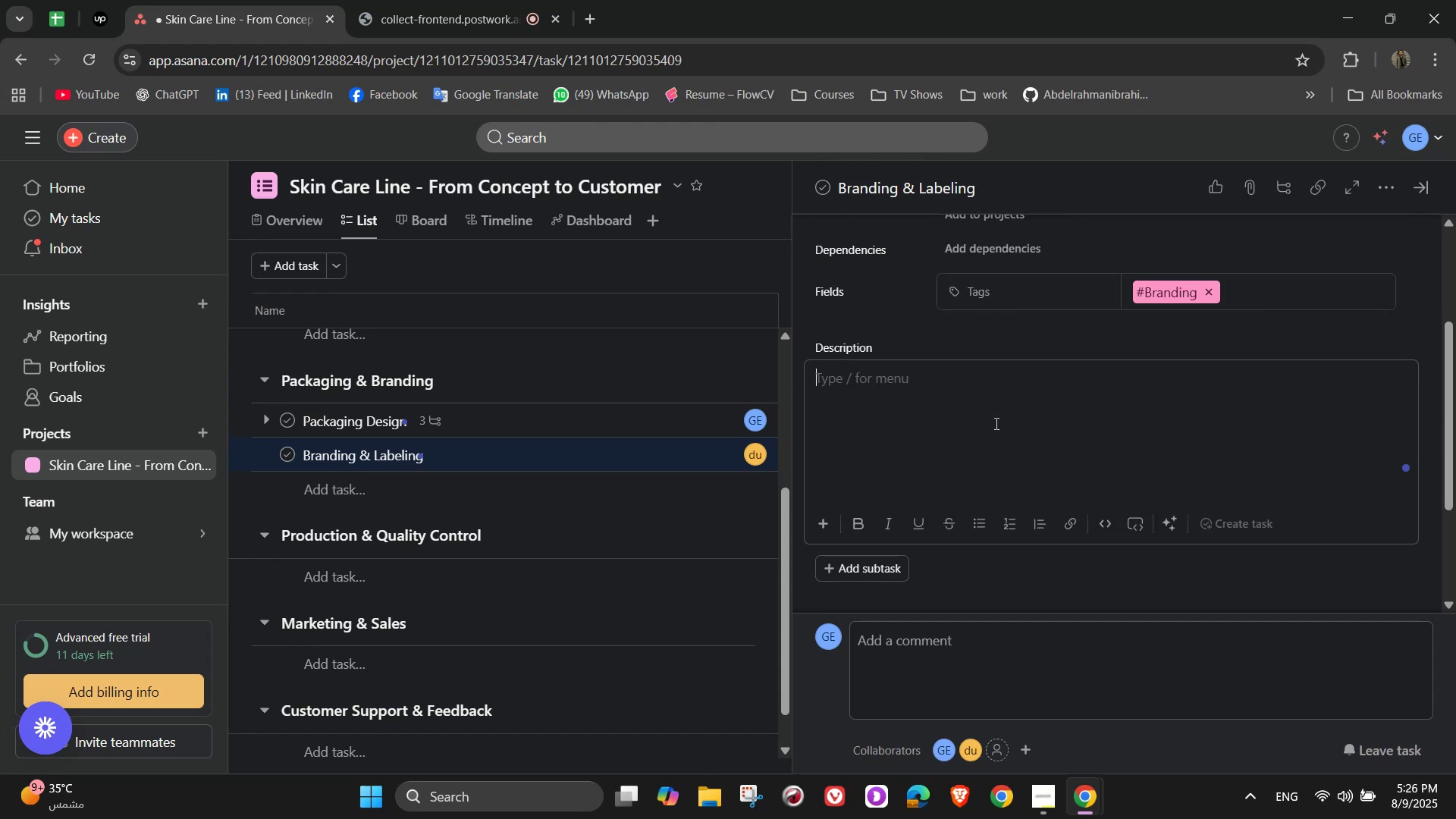 
type(Build brand identity and product labels)
 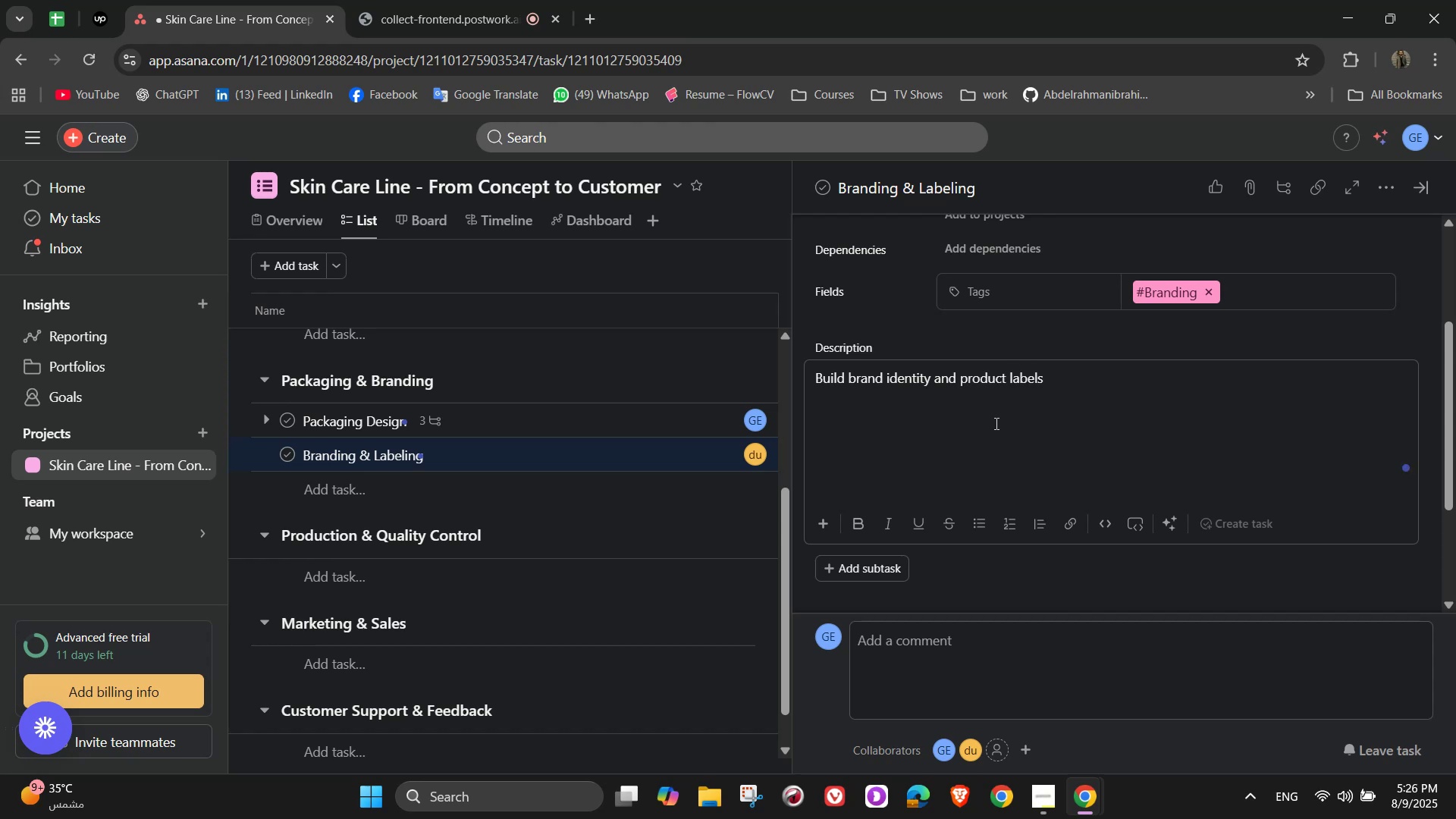 
scroll: coordinate [995, 423], scroll_direction: down, amount: 1.0
 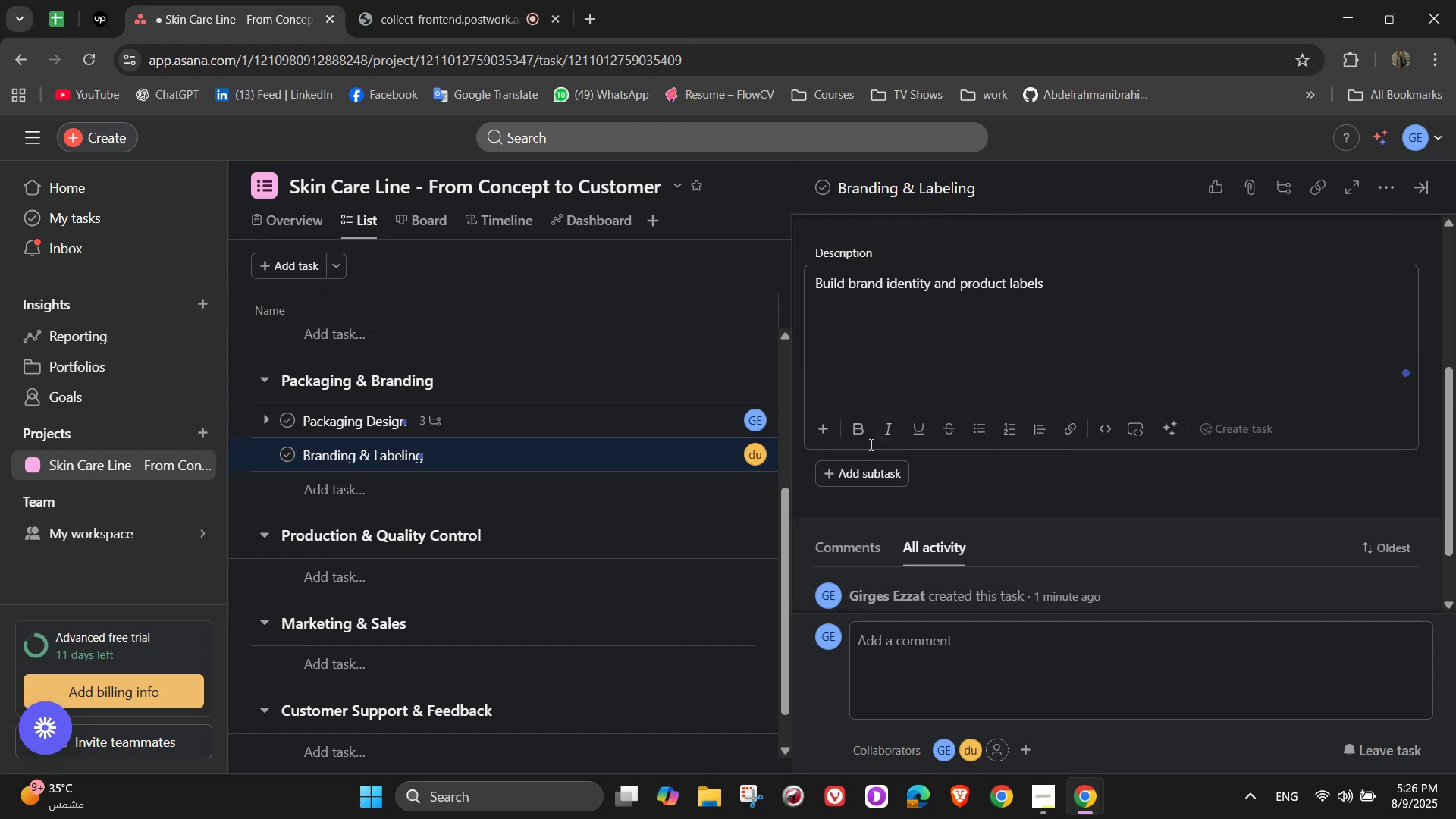 
left_click([864, 466])
 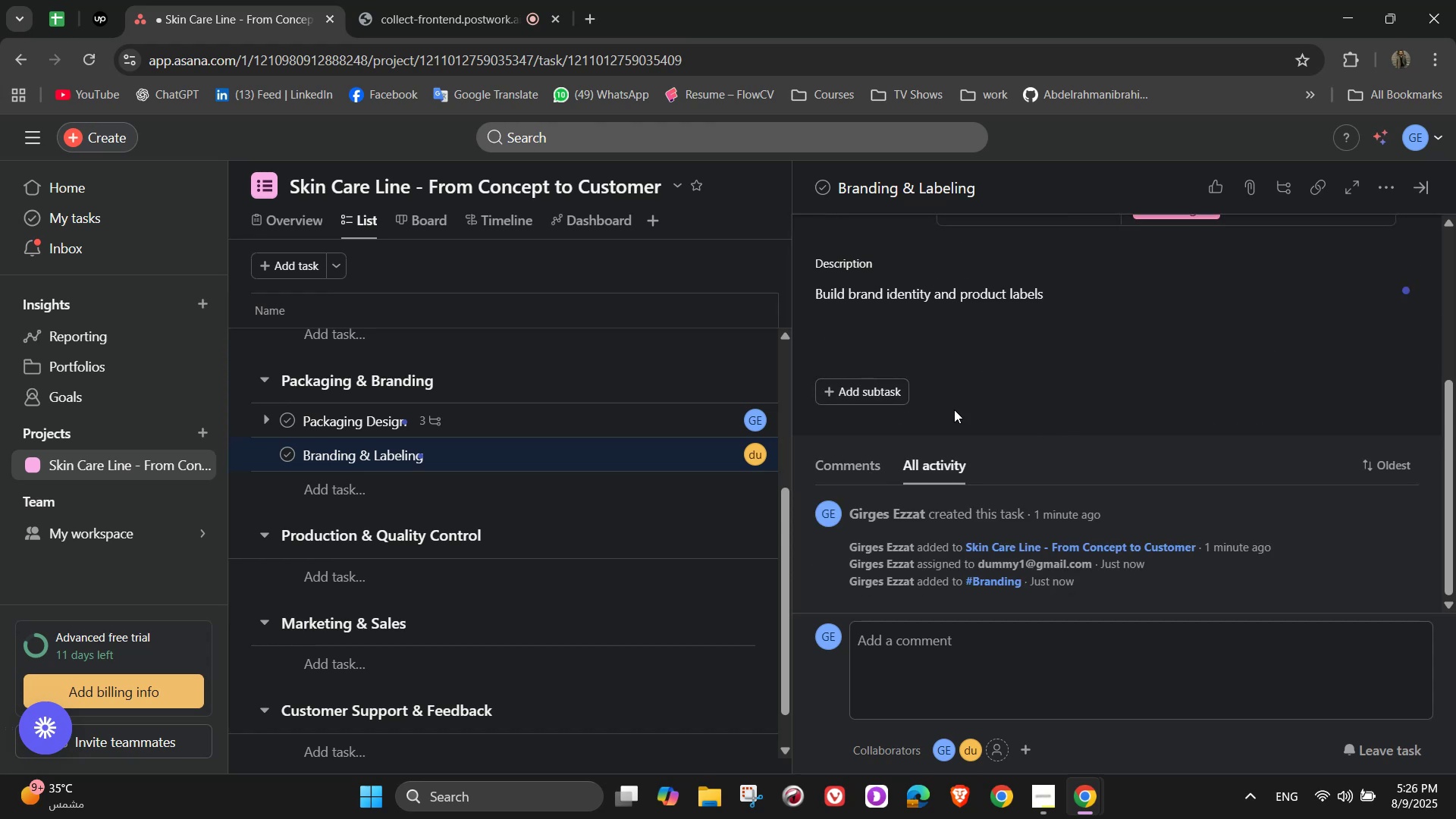 
left_click([889, 396])
 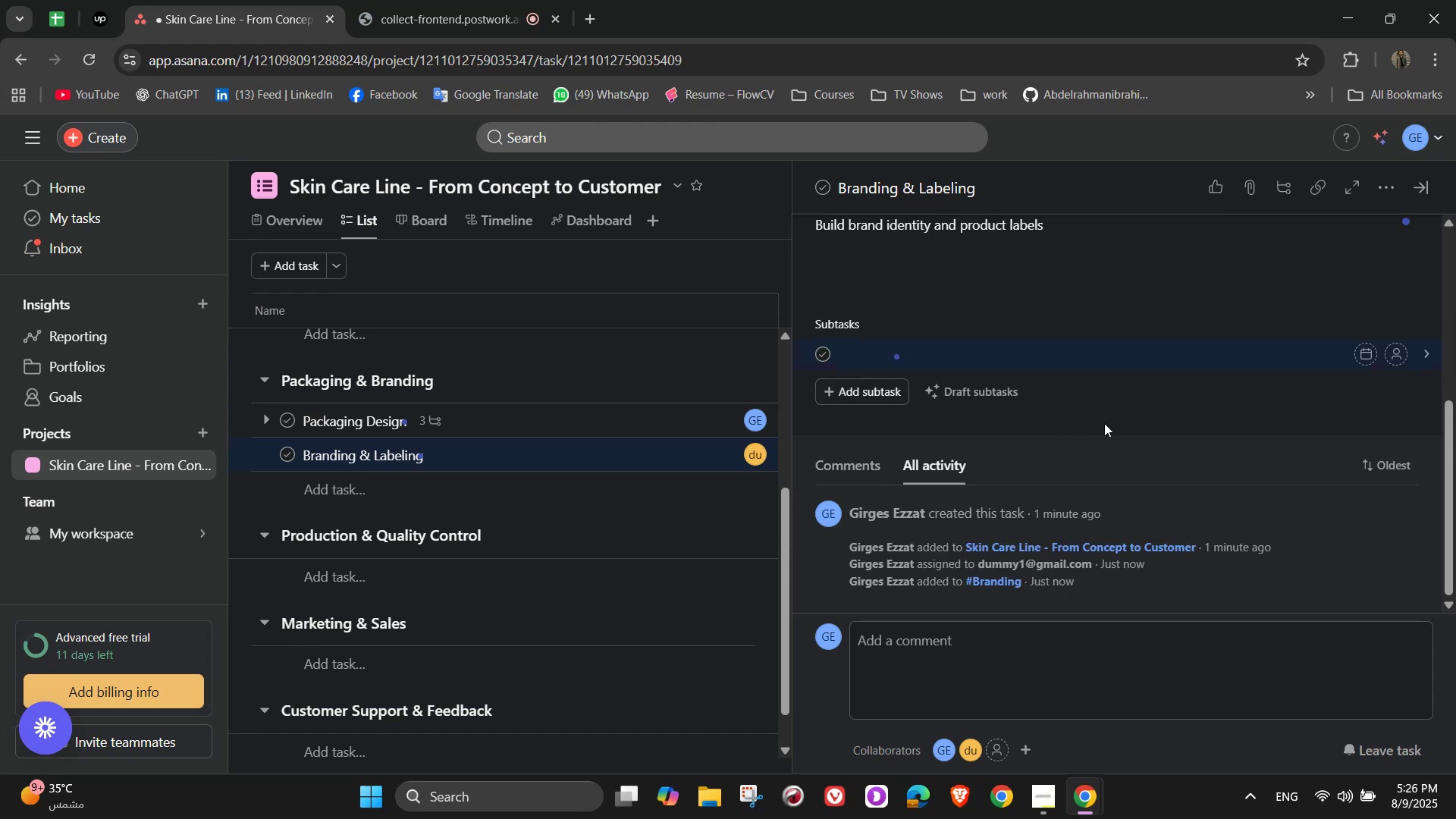 
type(Design lgo)
key(Backspace)
key(Backspace)
type(ogo and color pla)
key(Backspace)
key(Backspace)
type(alette)
 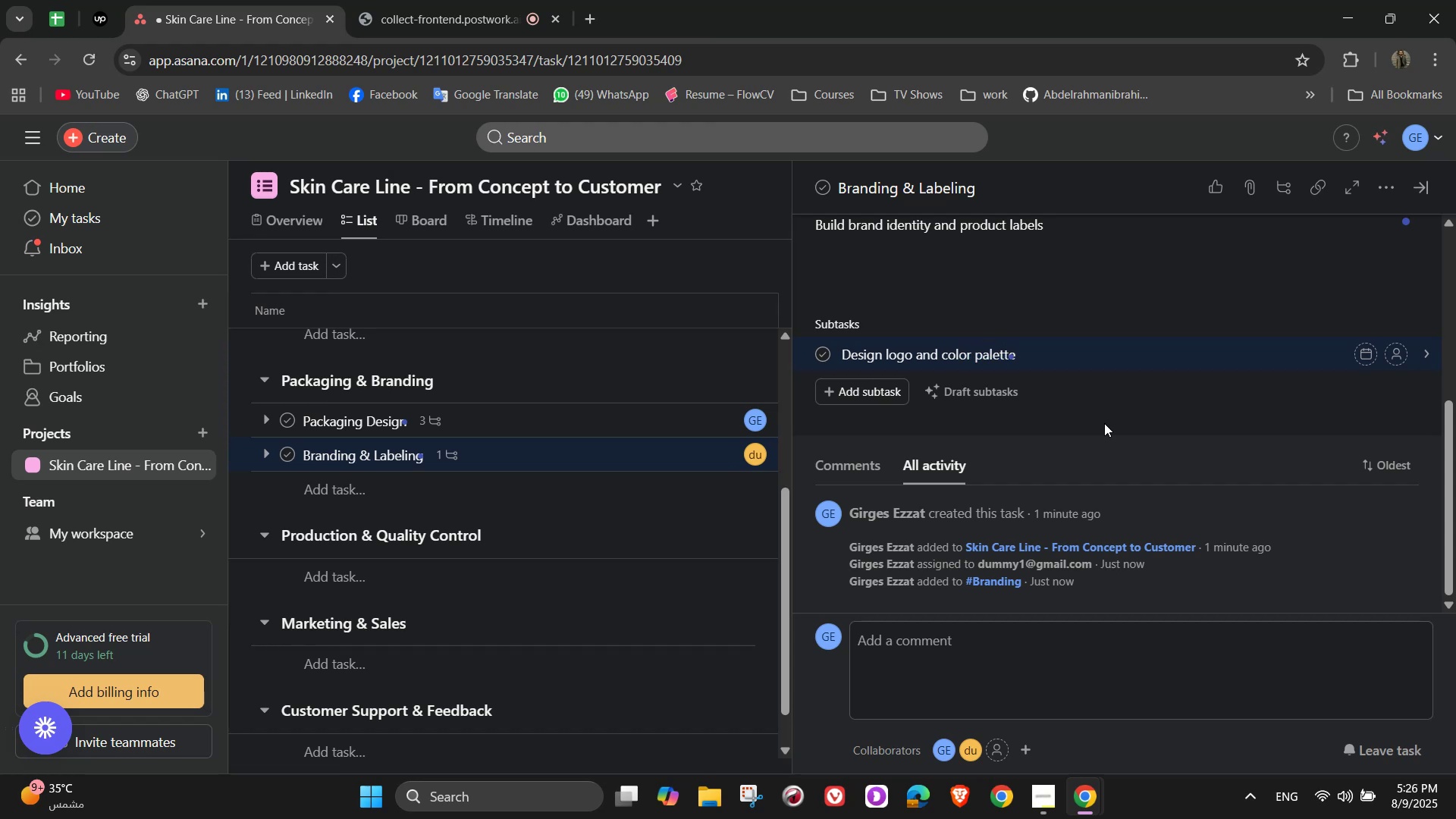 
key(Enter)
 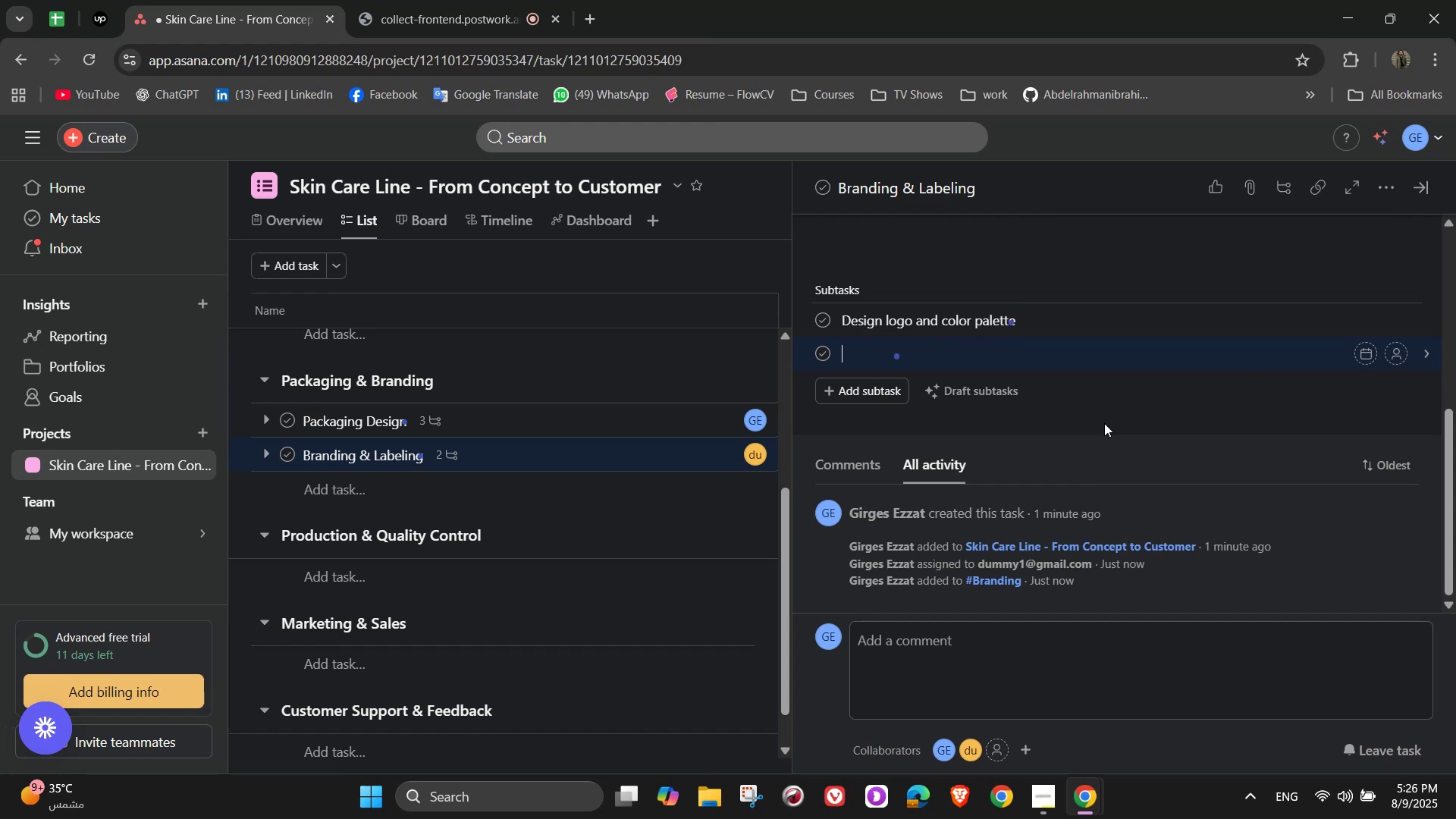 
type(Write product descriptions)
 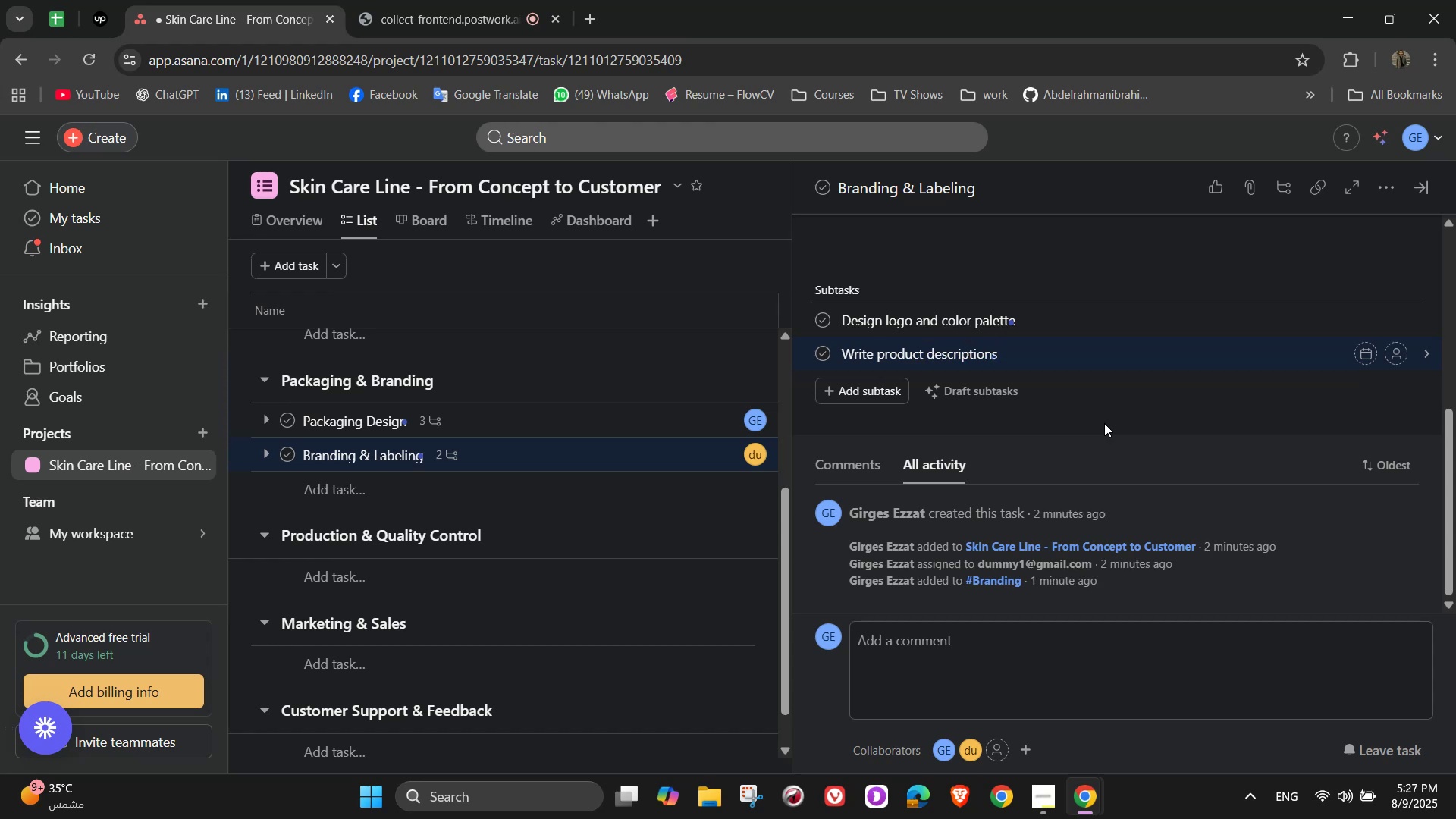 
key(Enter)
 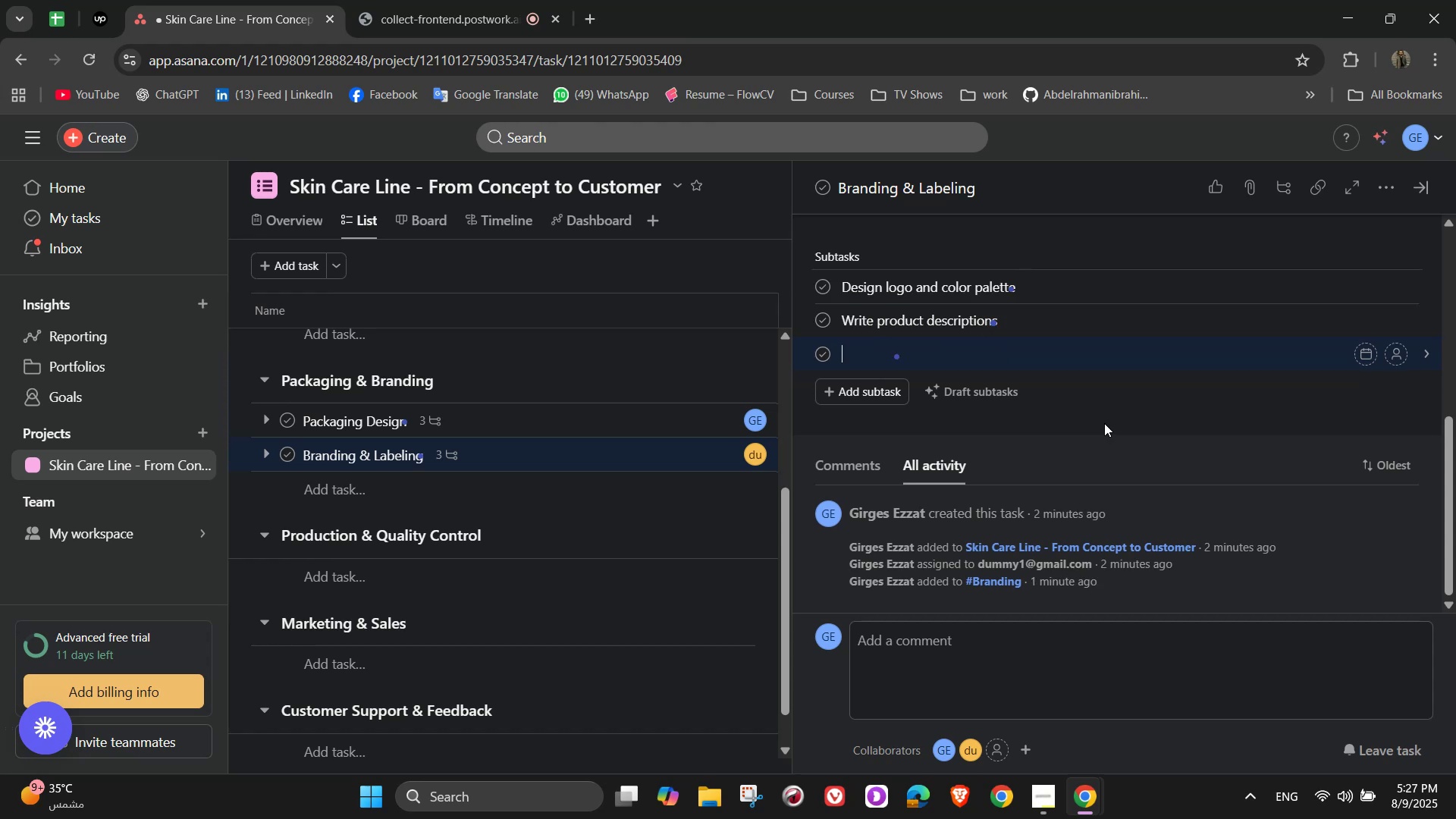 
type(Ensure complieance with labeling regu)
 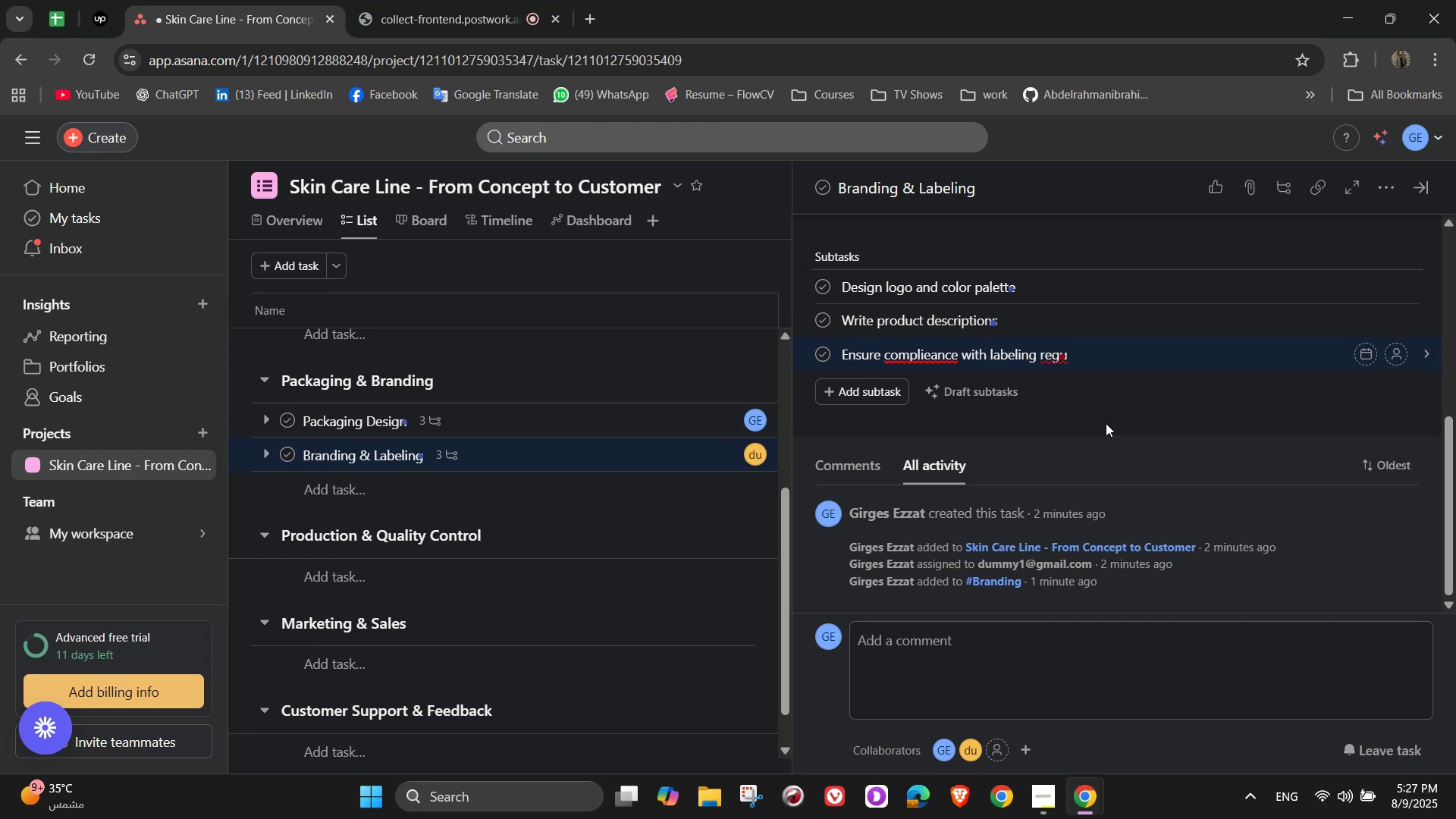 
type(lations)
 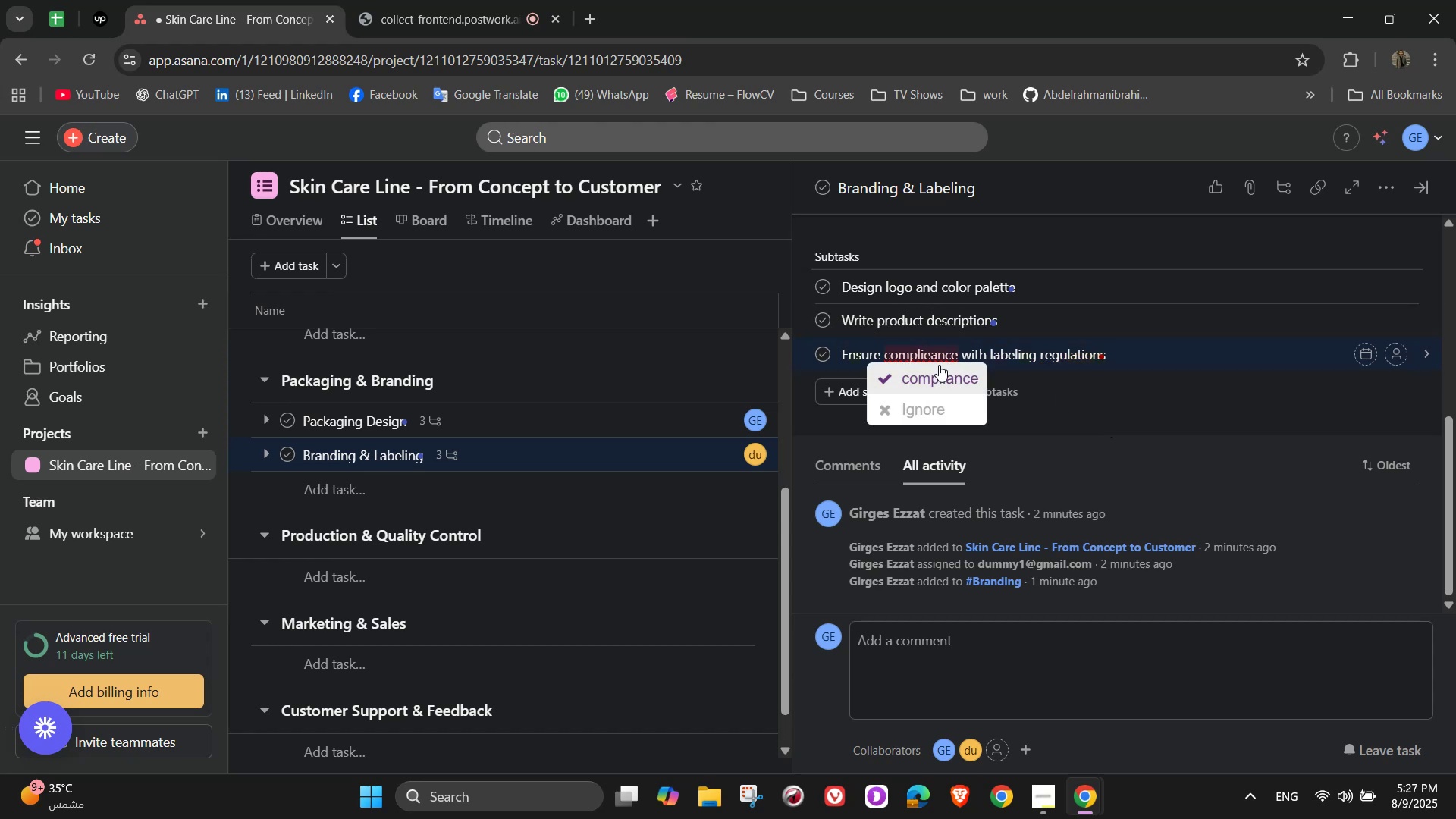 
left_click([938, 377])
 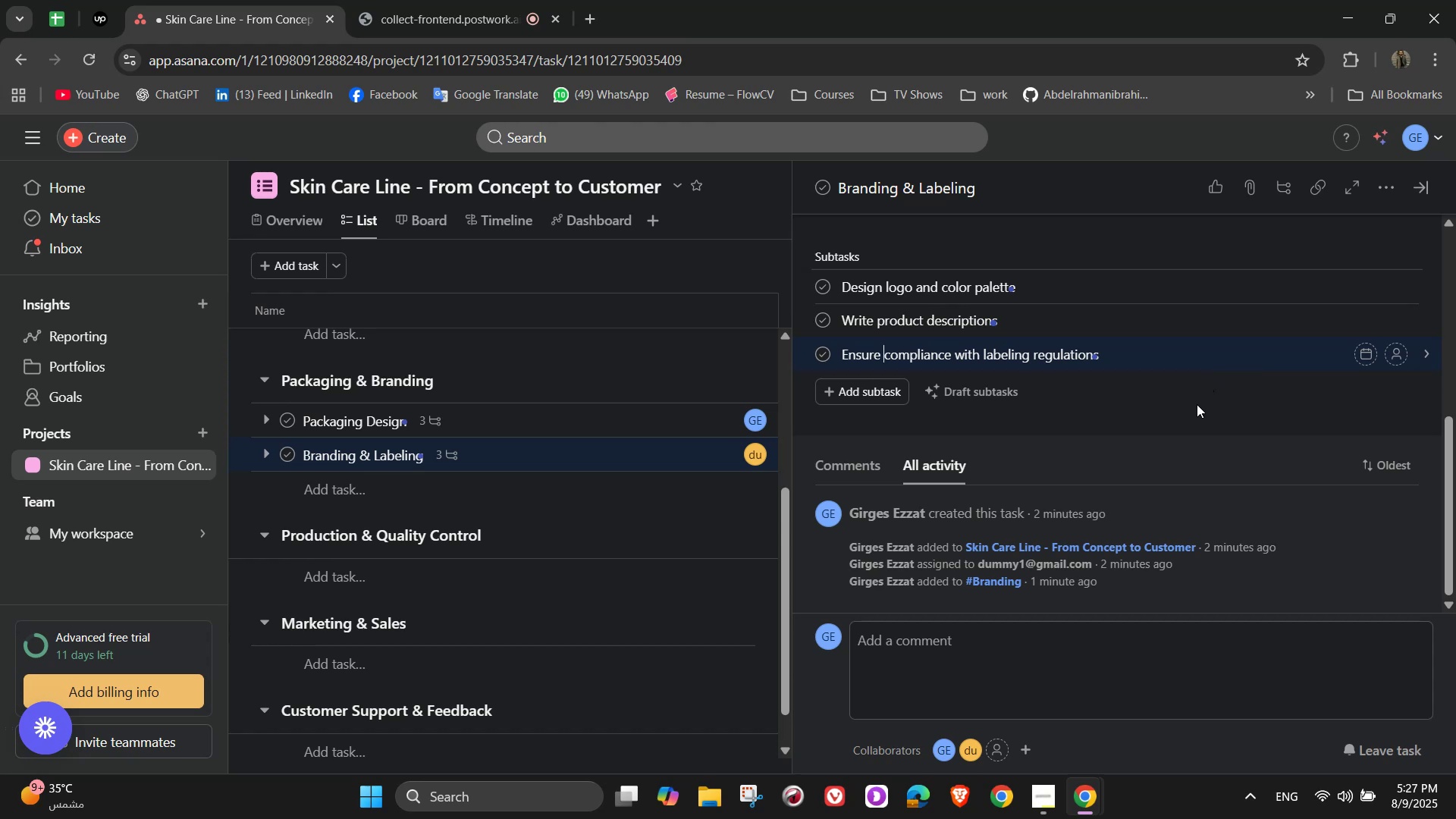 
wait(18.3)
 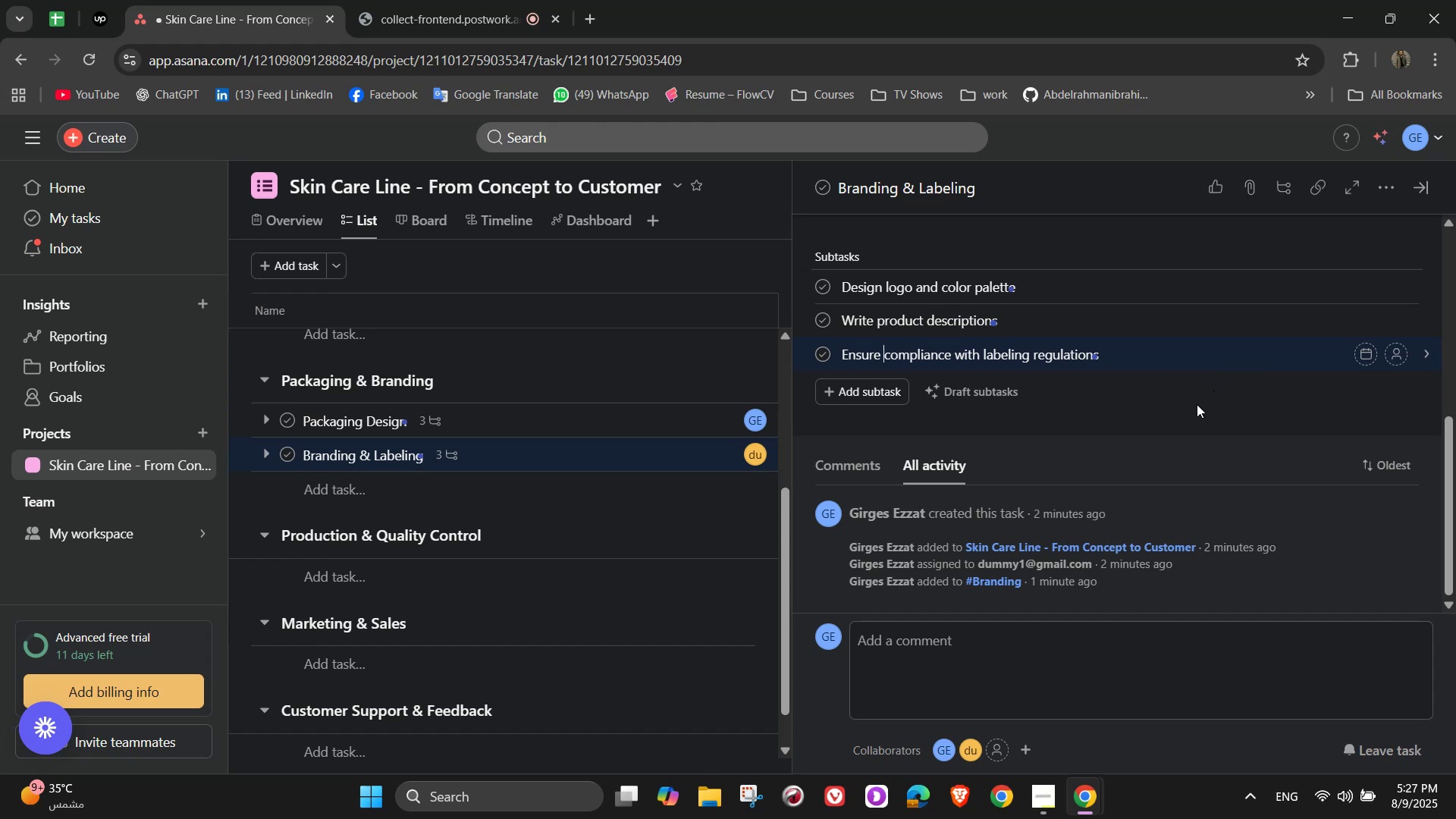 
scroll: coordinate [1090, 541], scroll_direction: up, amount: 7.0
 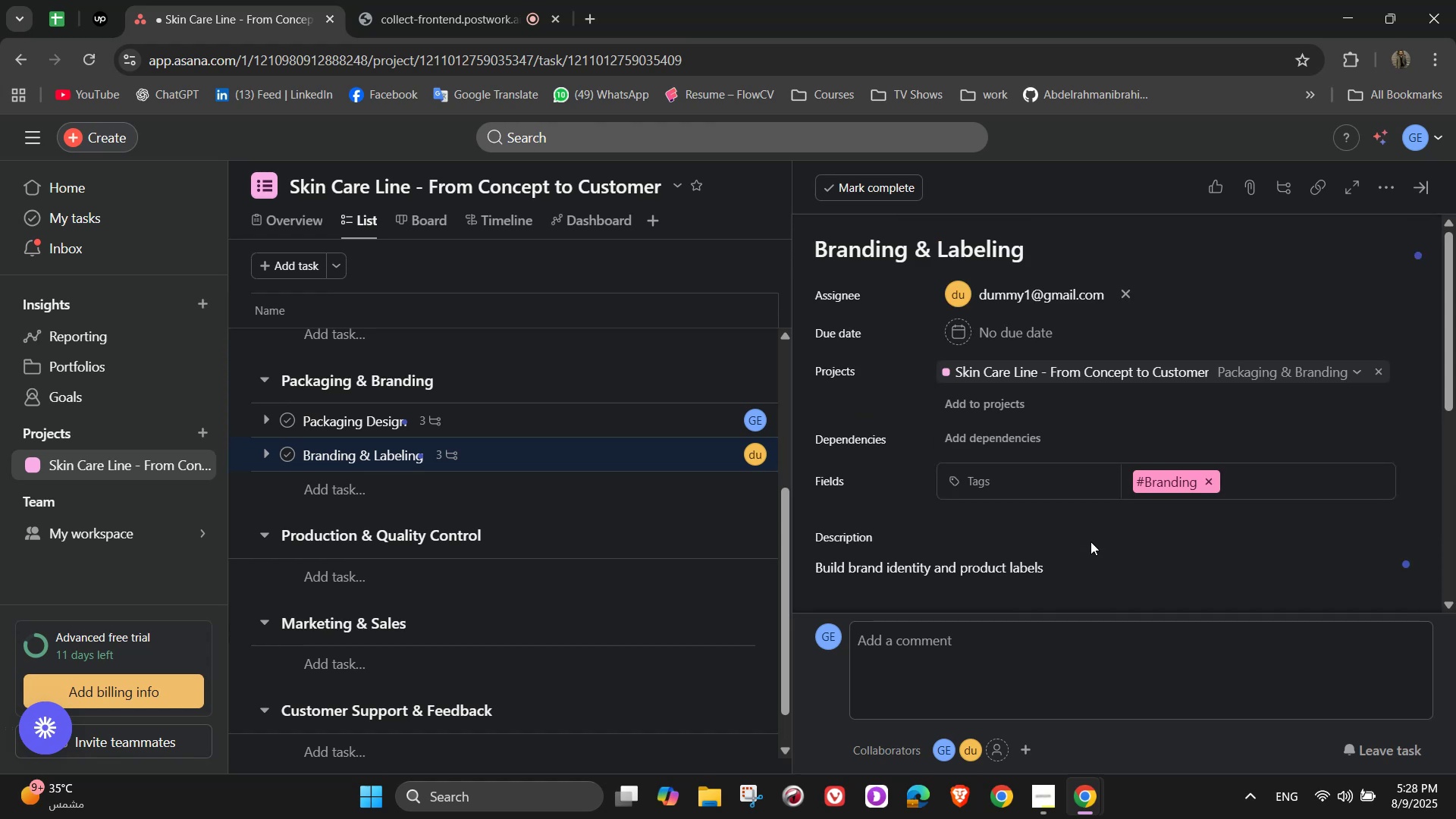 
scroll: coordinate [1090, 541], scroll_direction: down, amount: 5.0
 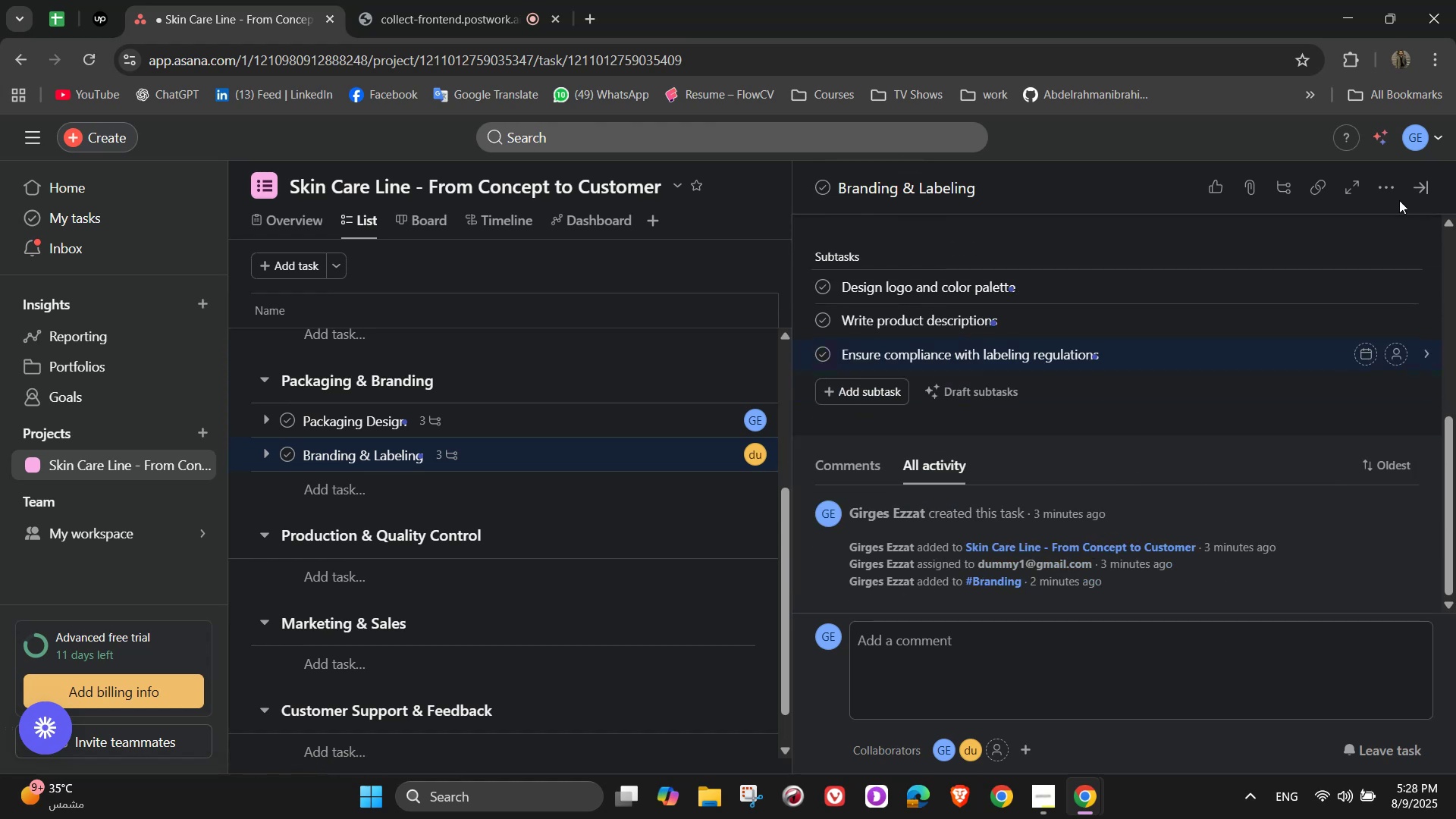 
scroll: coordinate [1342, 382], scroll_direction: up, amount: 1.0
 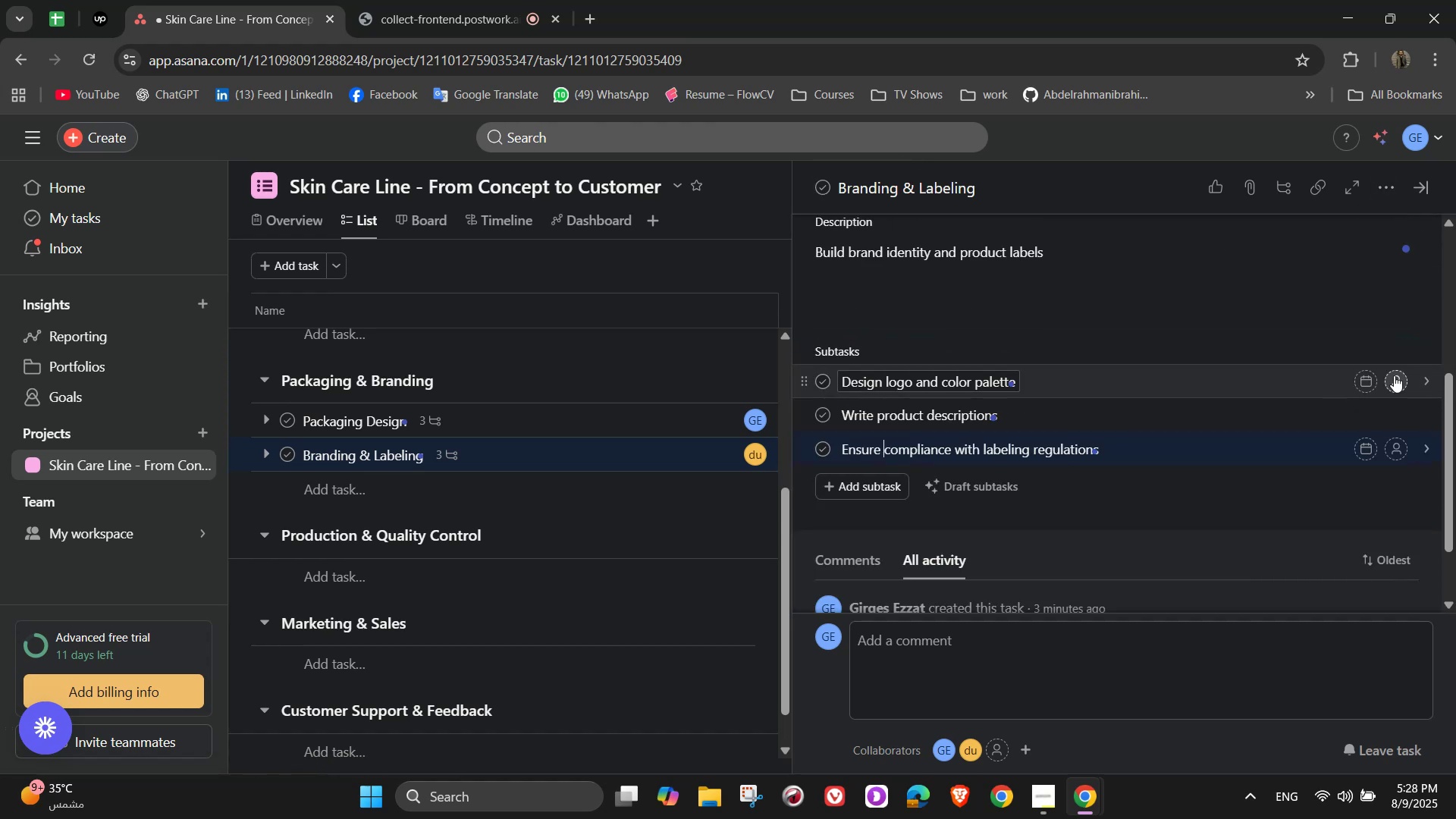 
left_click([1401, 377])
 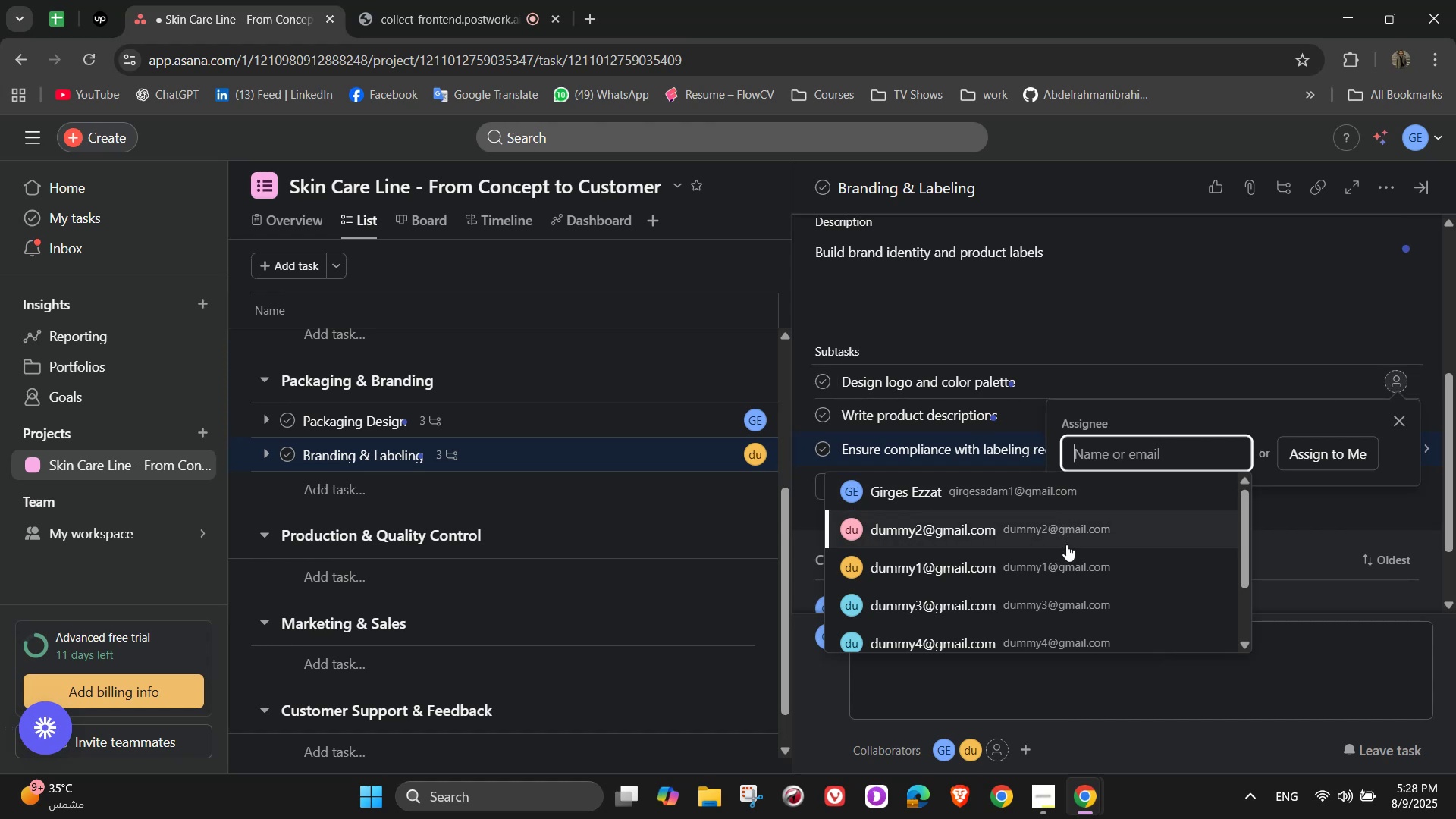 
wait(7.38)
 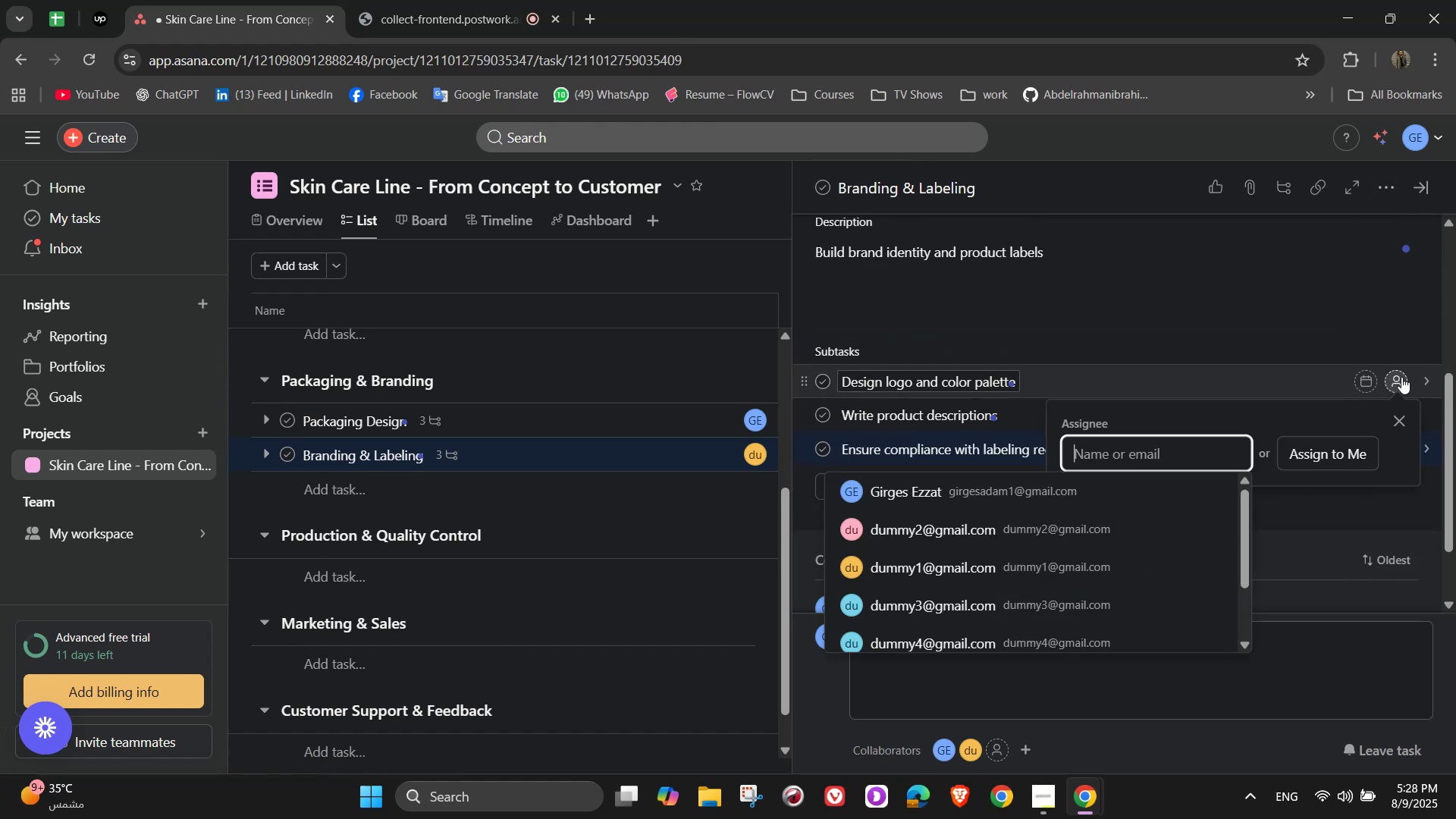 
left_click([1021, 495])
 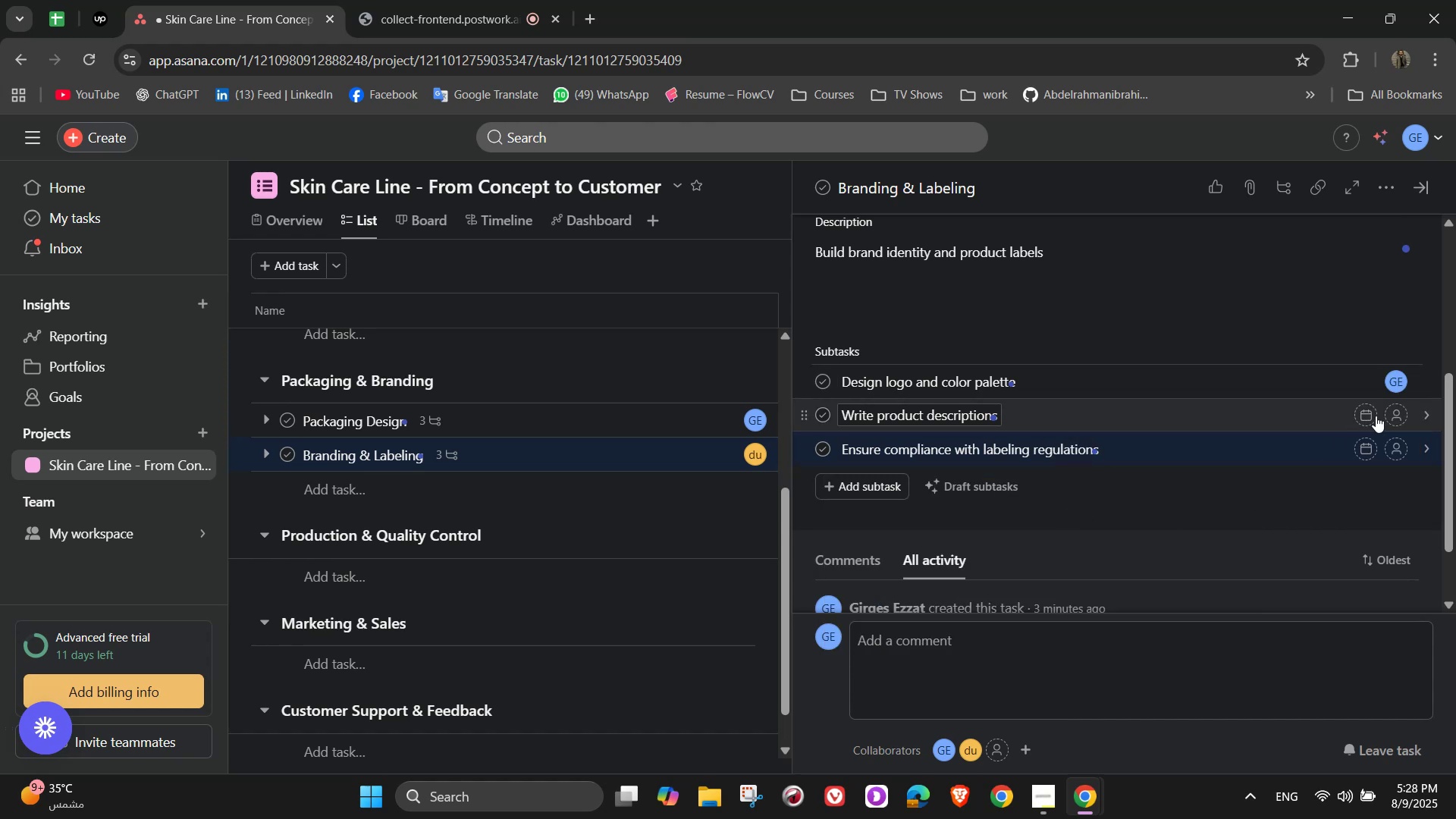 
left_click([1393, 416])
 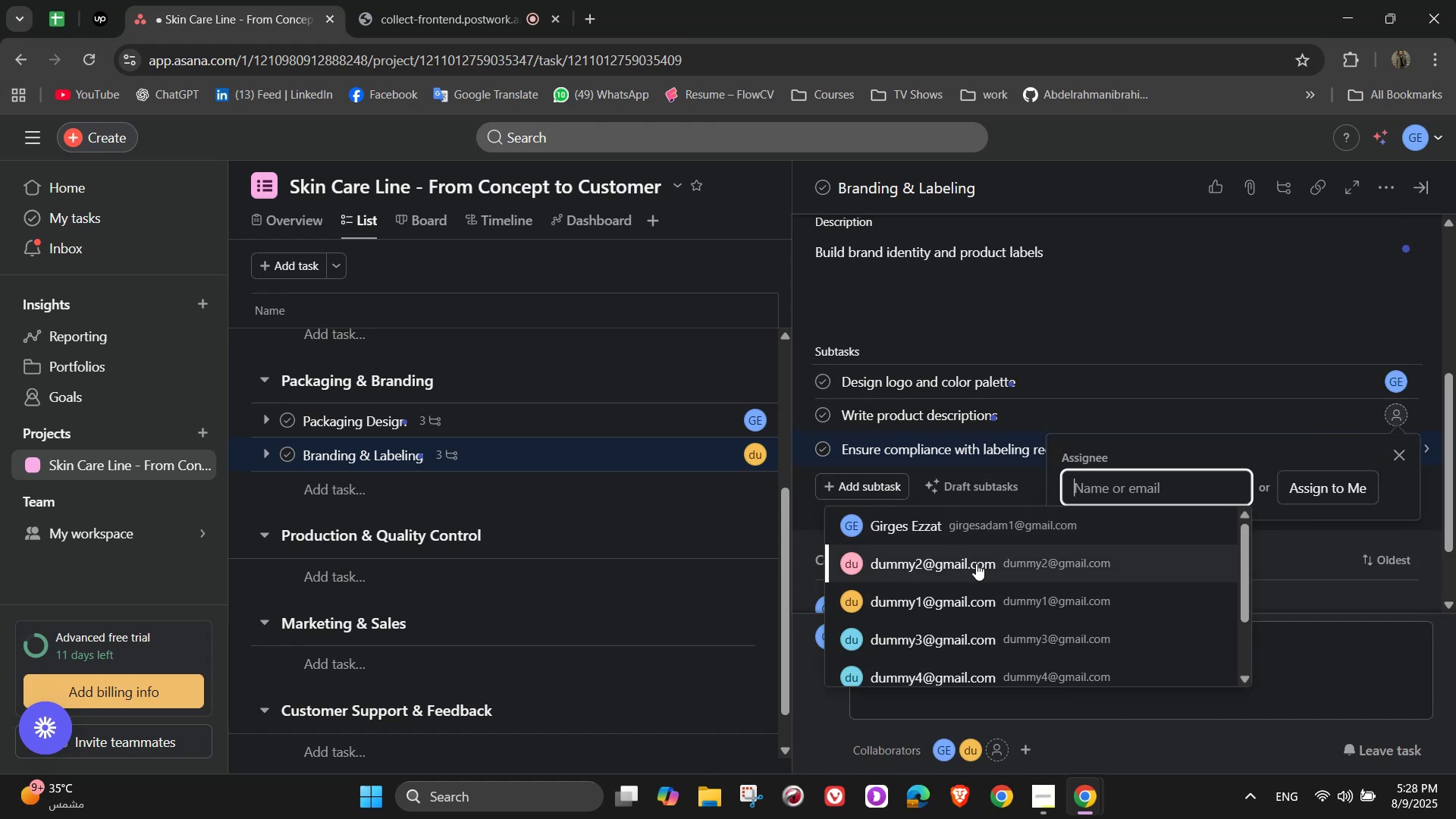 
left_click([972, 568])
 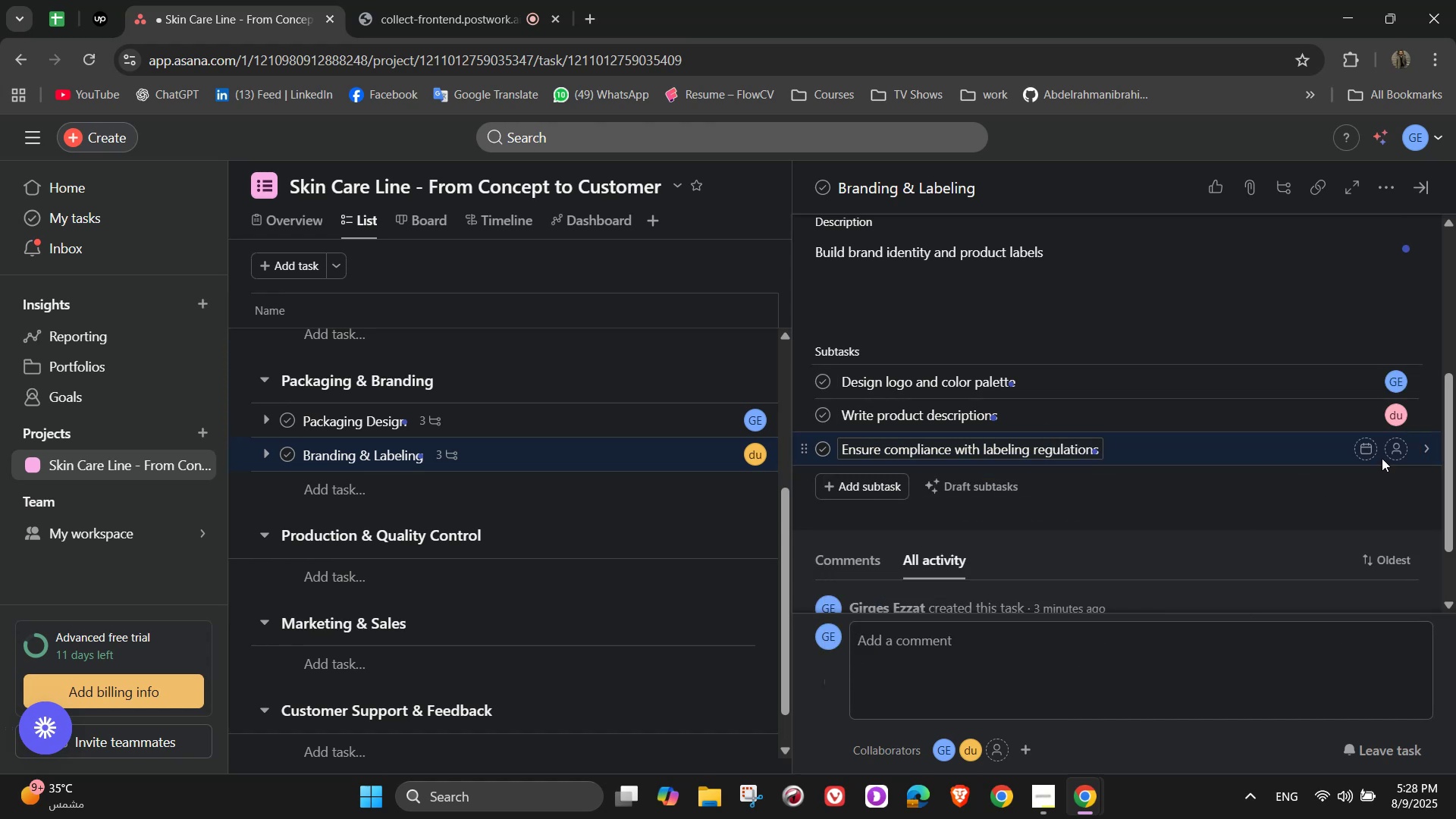 
left_click([1388, 449])
 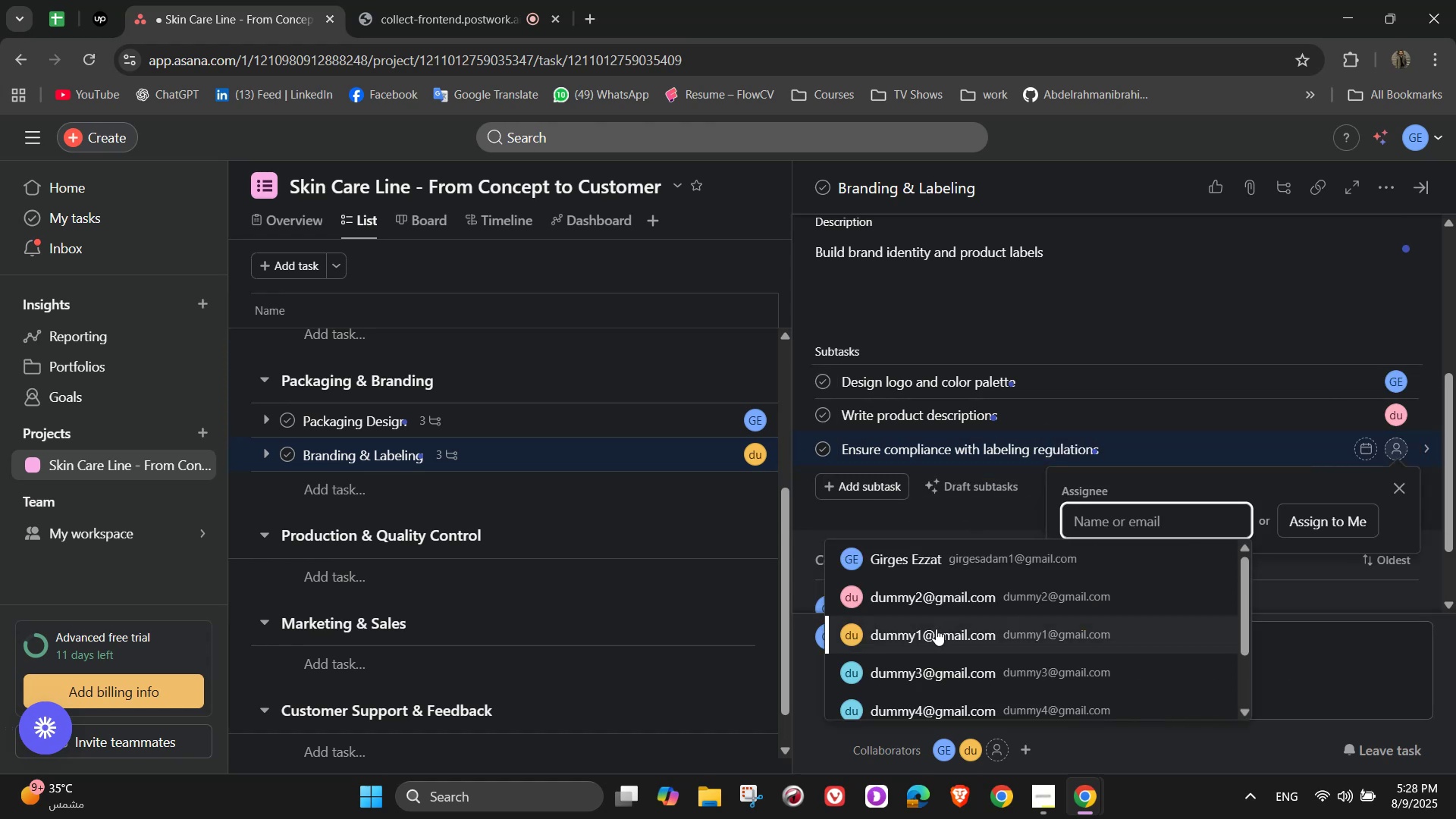 
left_click([935, 638])
 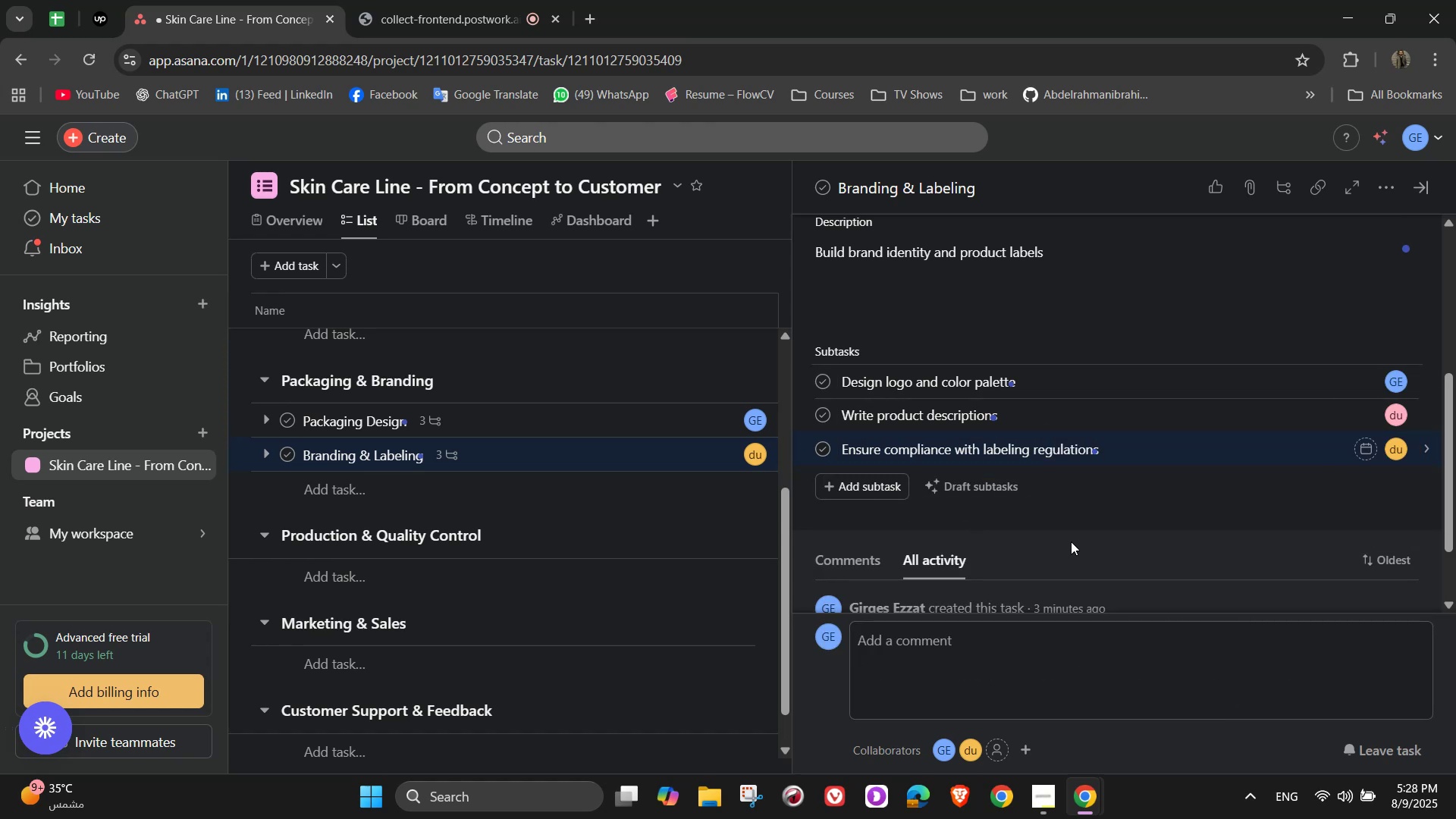 
scroll: coordinate [1068, 523], scroll_direction: up, amount: 4.0
 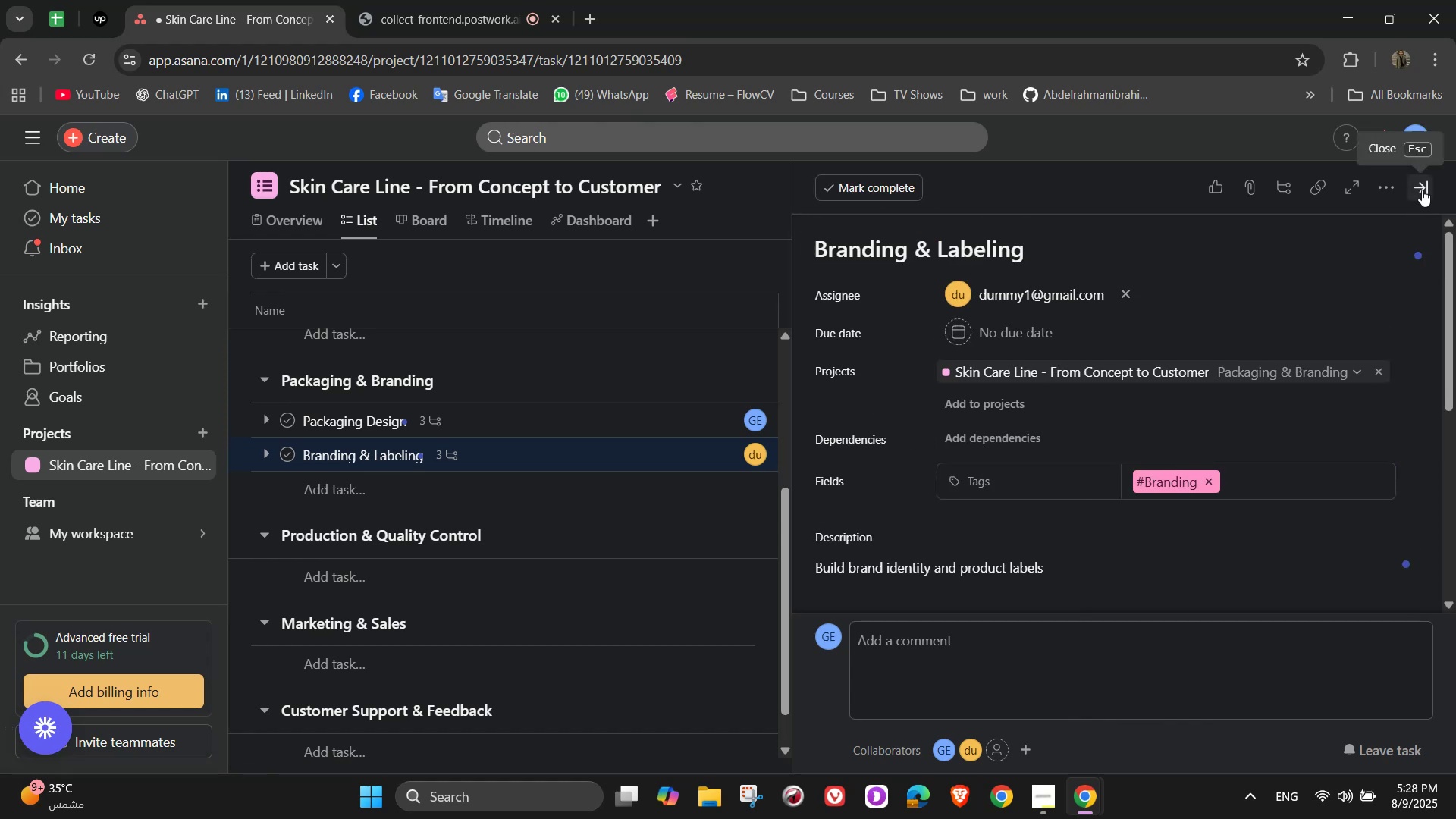 
left_click([1423, 190])
 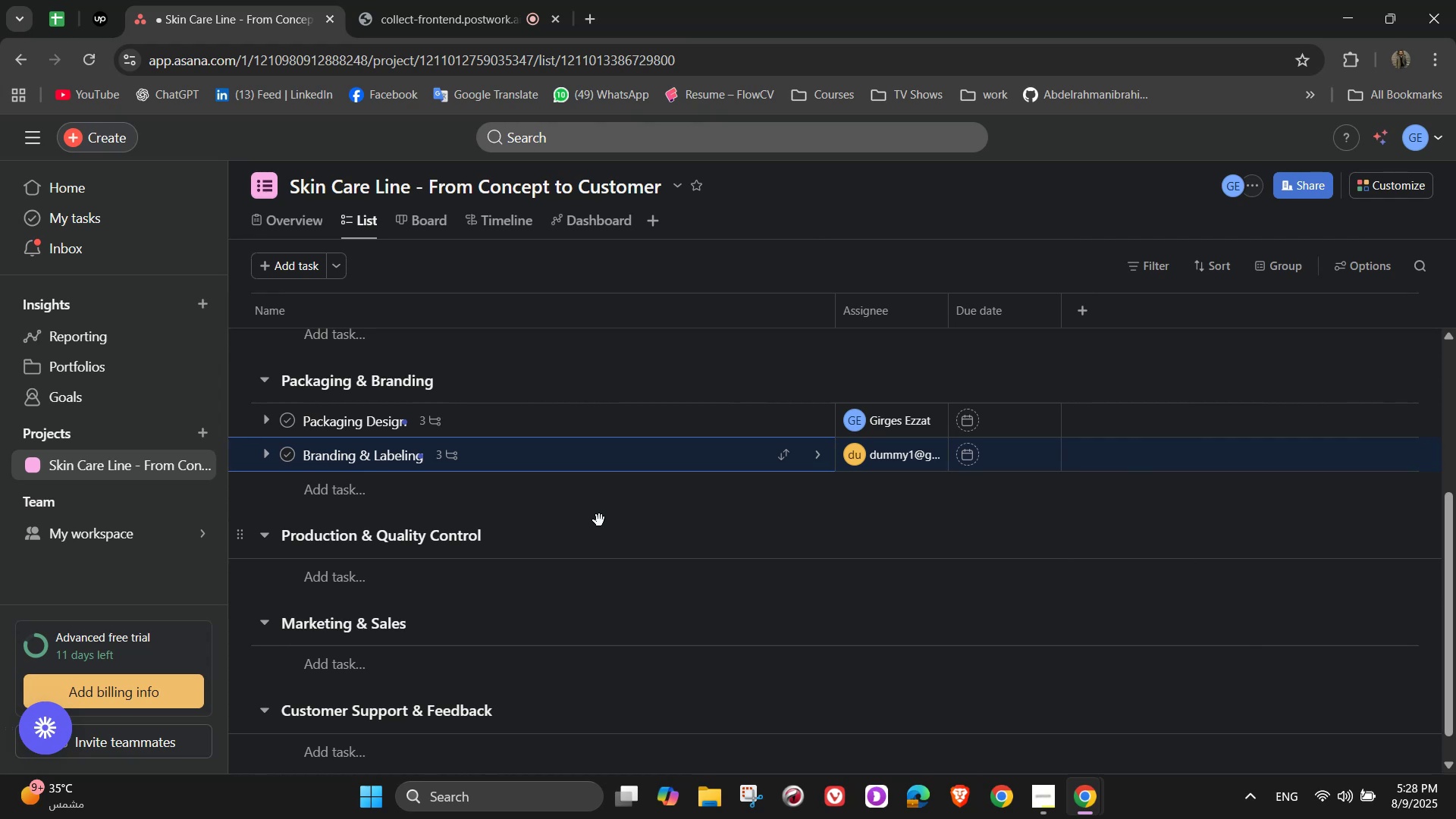 
wait(14.69)
 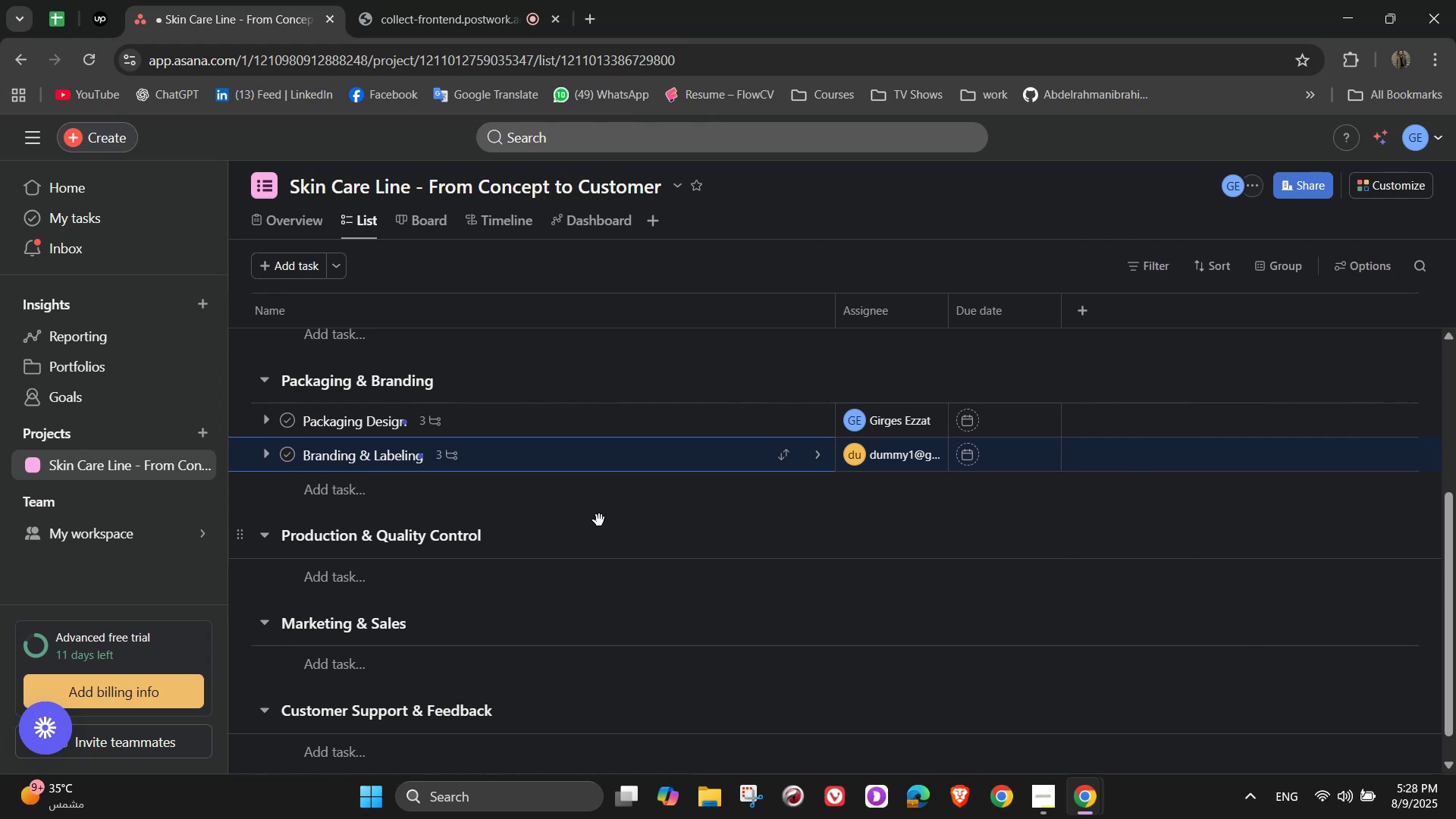 
left_click([336, 584])
 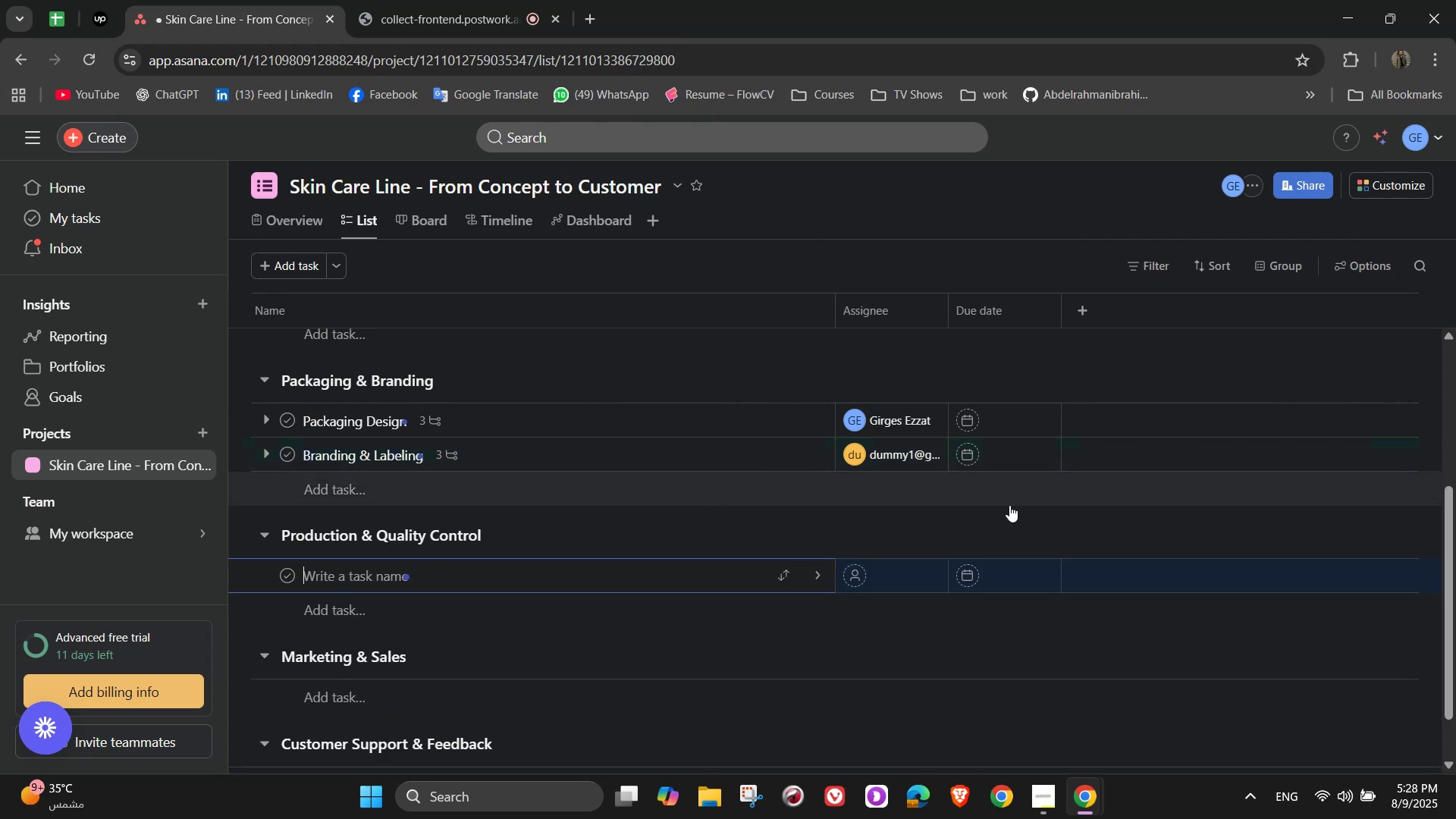 
type(First )
 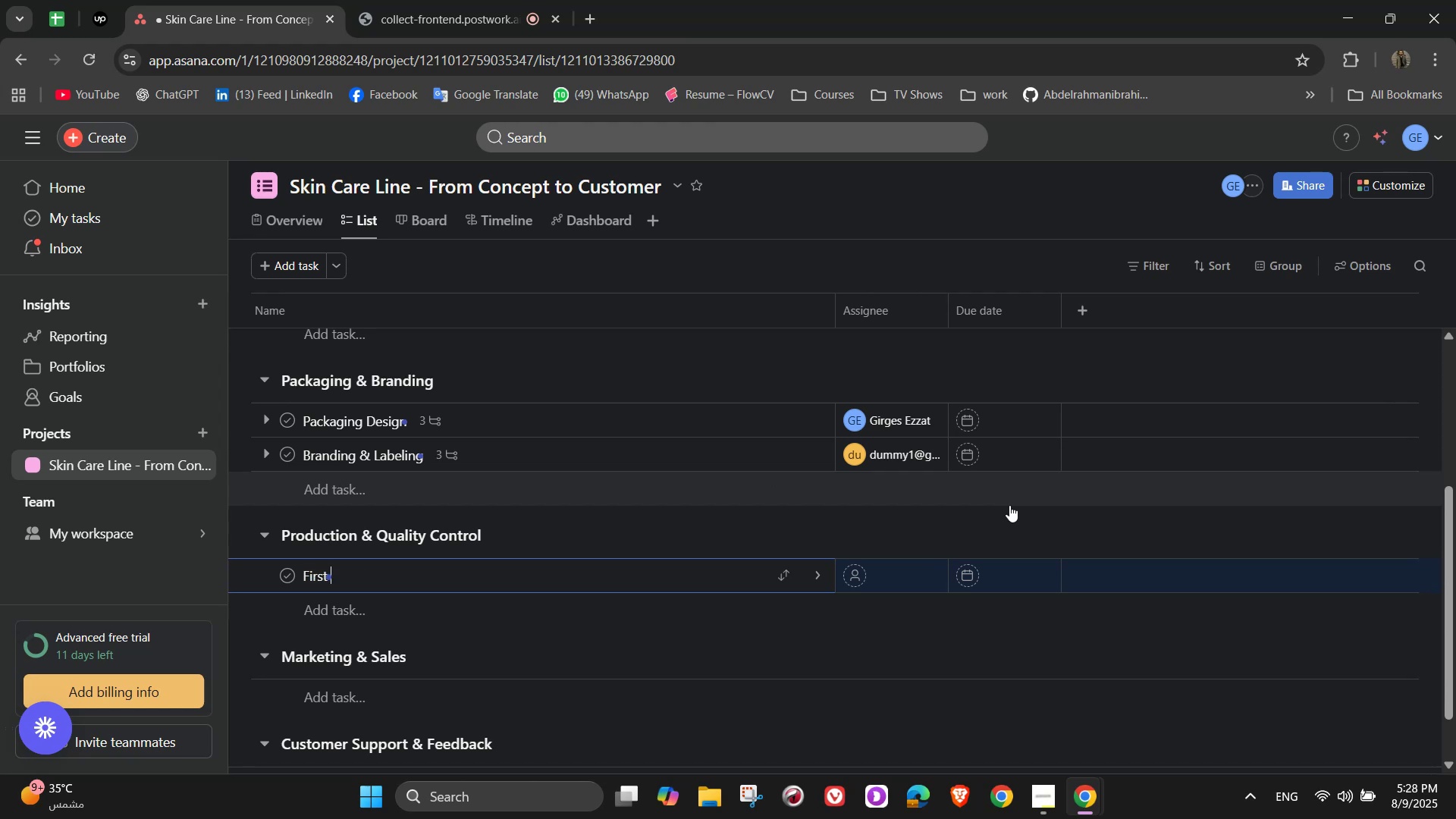 
type(Pr)
 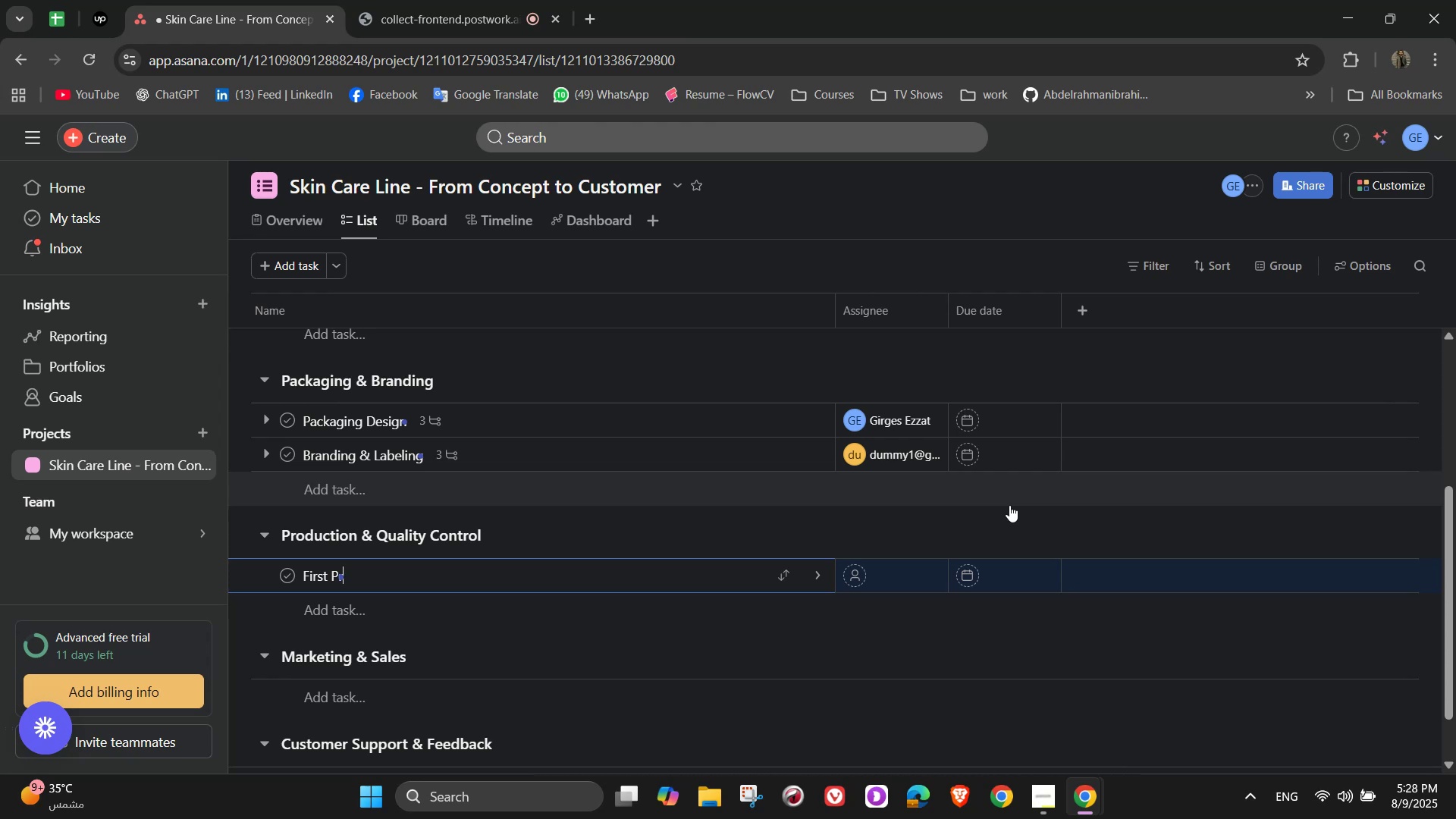 
type(oduction)
 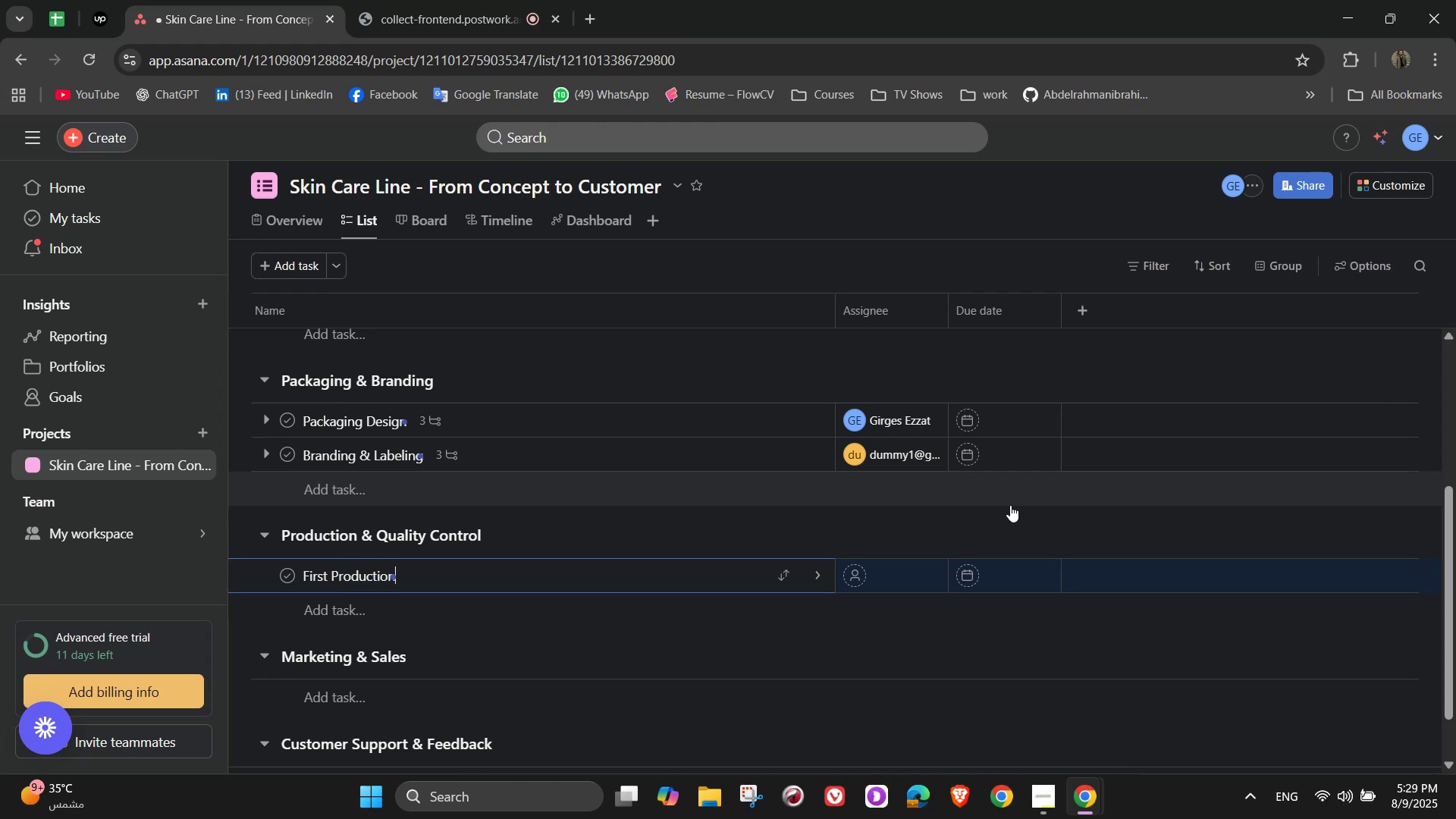 
type( Run)
 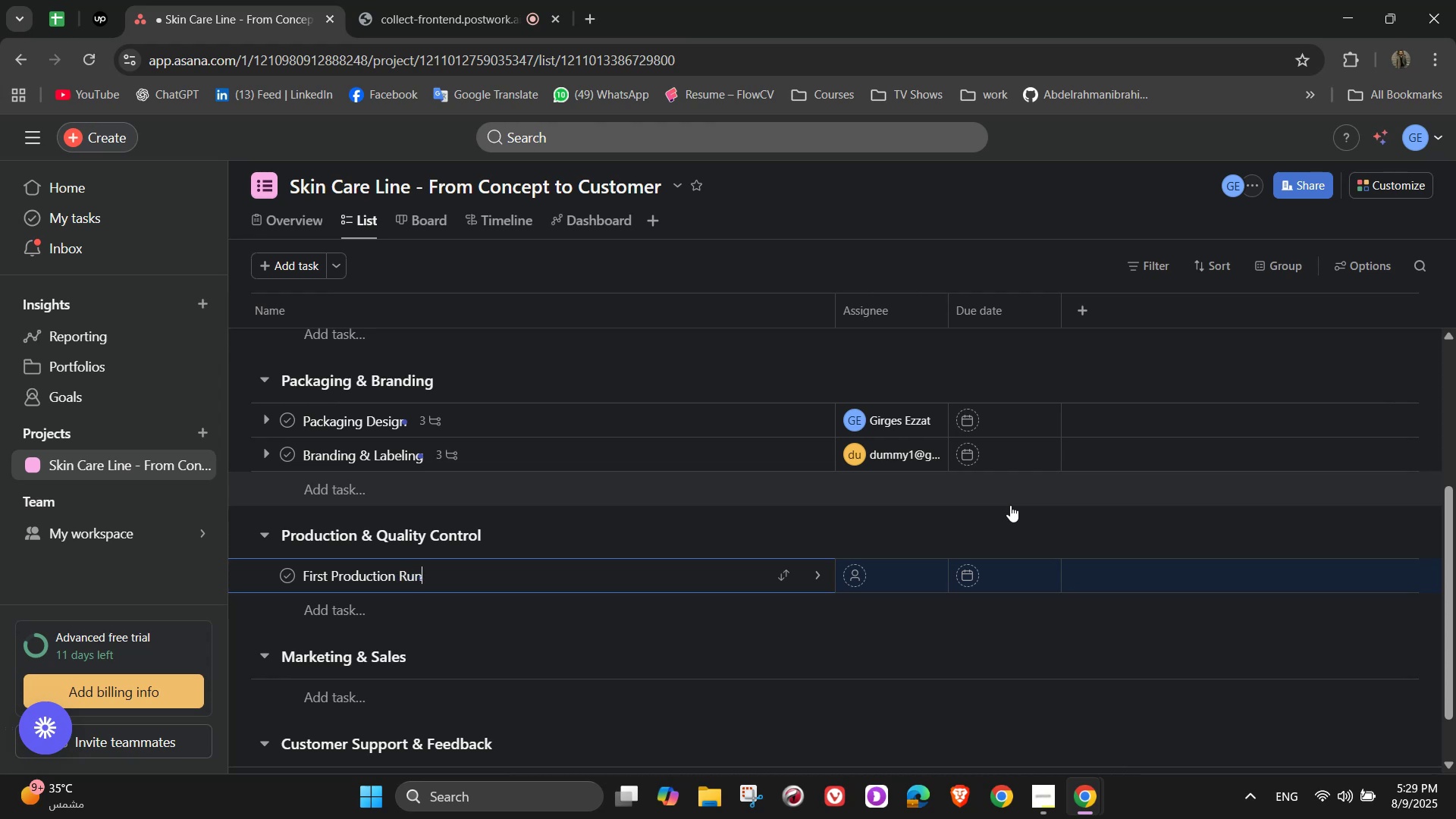 
wait(6.76)
 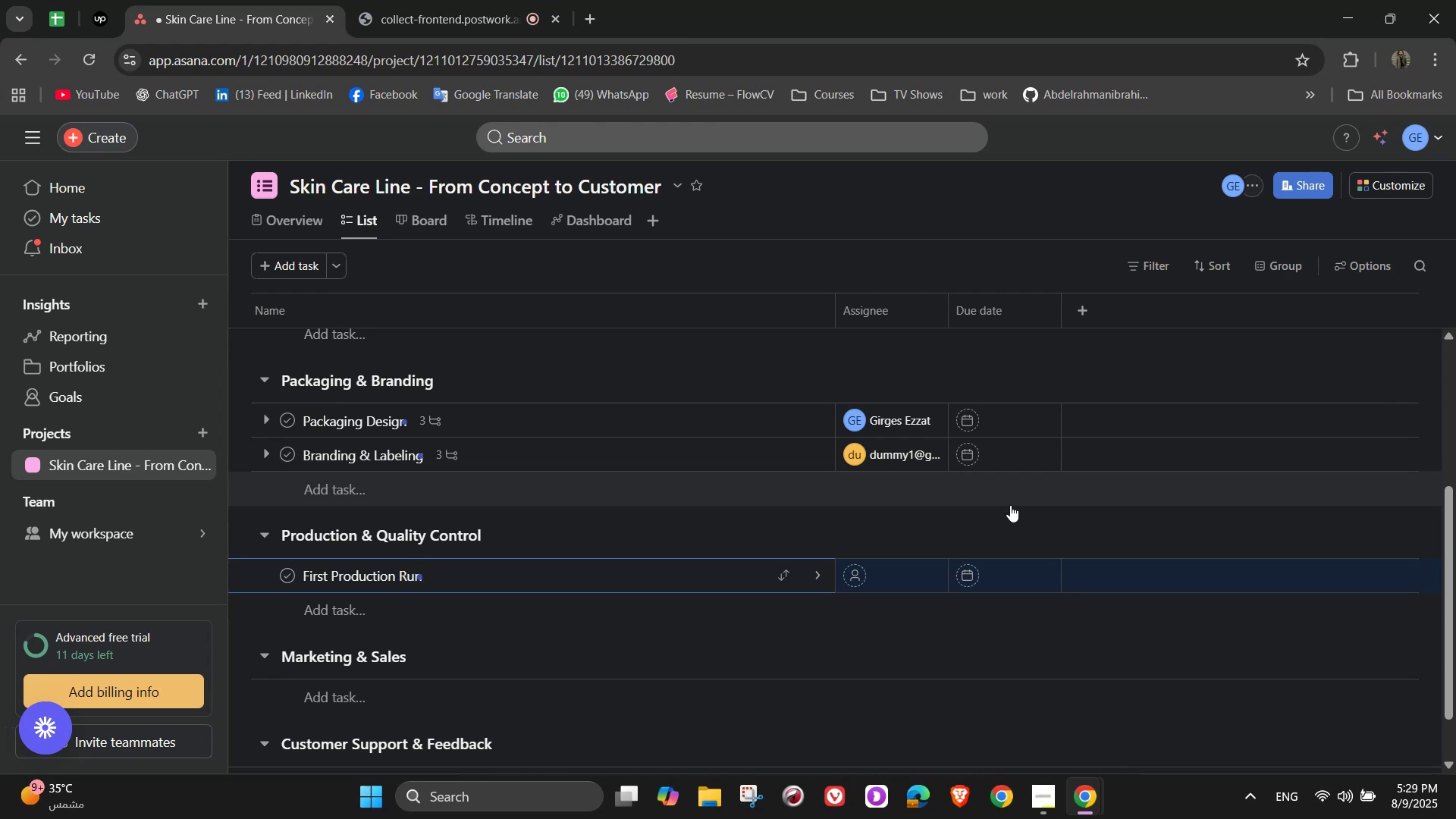 
left_click([807, 570])
 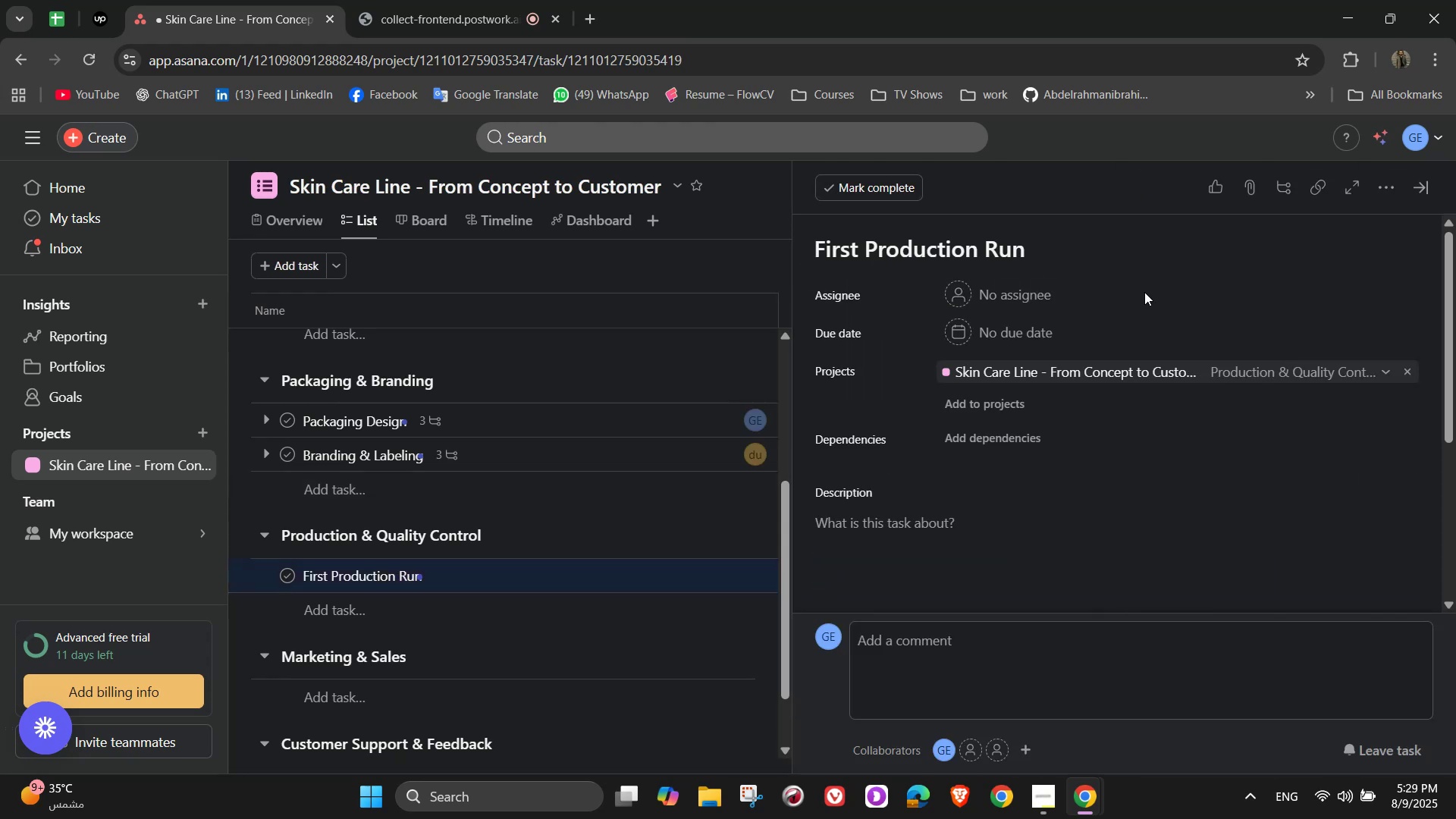 
left_click([971, 288])
 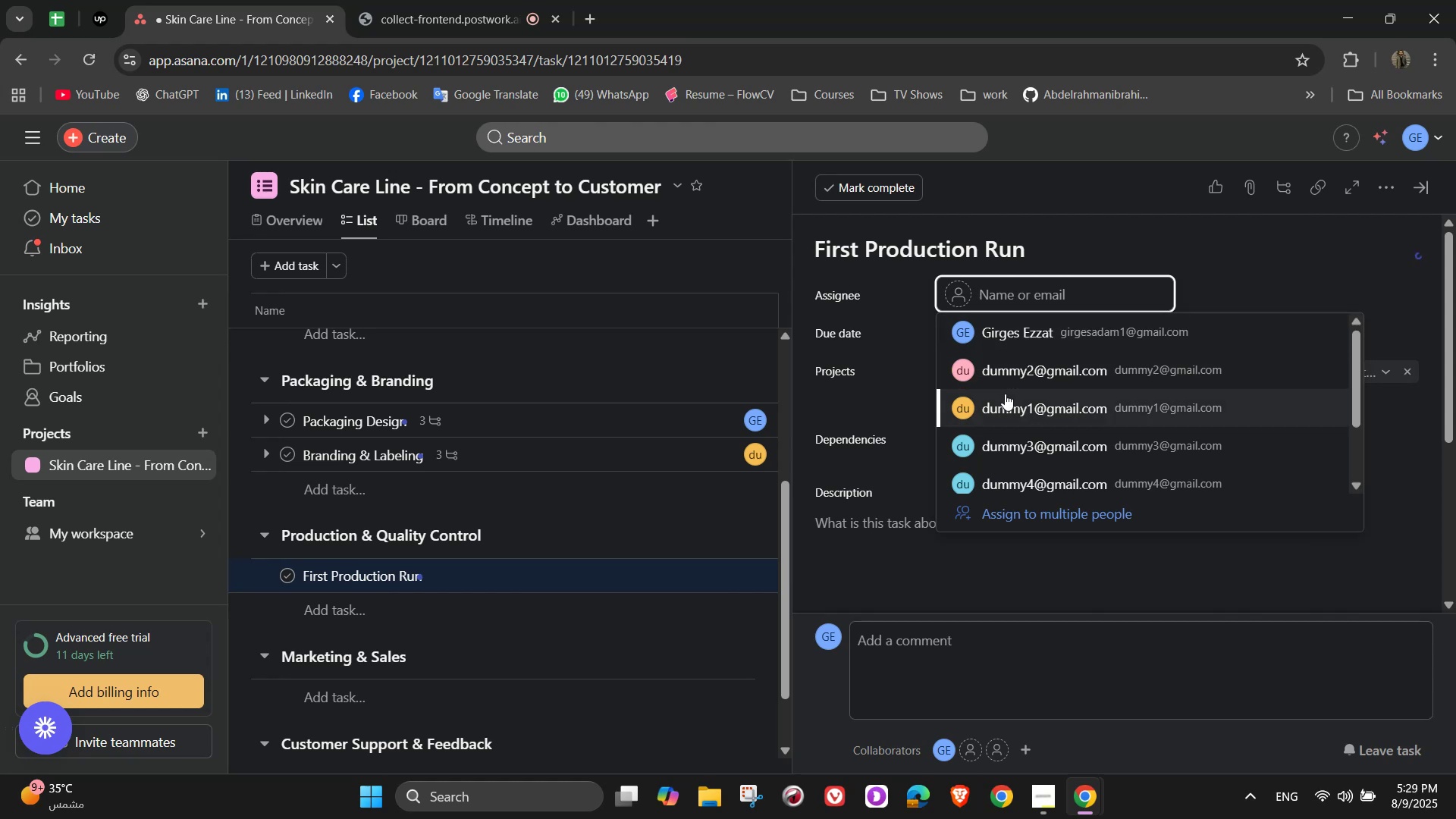 
left_click([997, 368])
 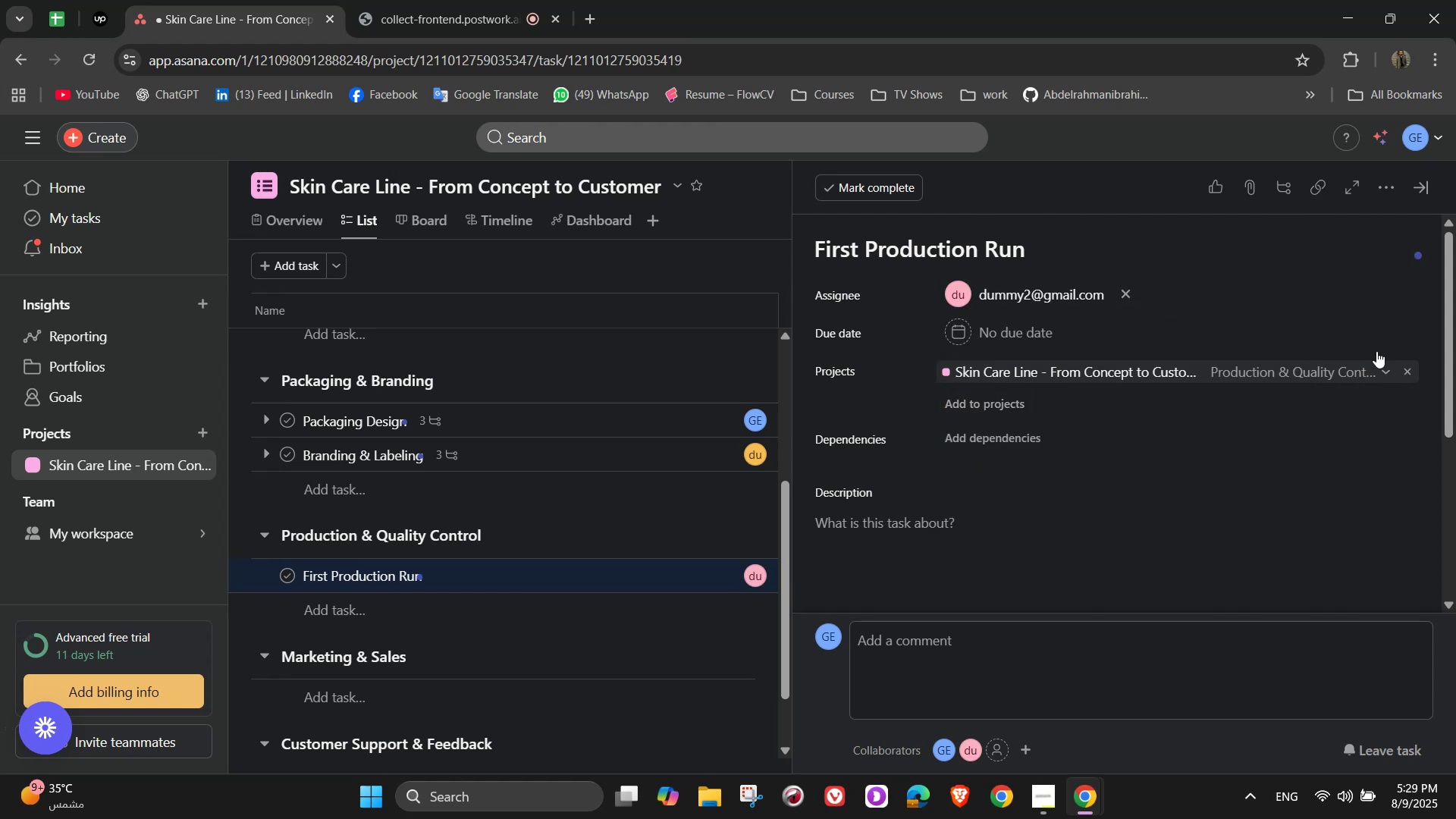 
left_click([1389, 187])
 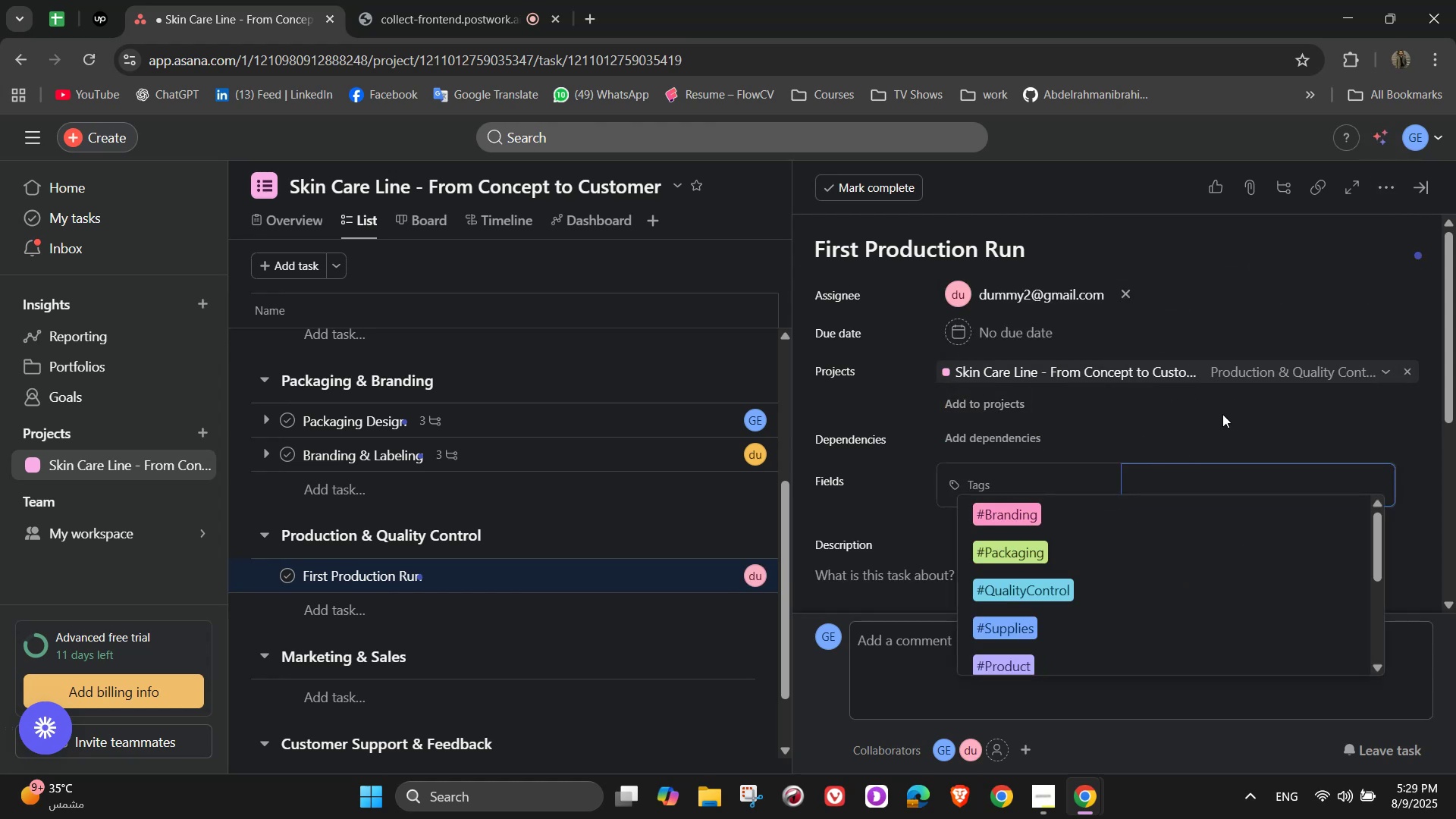 
type(#N)
key(Backspace)
type(Manufacturing)
 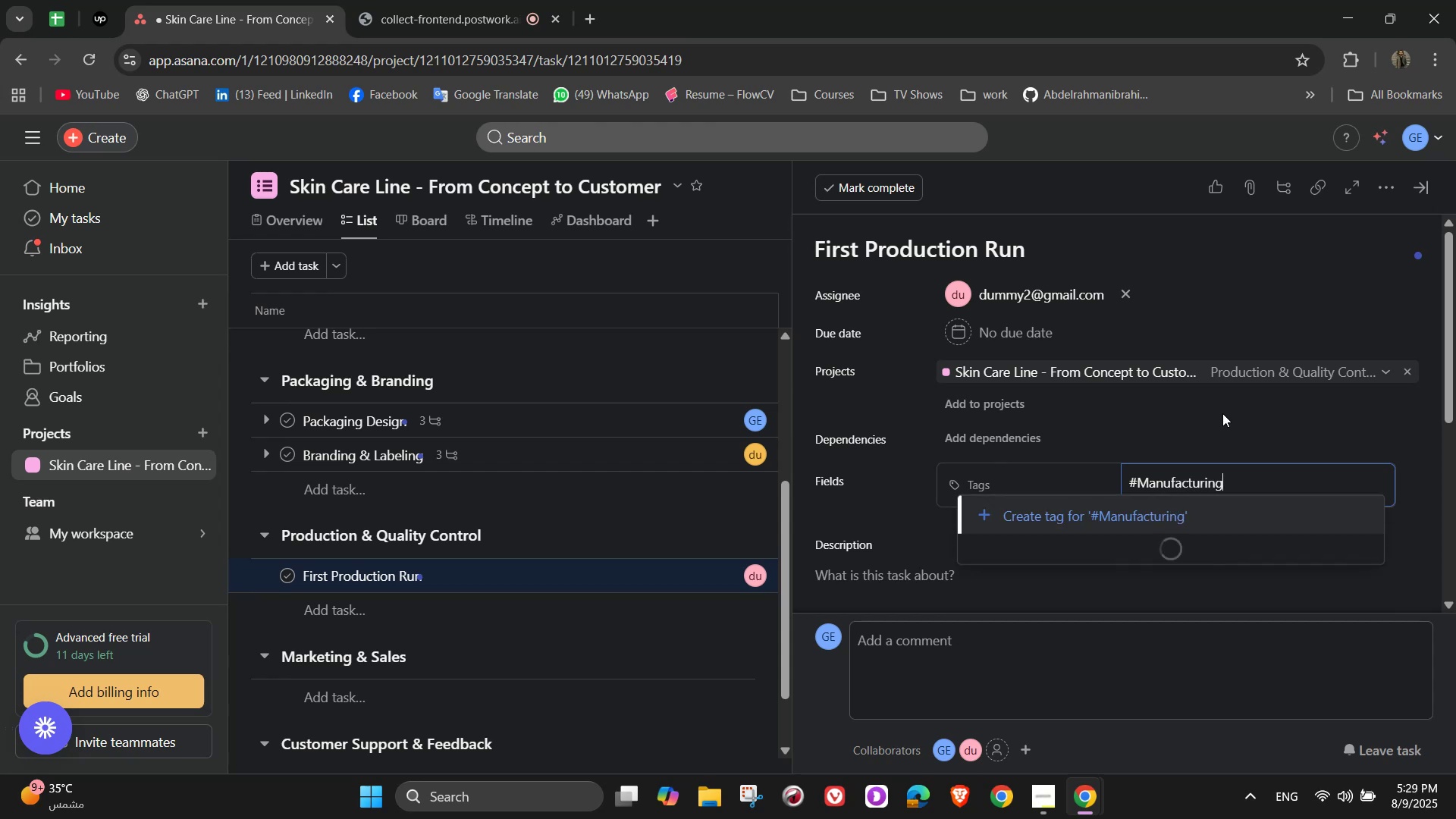 
left_click([1166, 513])
 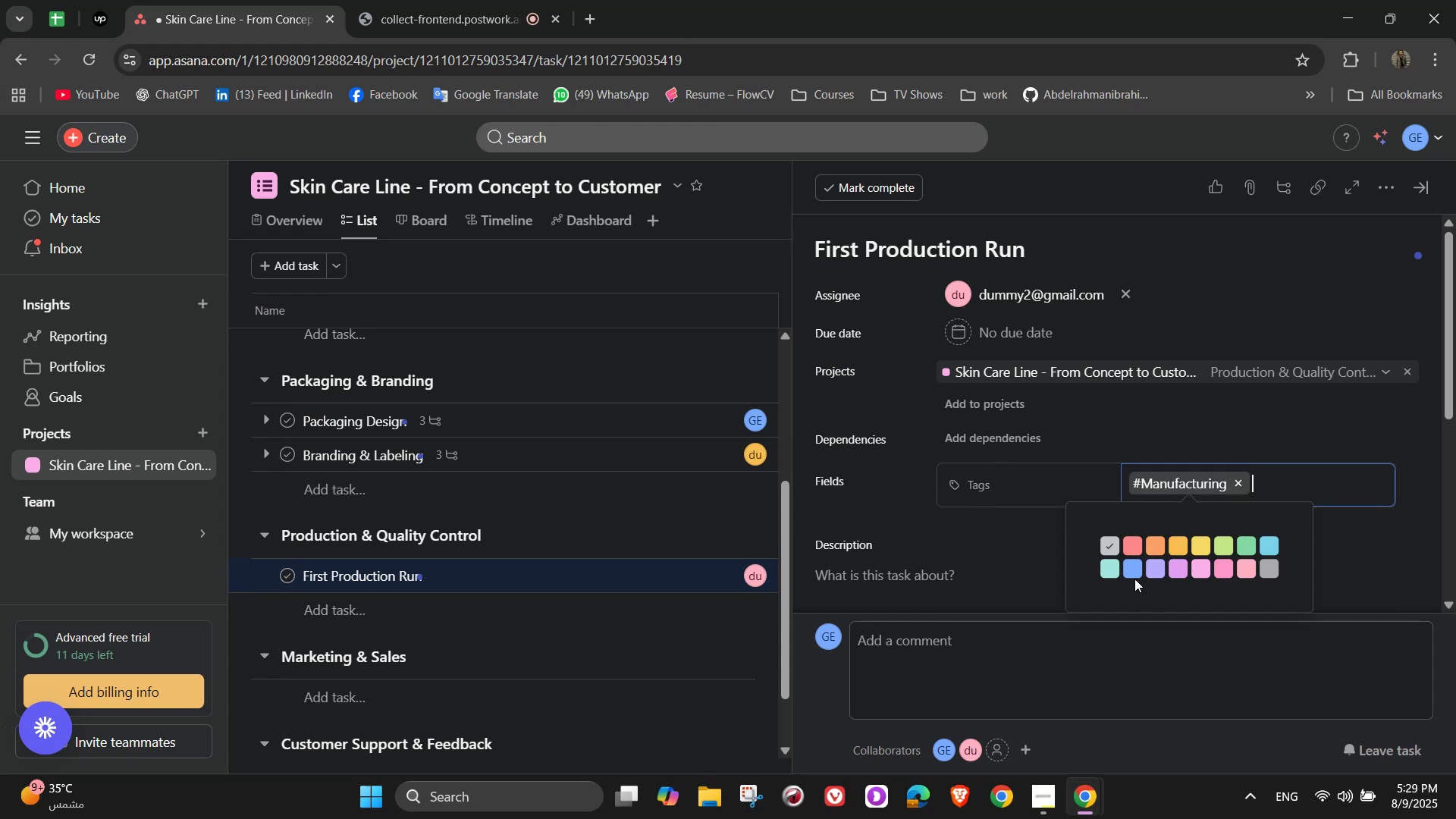 
left_click([1163, 571])
 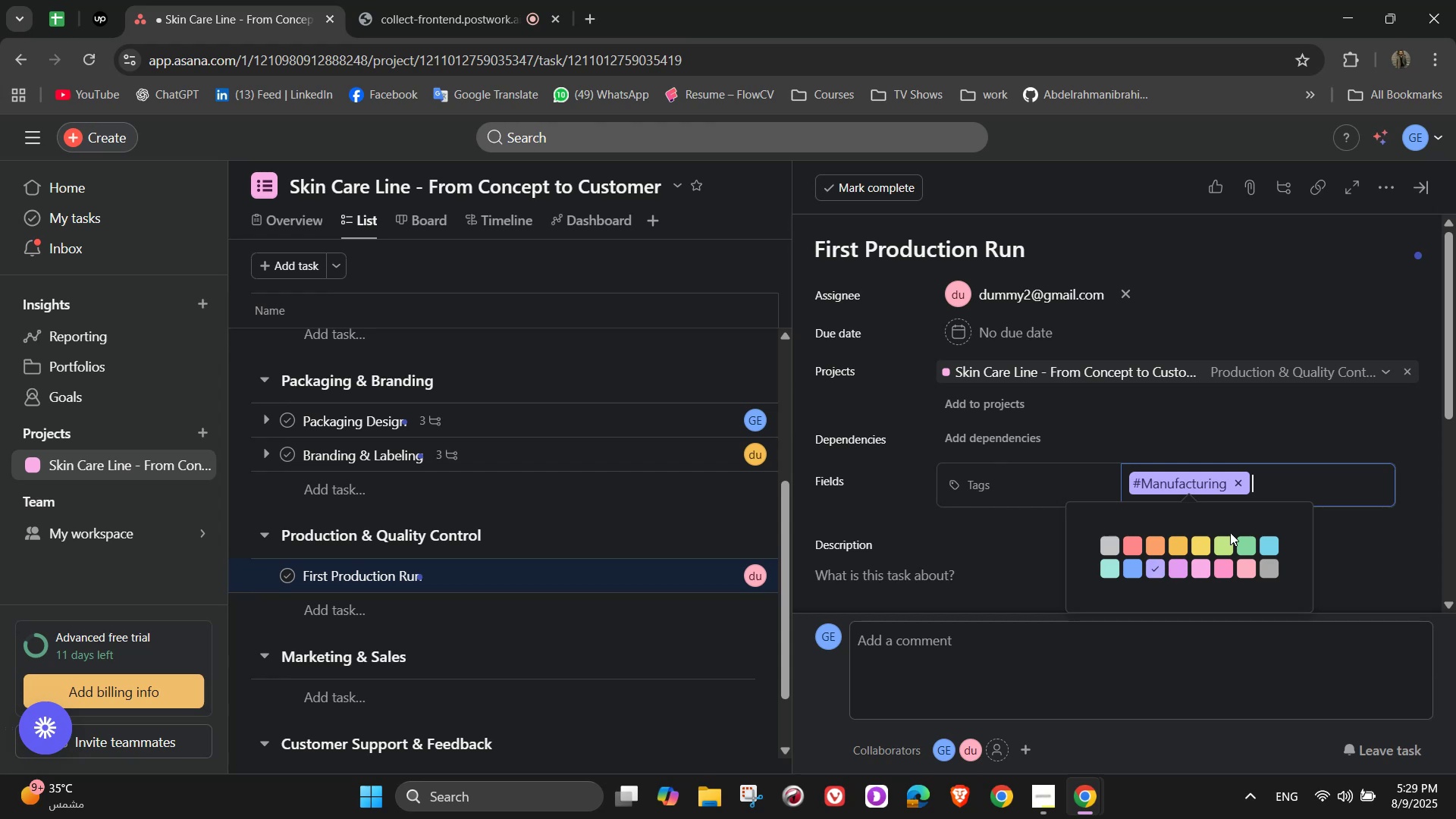 
left_click([1238, 408])
 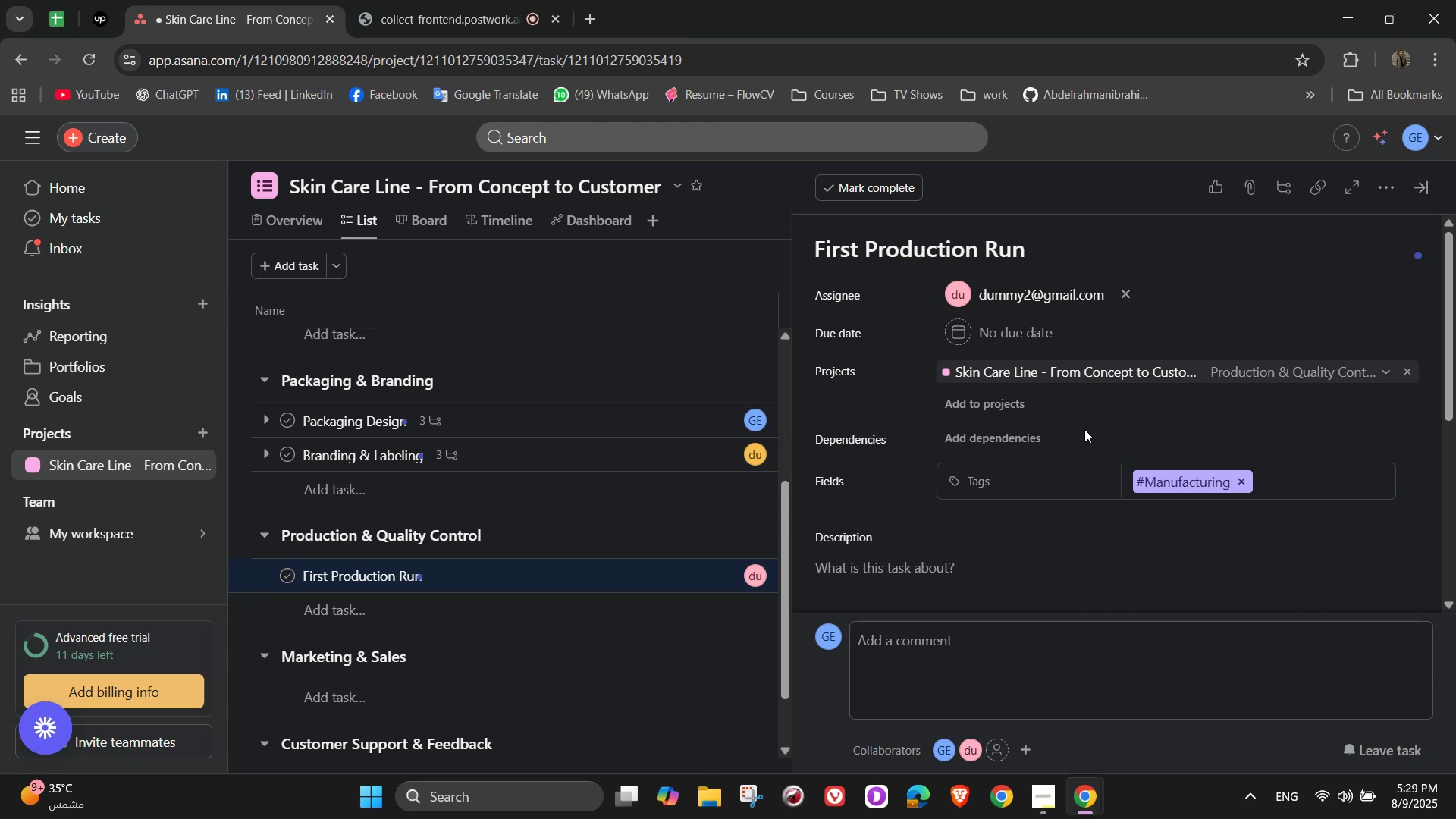 
scroll: coordinate [1084, 429], scroll_direction: down, amount: 2.0
 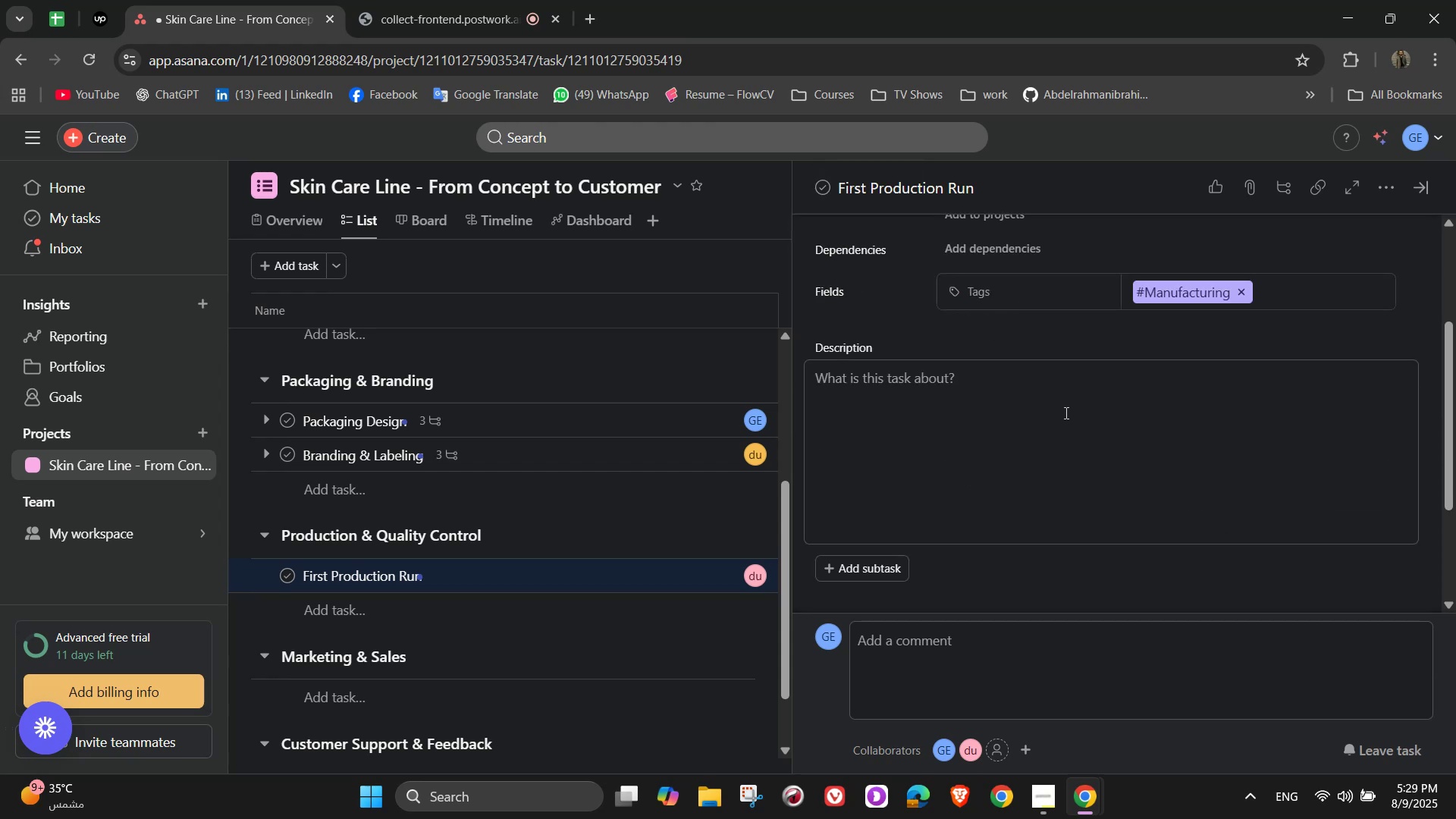 
left_click([1065, 411])
 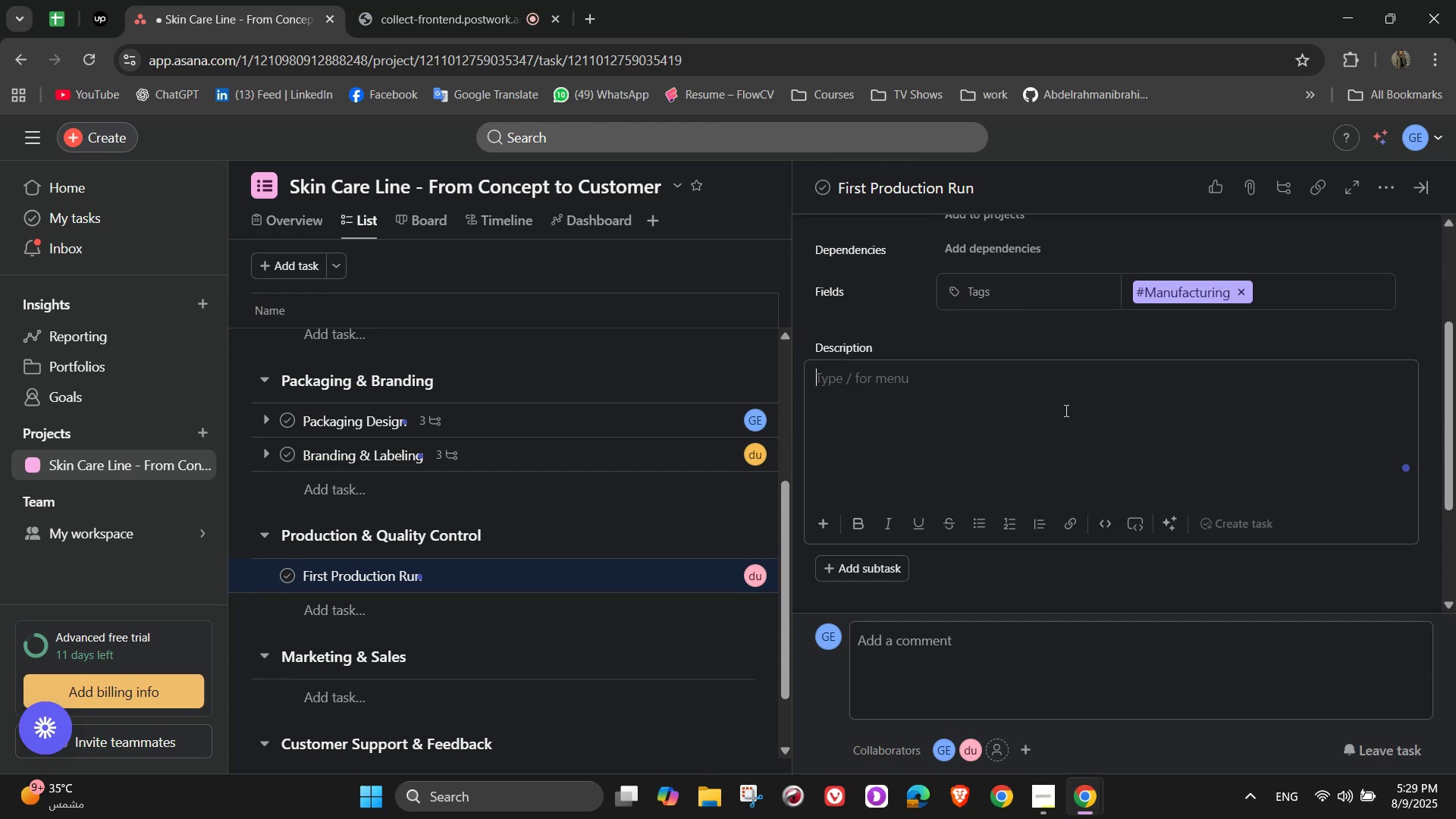 
type(Begin small-scale)
 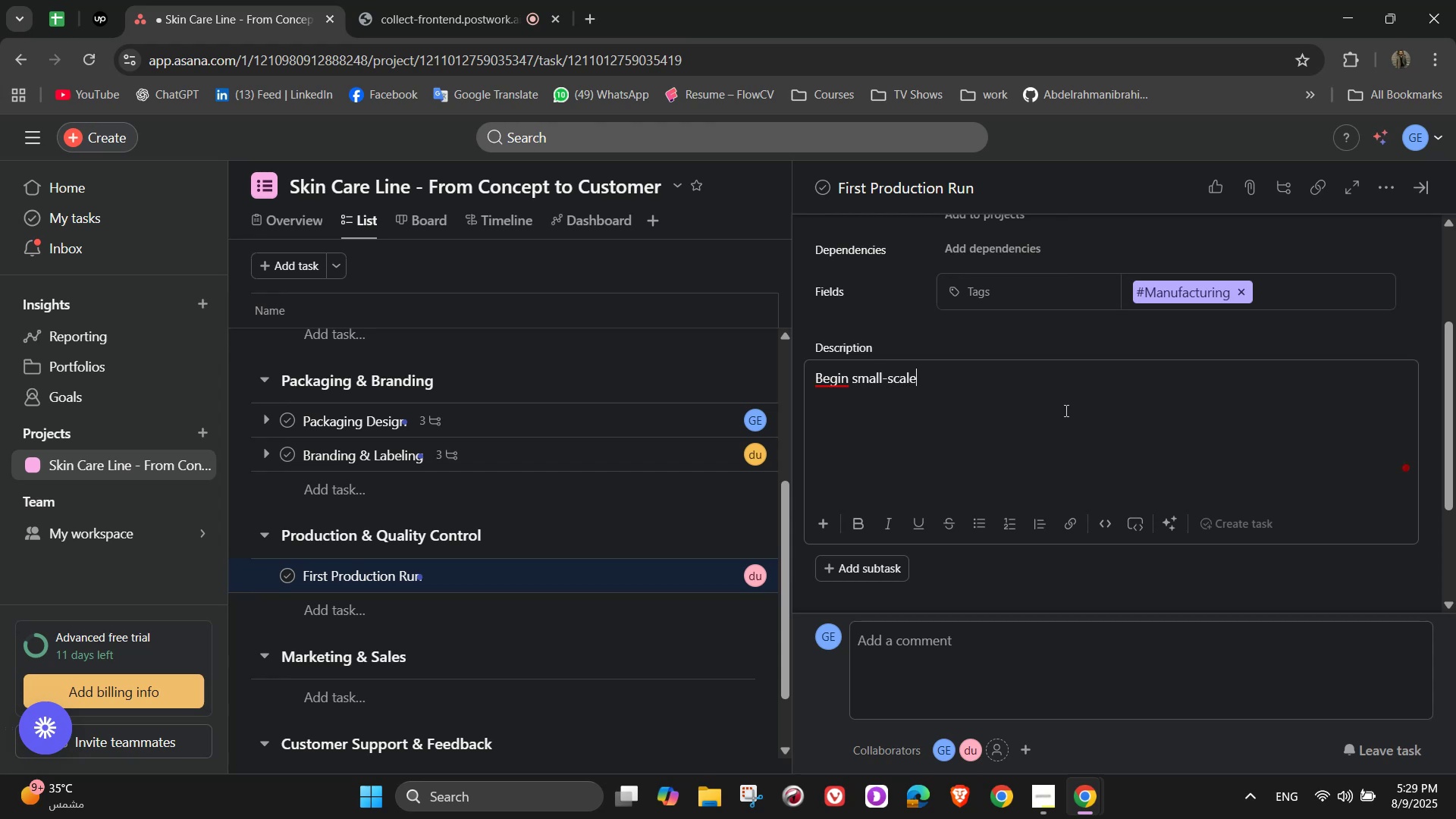 
type( production)
 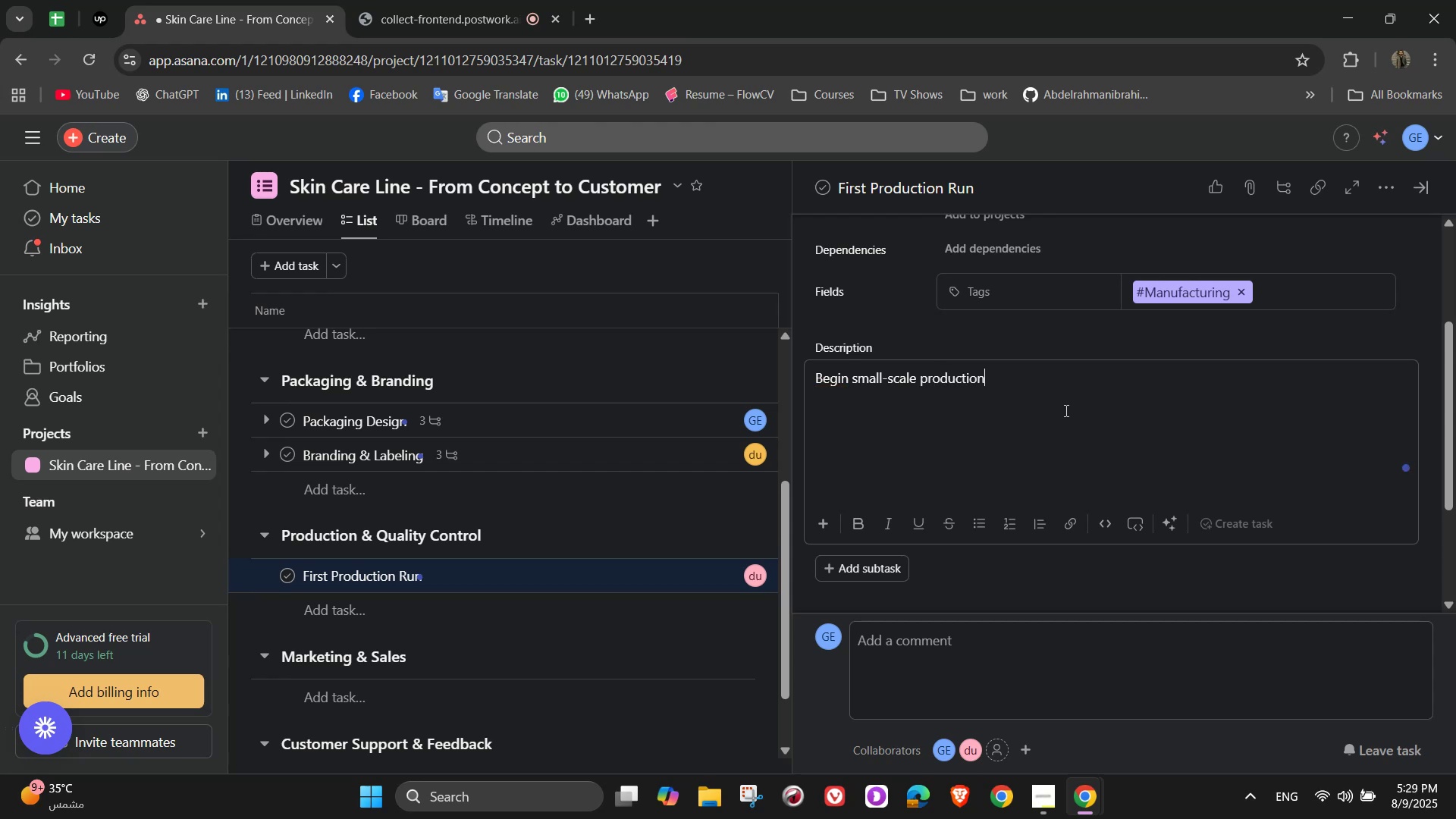 
scroll: coordinate [1094, 410], scroll_direction: down, amount: 2.0
 